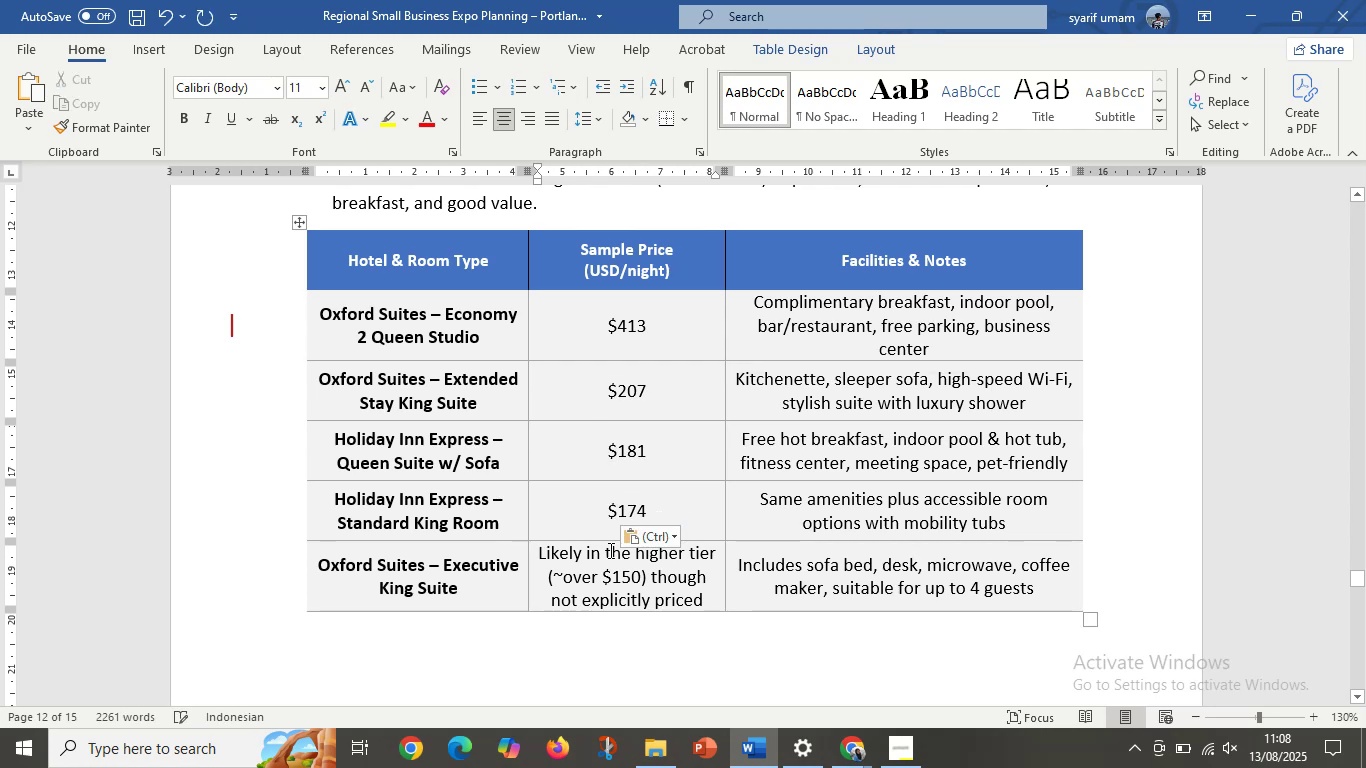 
left_click([609, 550])
 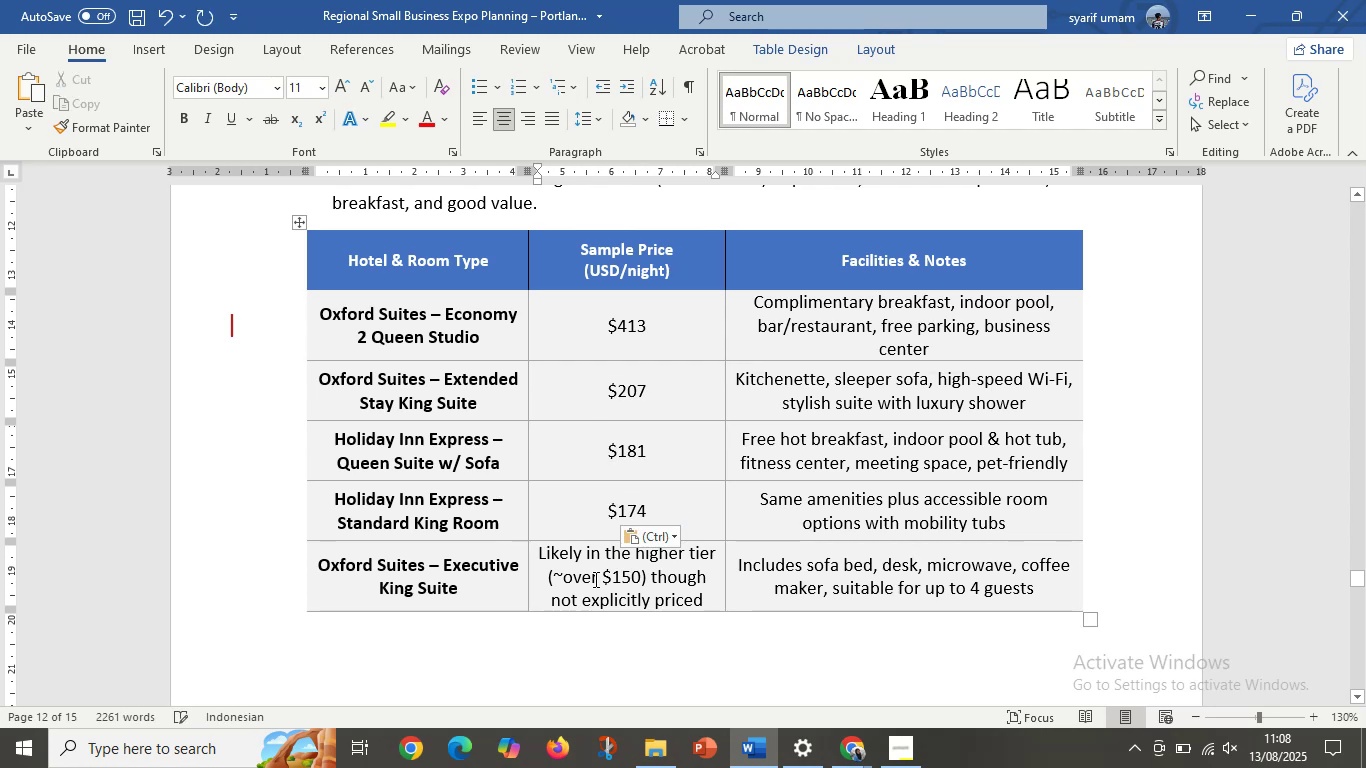 
left_click_drag(start_coordinate=[593, 578], to_coordinate=[547, 556])
 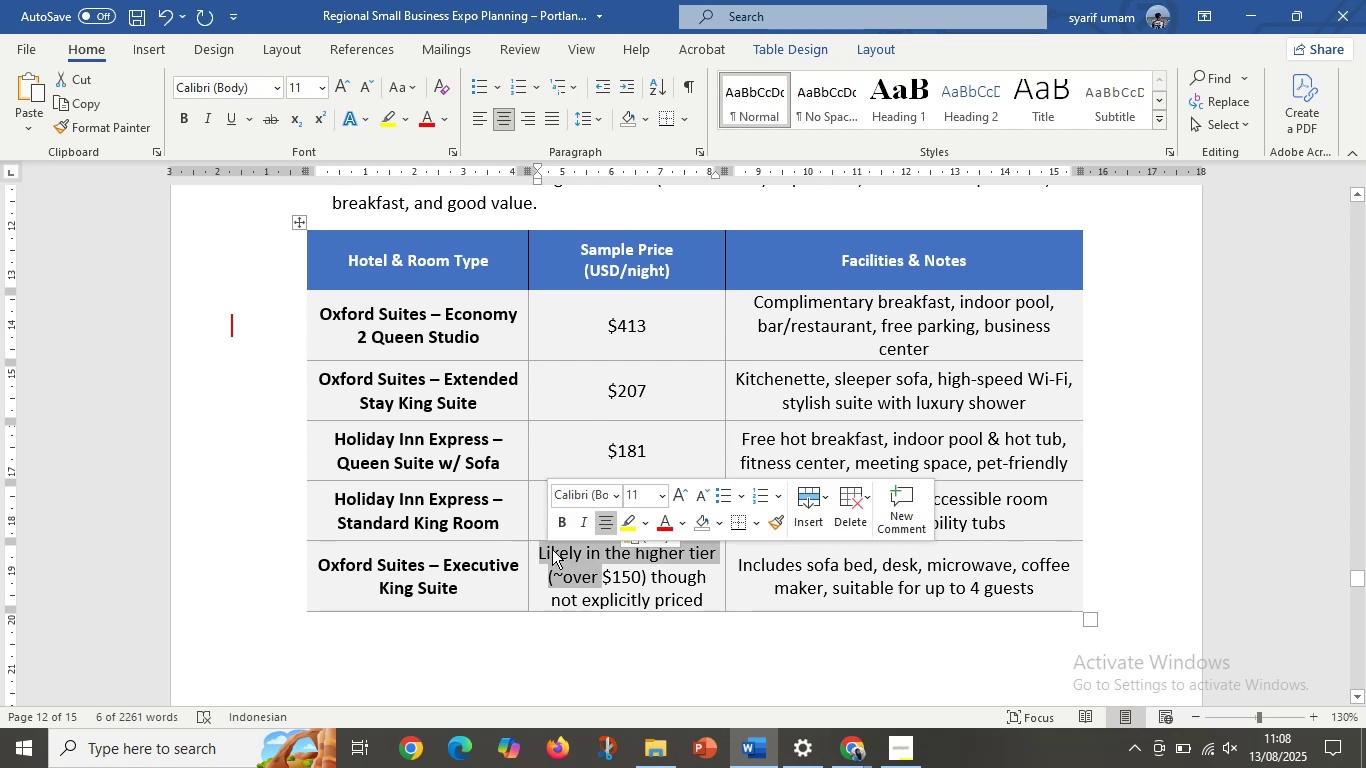 
key(Backspace)
 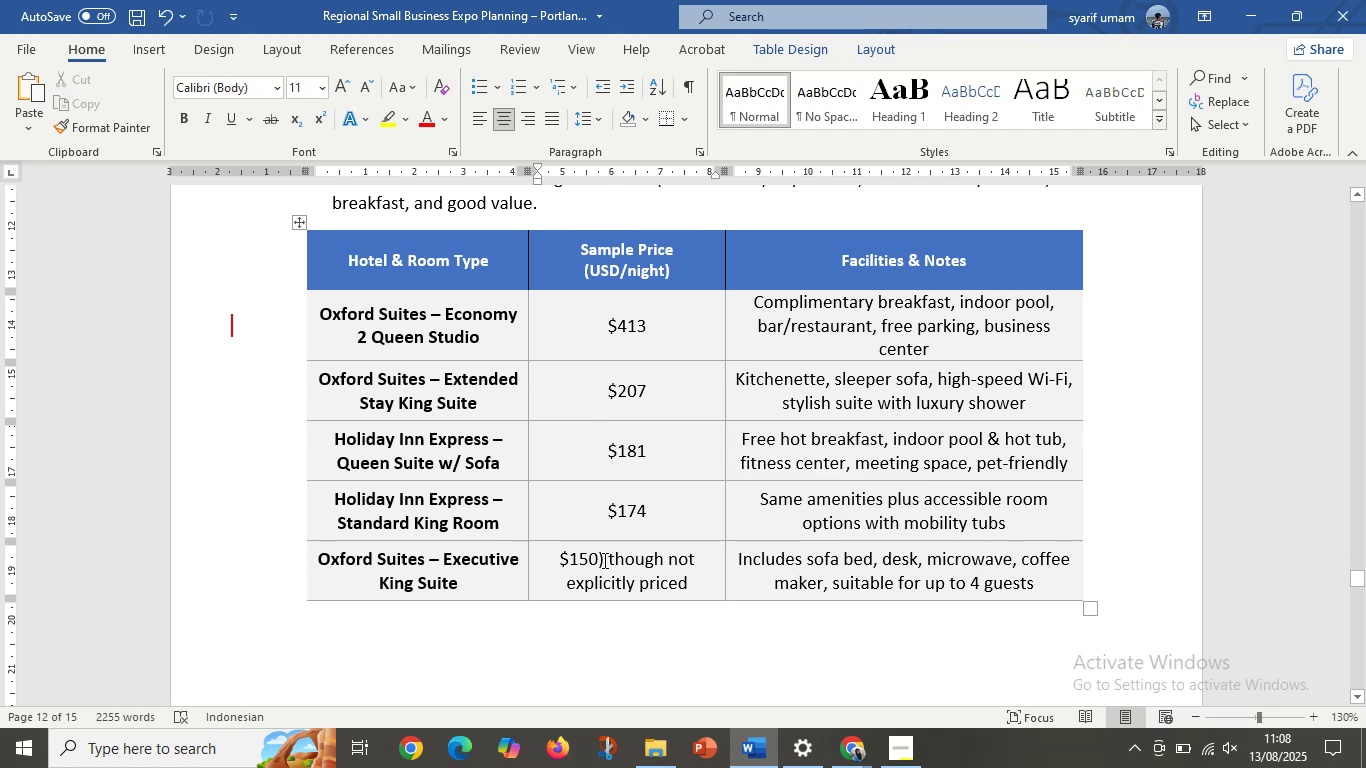 
left_click_drag(start_coordinate=[610, 562], to_coordinate=[702, 587])
 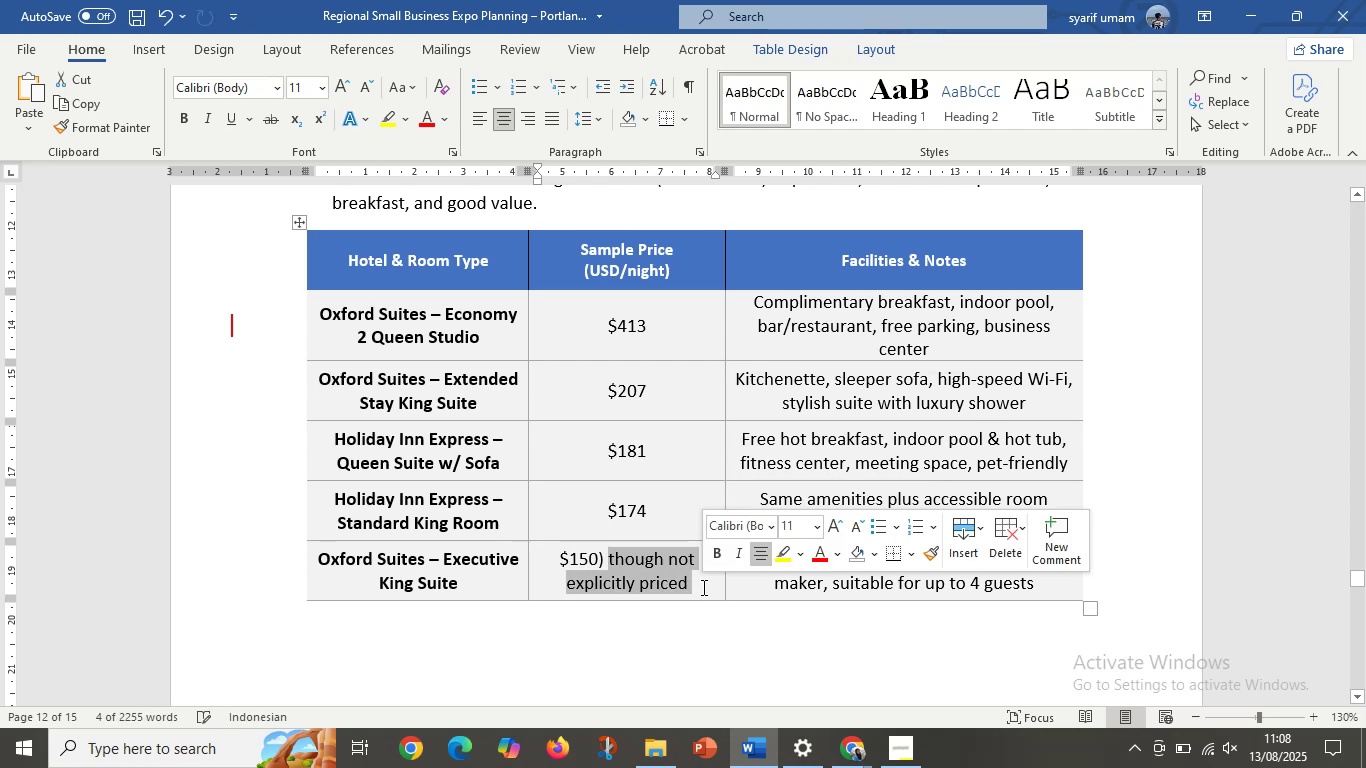 
key(Backspace)
 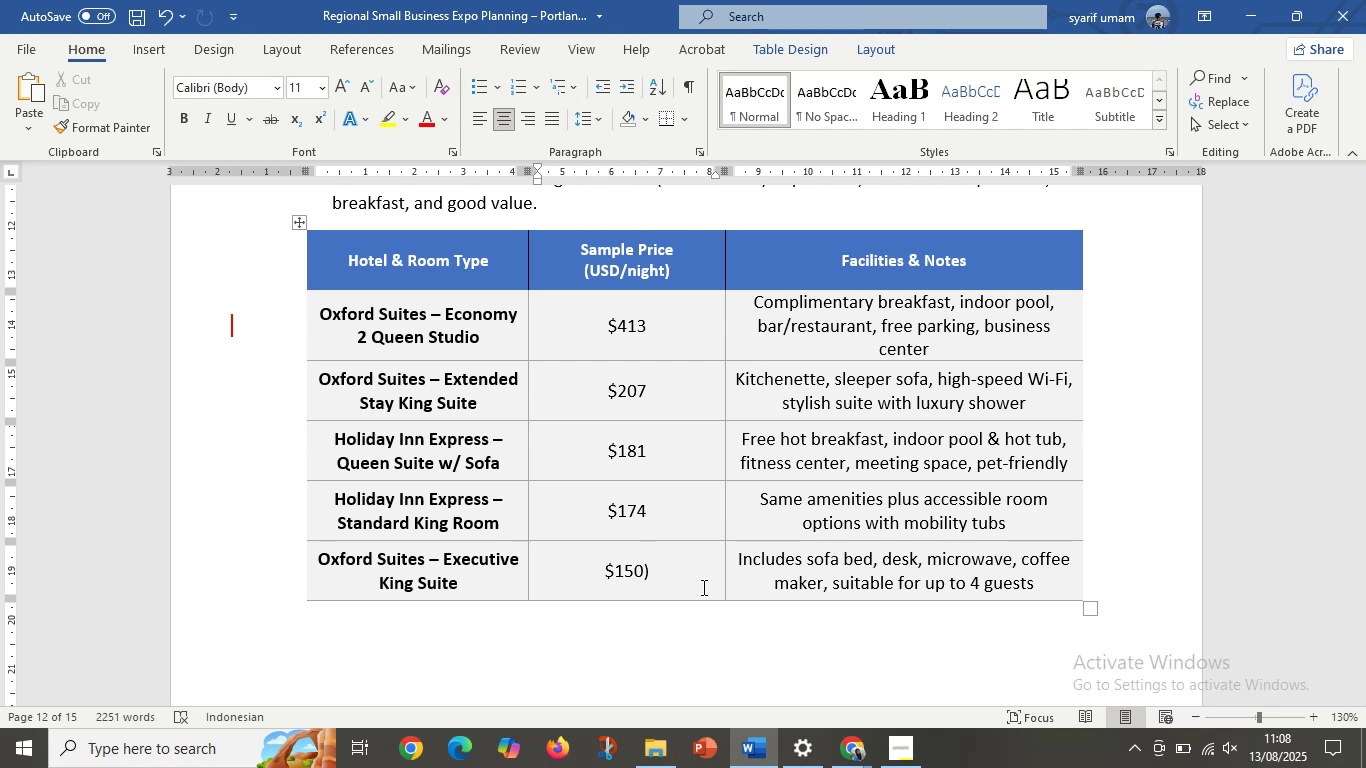 
wait(25.61)
 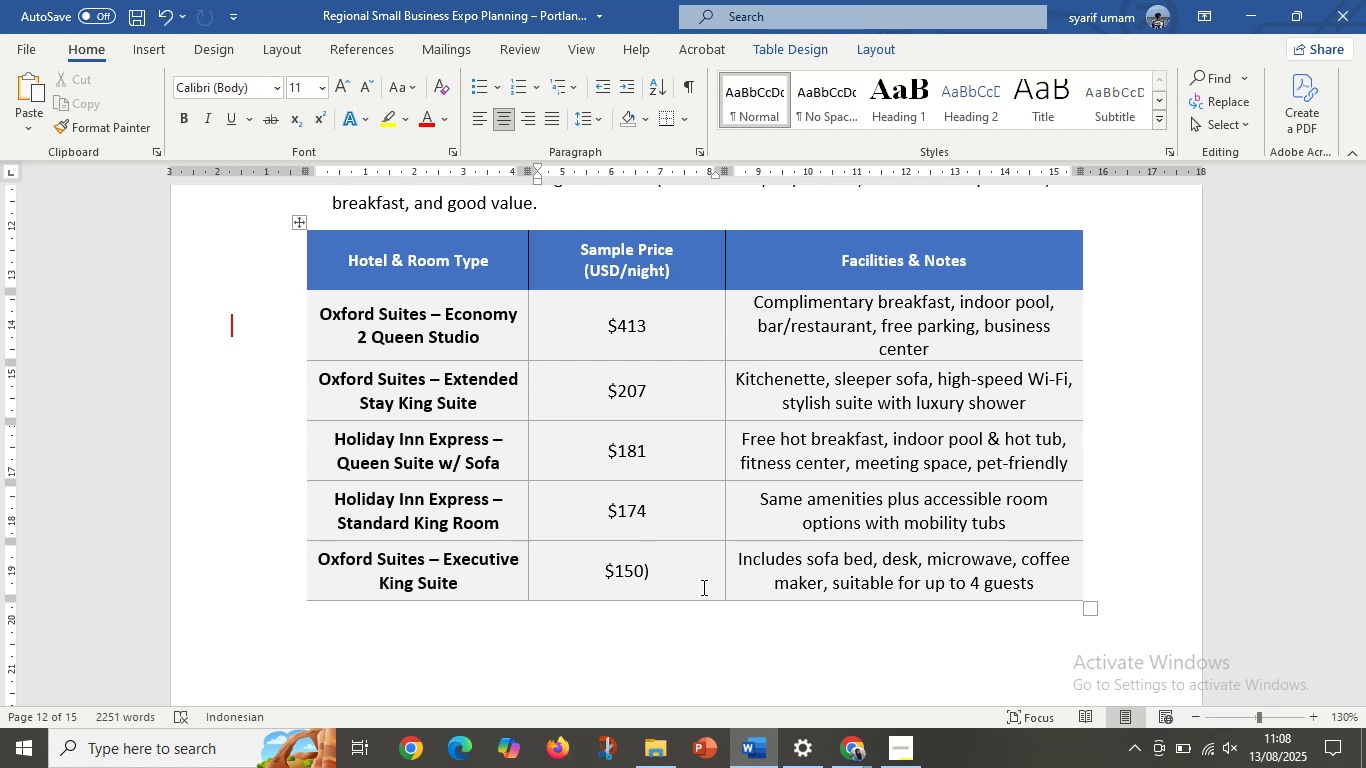 
key(Control+ControlLeft)
 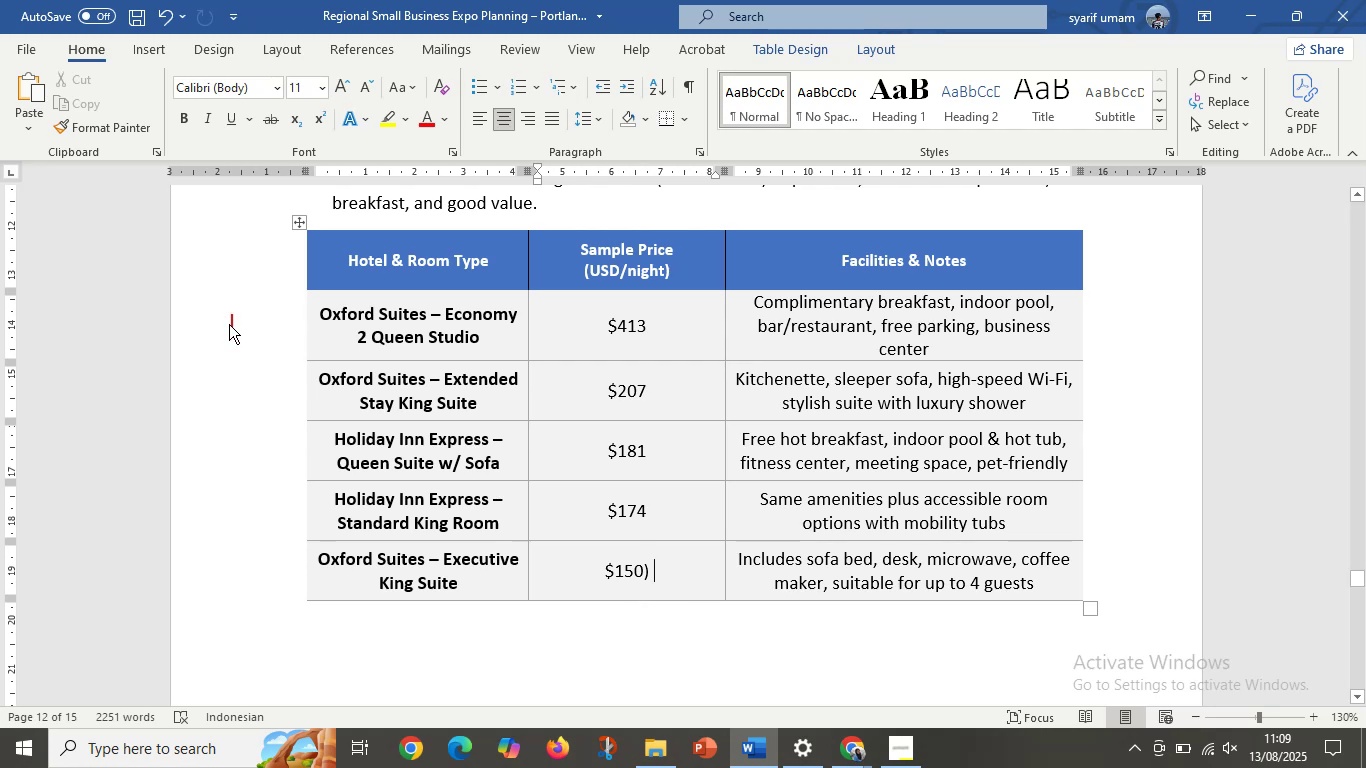 
left_click([229, 324])
 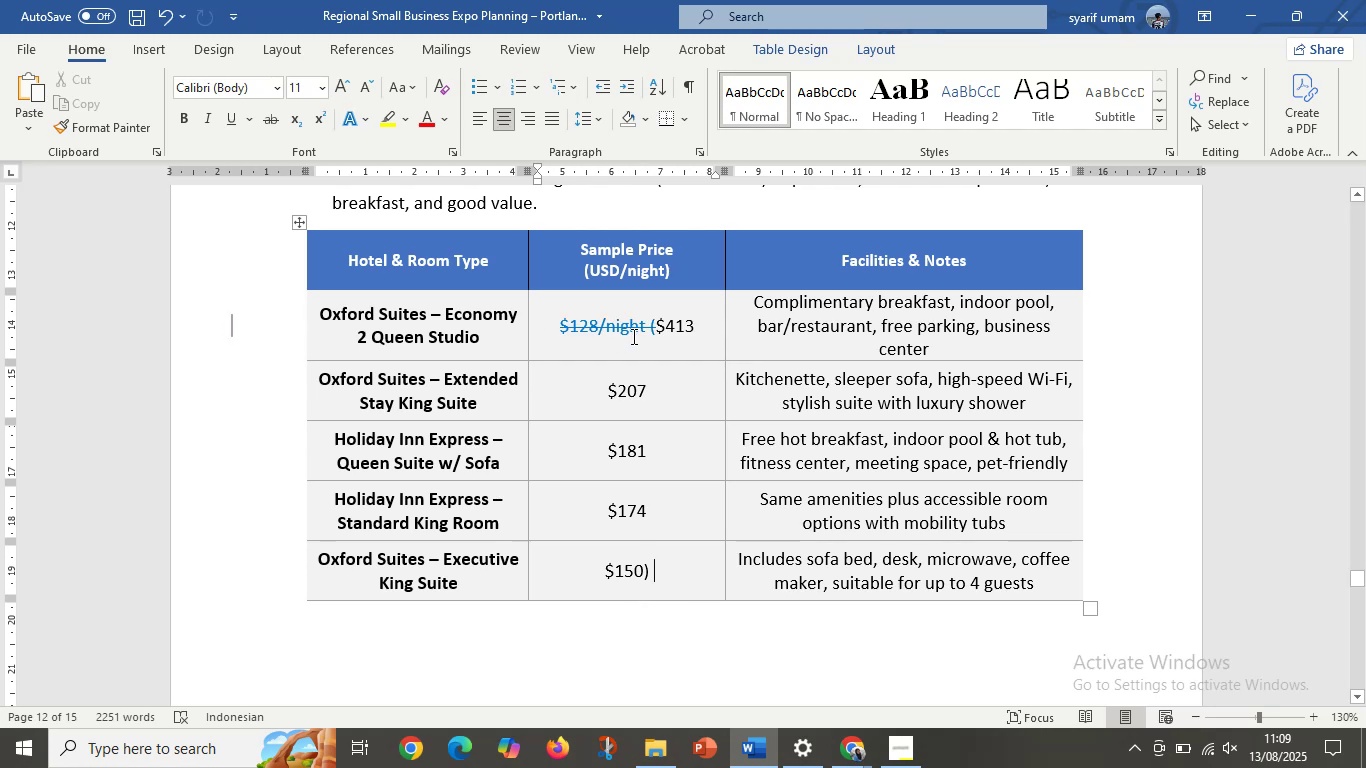 
left_click([651, 325])
 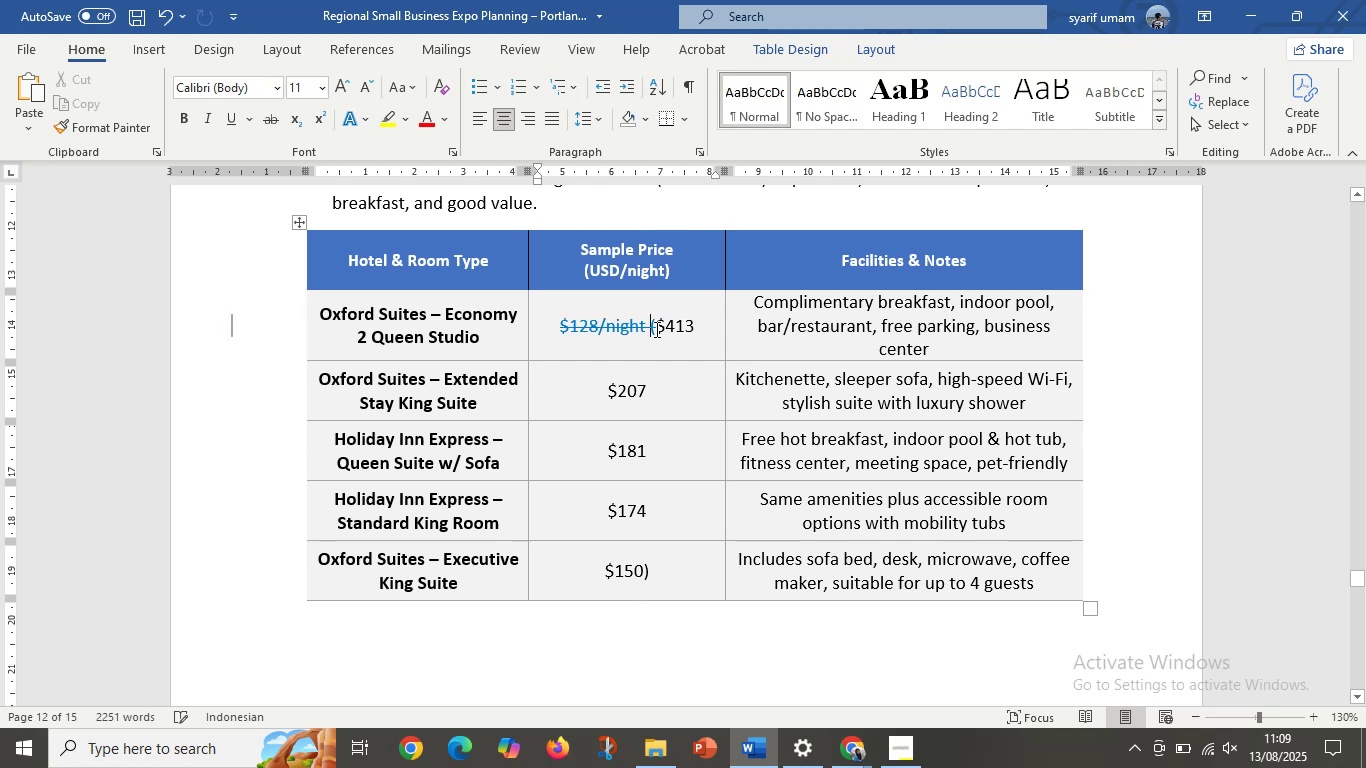 
left_click_drag(start_coordinate=[654, 329], to_coordinate=[539, 329])
 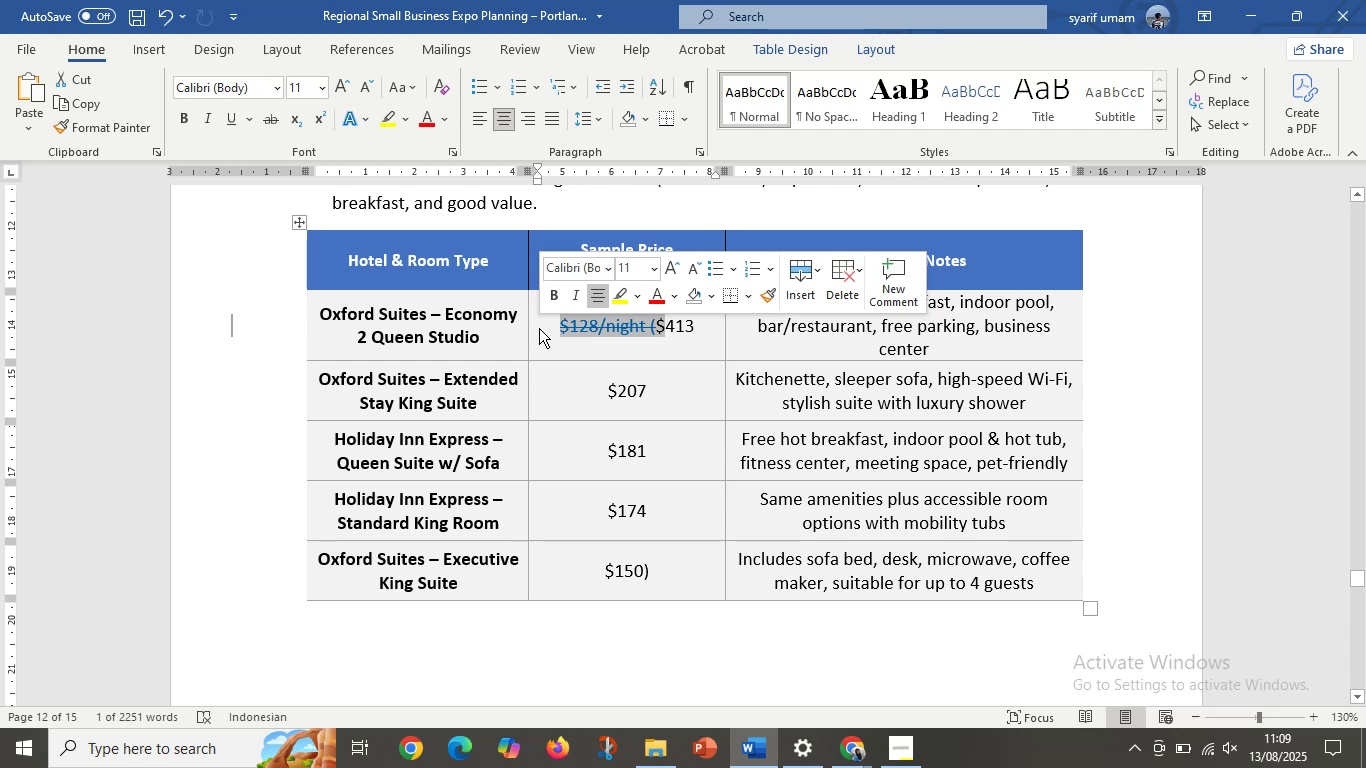 
key(Backspace)
 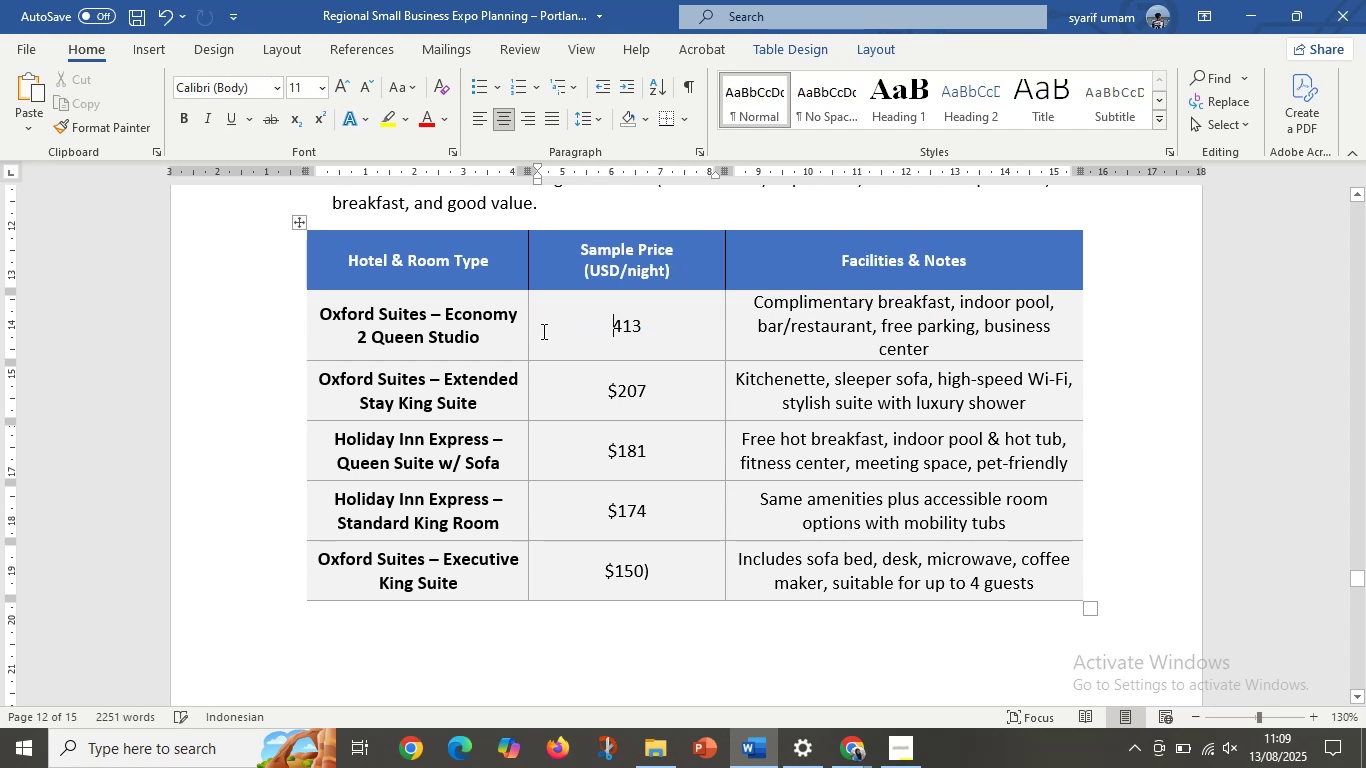 
hold_key(key=ControlLeft, duration=0.56)
scroll: coordinate [689, 379], scroll_direction: down, amount: 3.0
 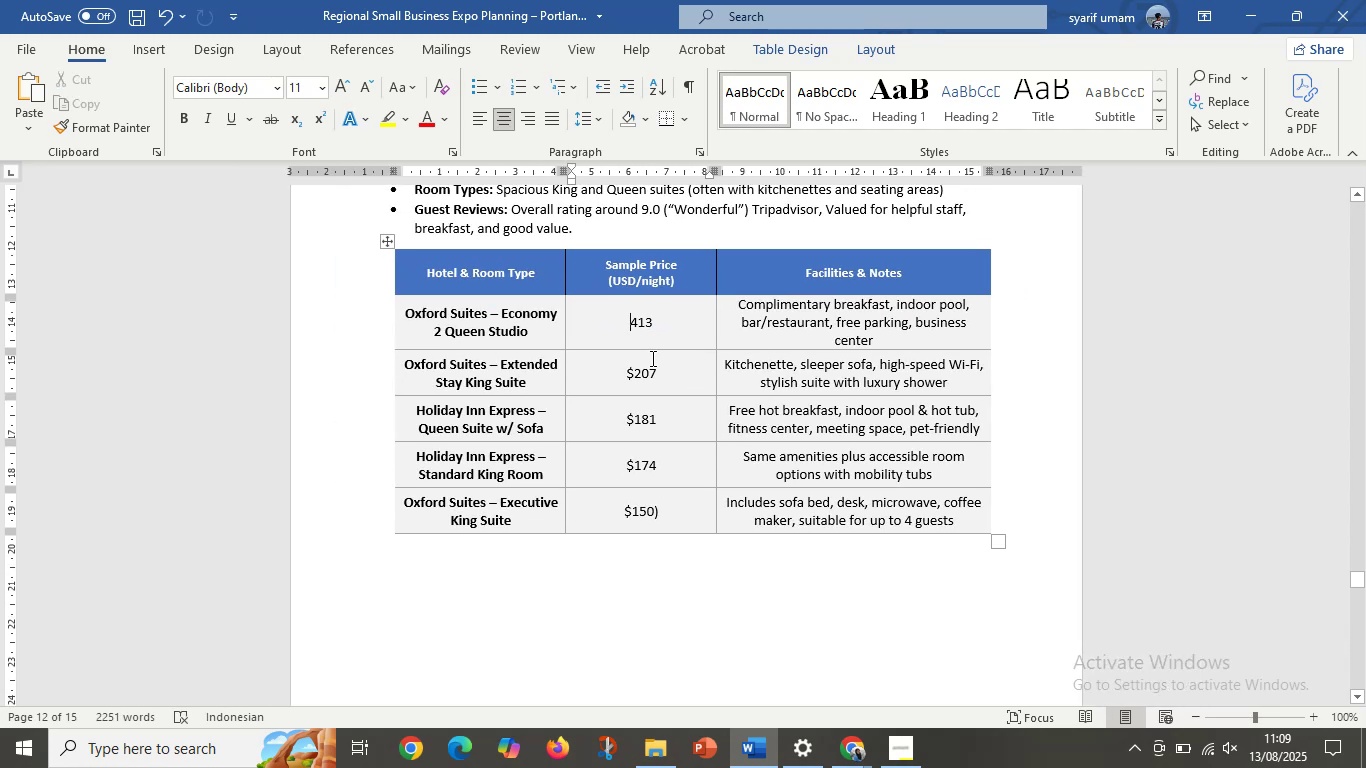 
hold_key(key=ShiftLeft, duration=1.52)
 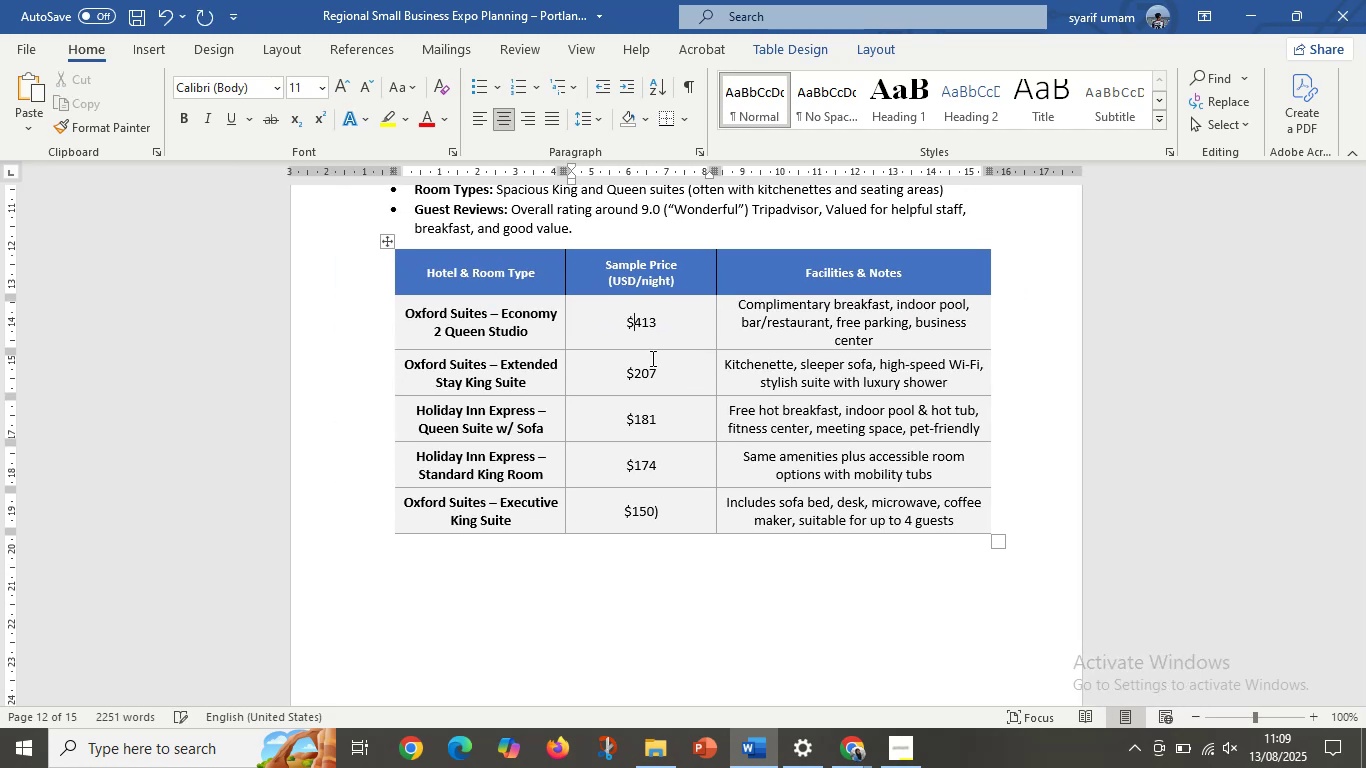 
key(Shift+4)
 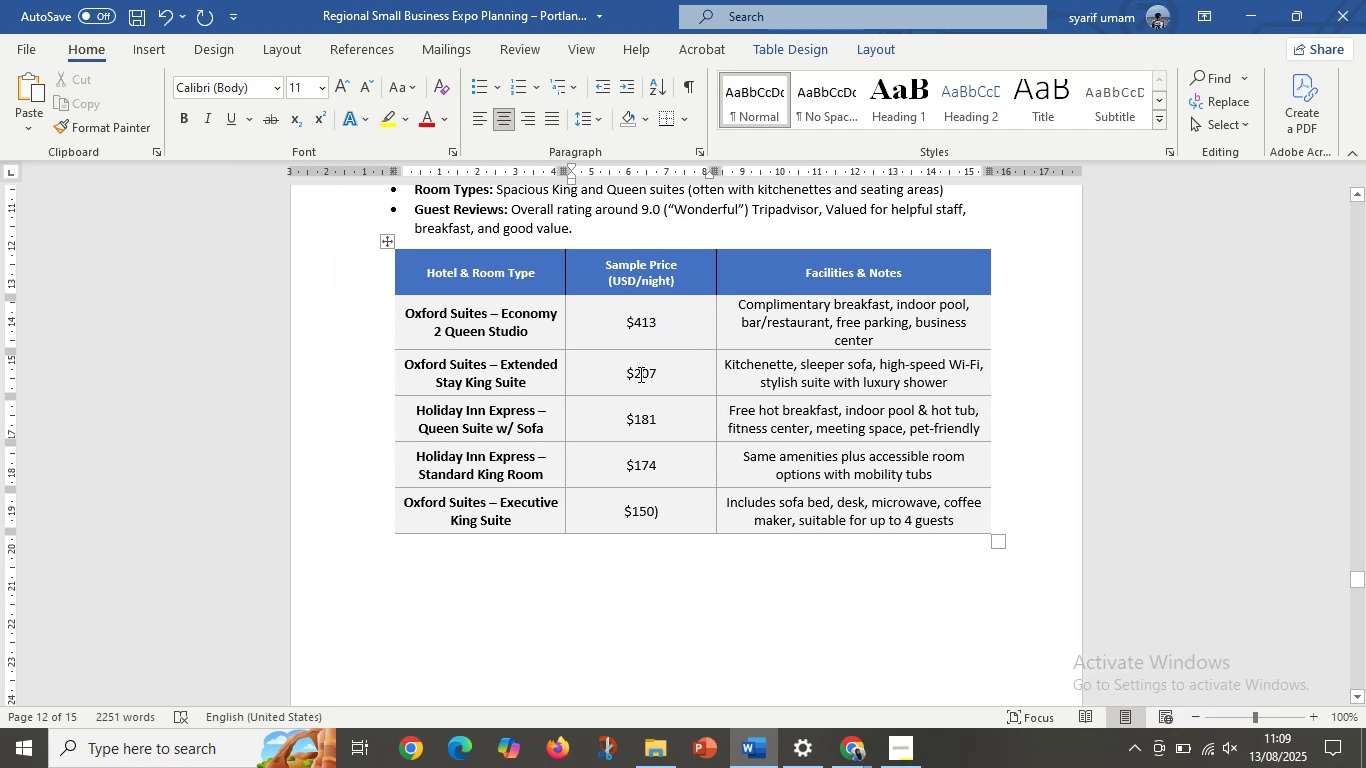 
left_click([641, 378])
 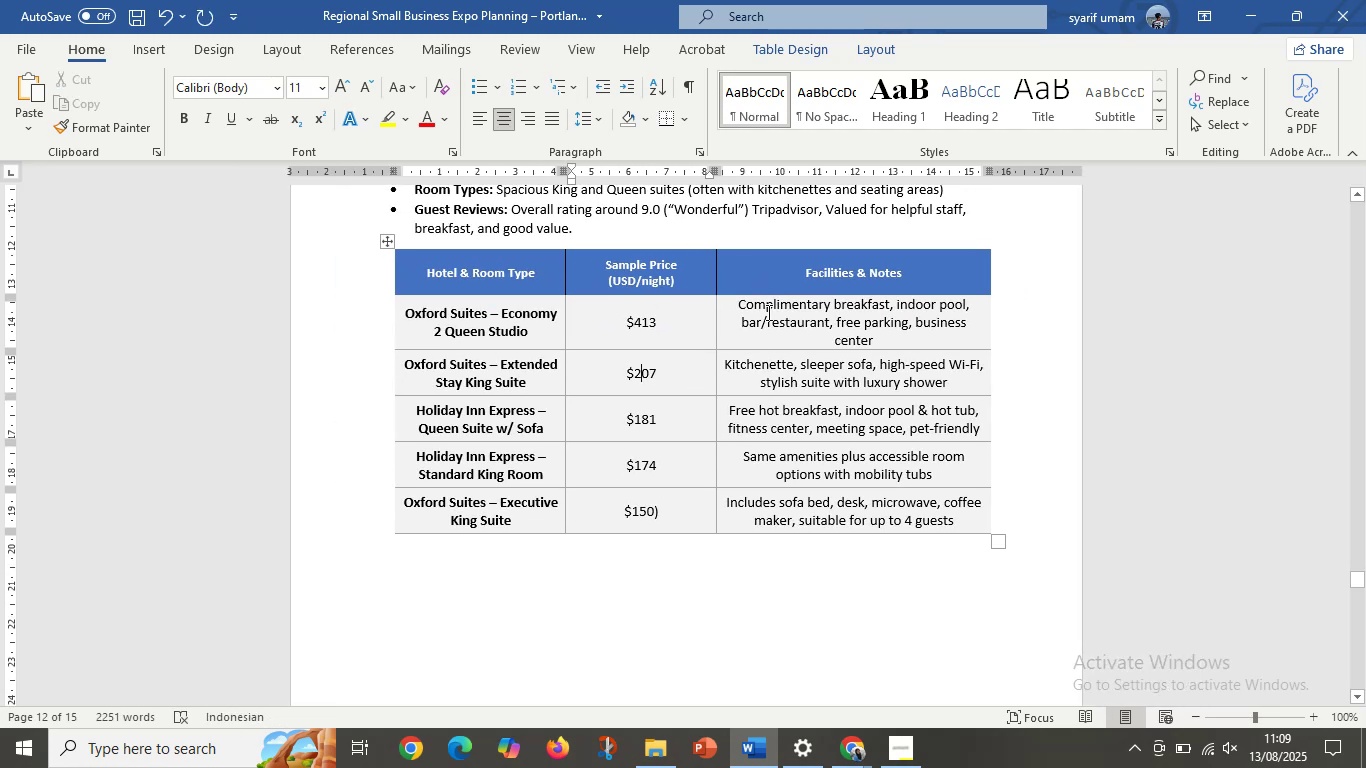 
left_click([769, 314])
 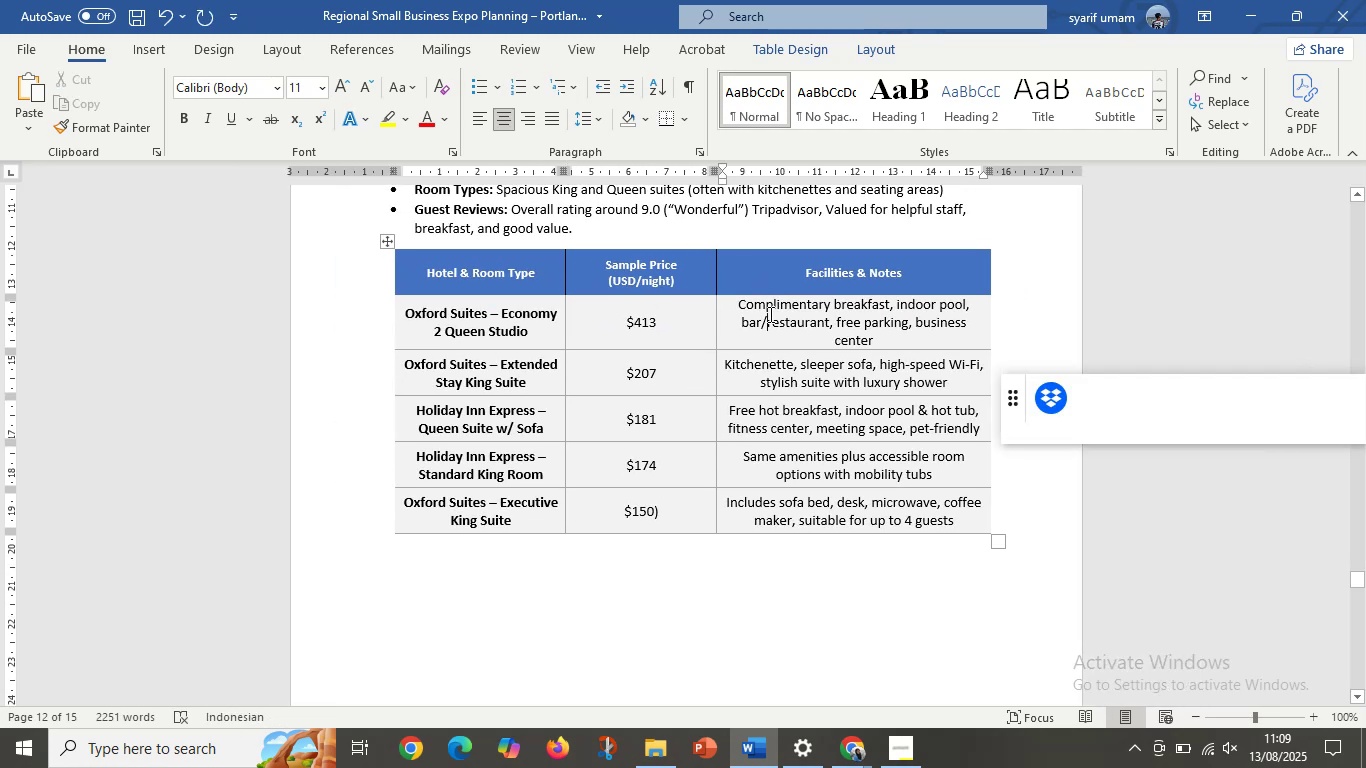 
scroll: coordinate [769, 314], scroll_direction: up, amount: 3.0
 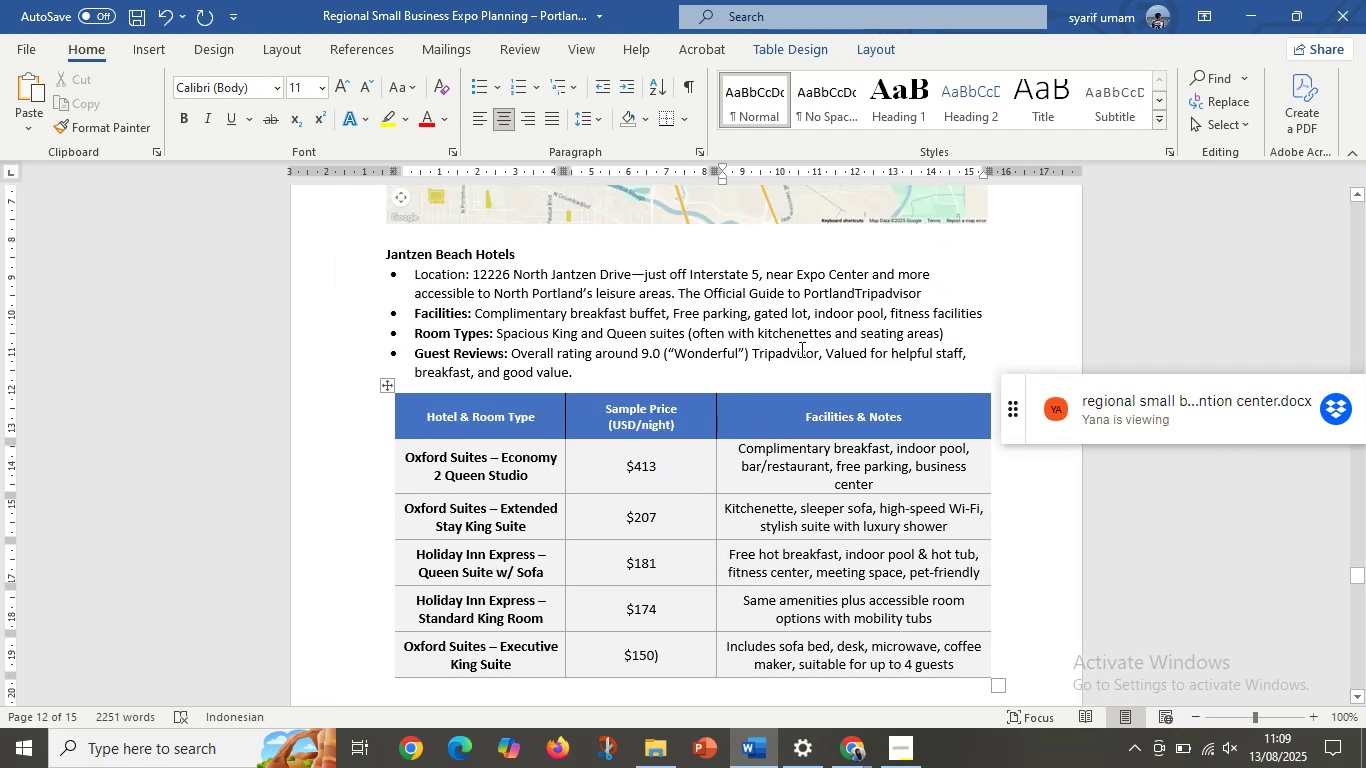 
scroll: coordinate [686, 423], scroll_direction: down, amount: 15.0
 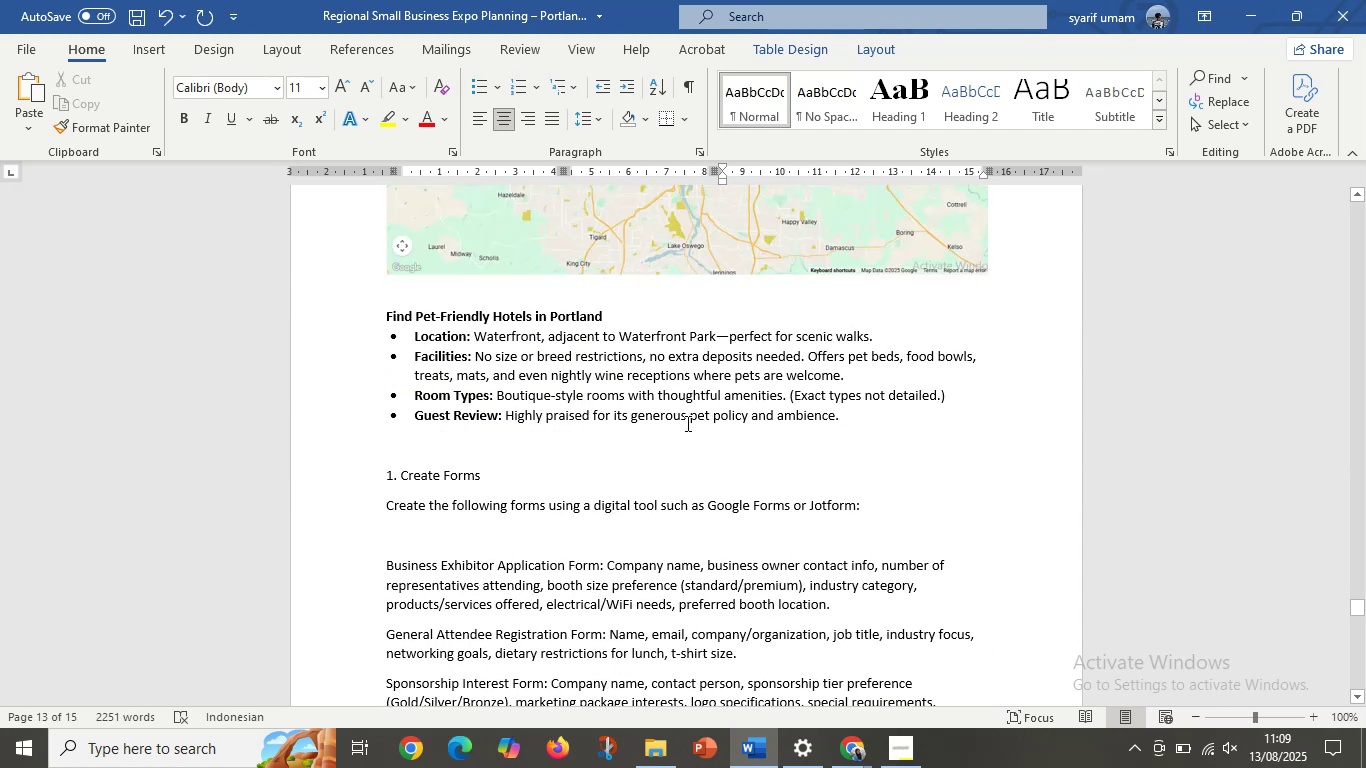 
scroll: coordinate [697, 399], scroll_direction: up, amount: 22.0
 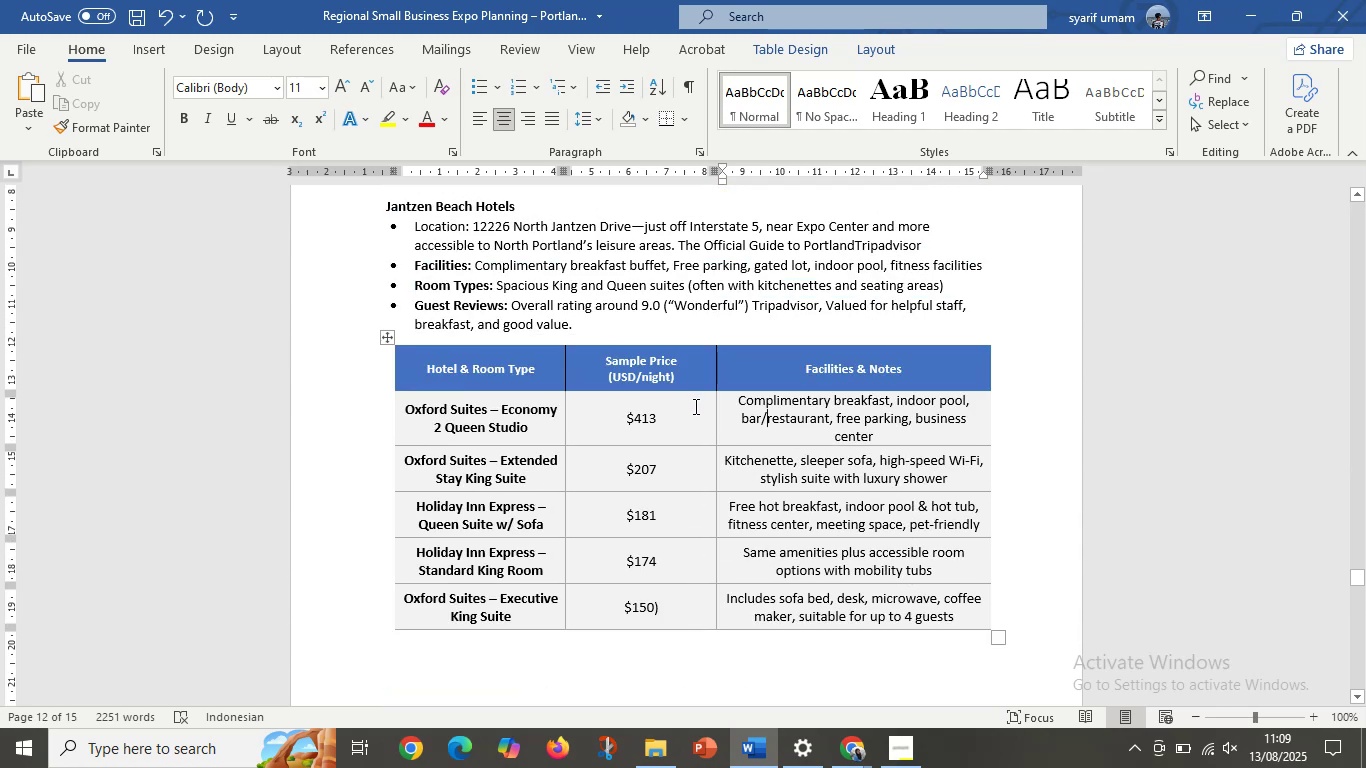 
scroll: coordinate [685, 433], scroll_direction: down, amount: 21.0
 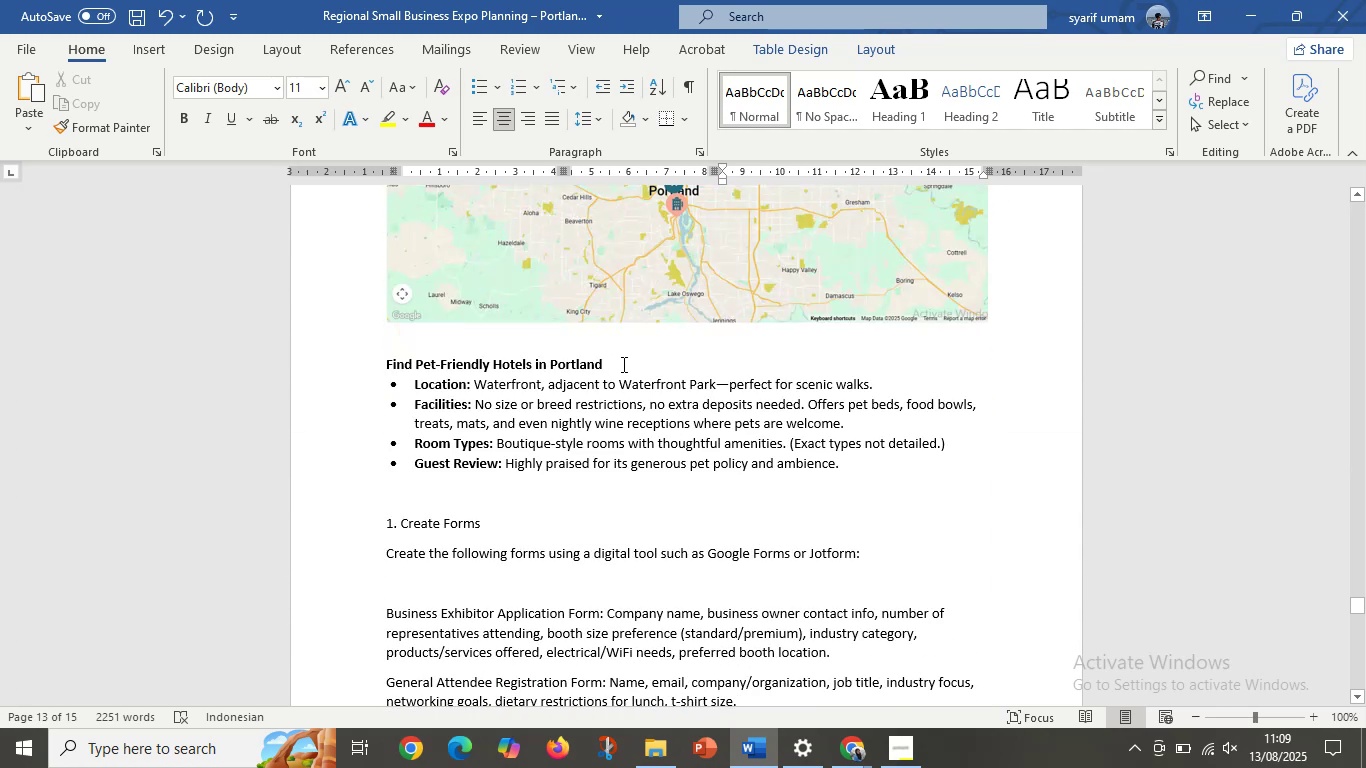 
left_click([623, 364])
 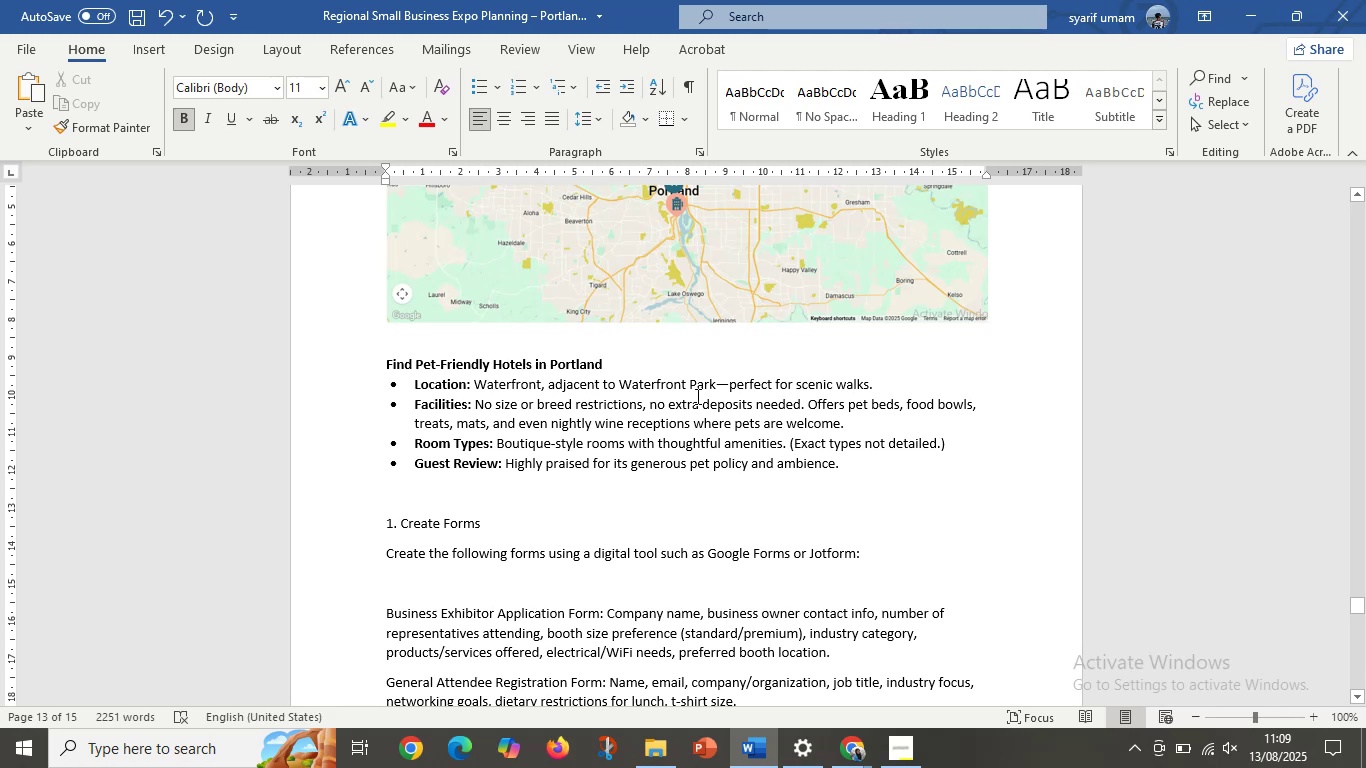 
scroll: coordinate [615, 473], scroll_direction: up, amount: 112.0
 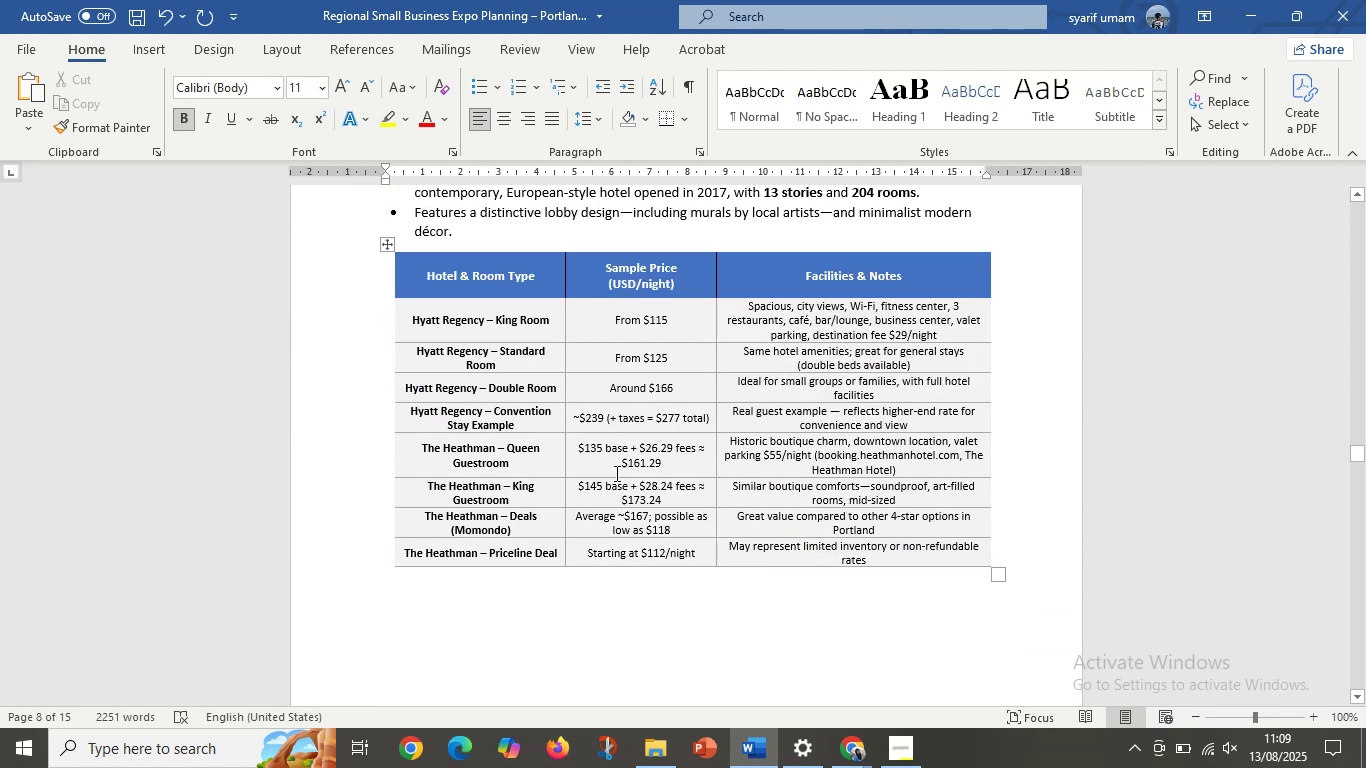 
scroll: coordinate [698, 524], scroll_direction: down, amount: 110.0
 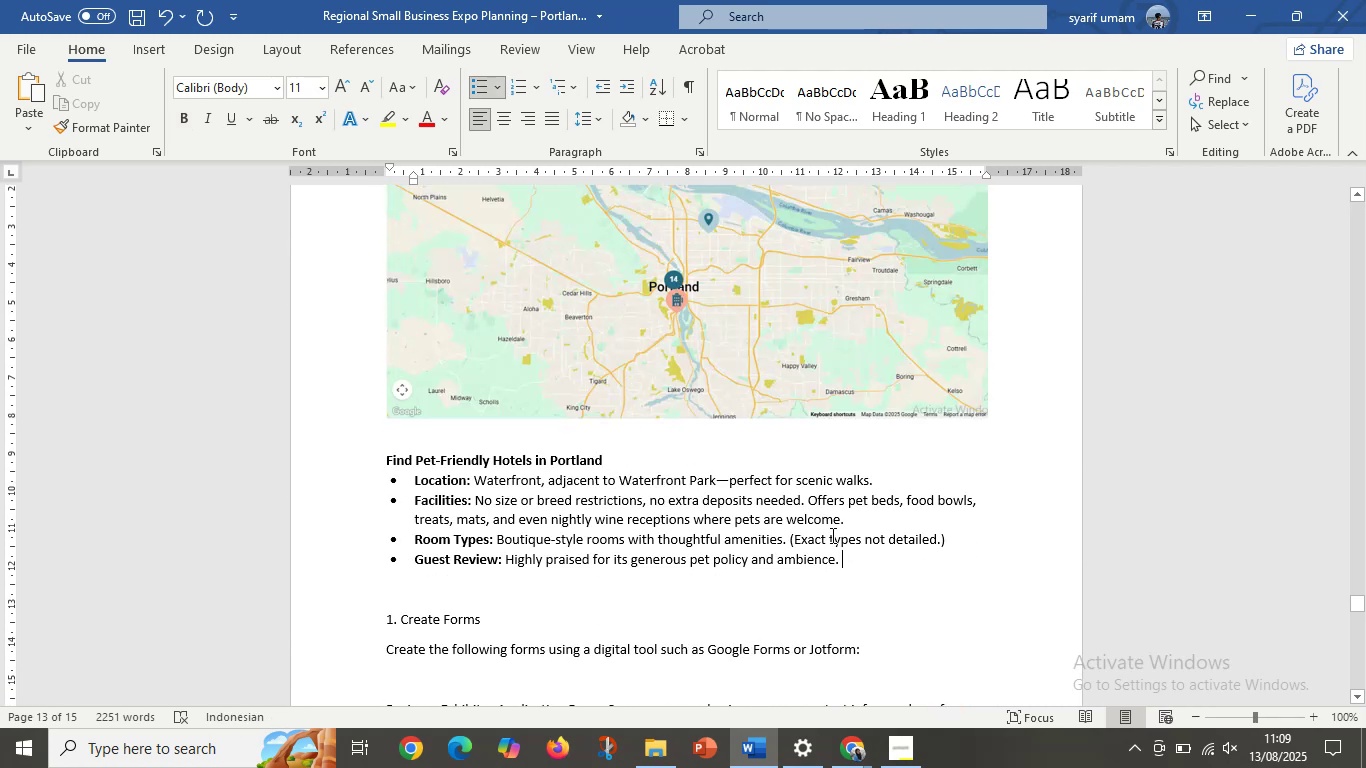 
wait(5.82)
 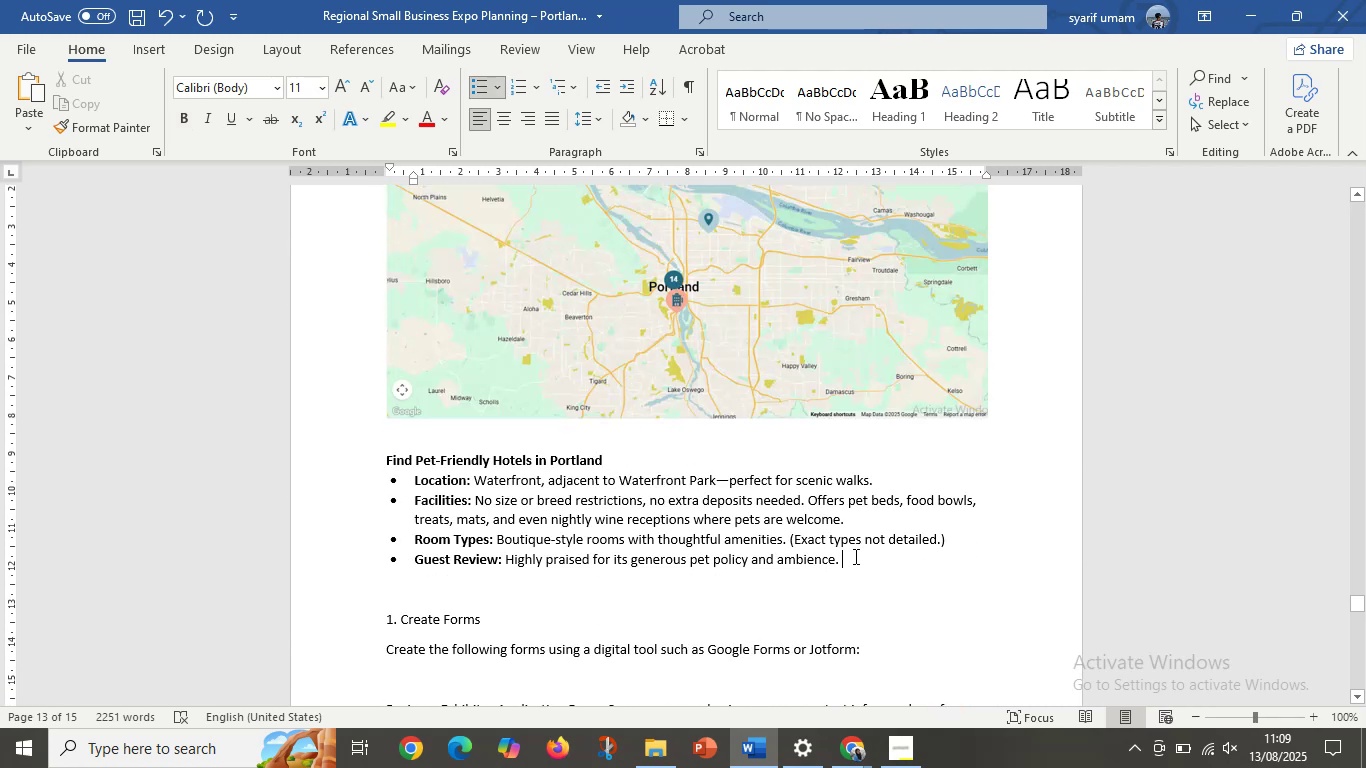 
left_click_drag(start_coordinate=[609, 457], to_coordinate=[364, 462])
 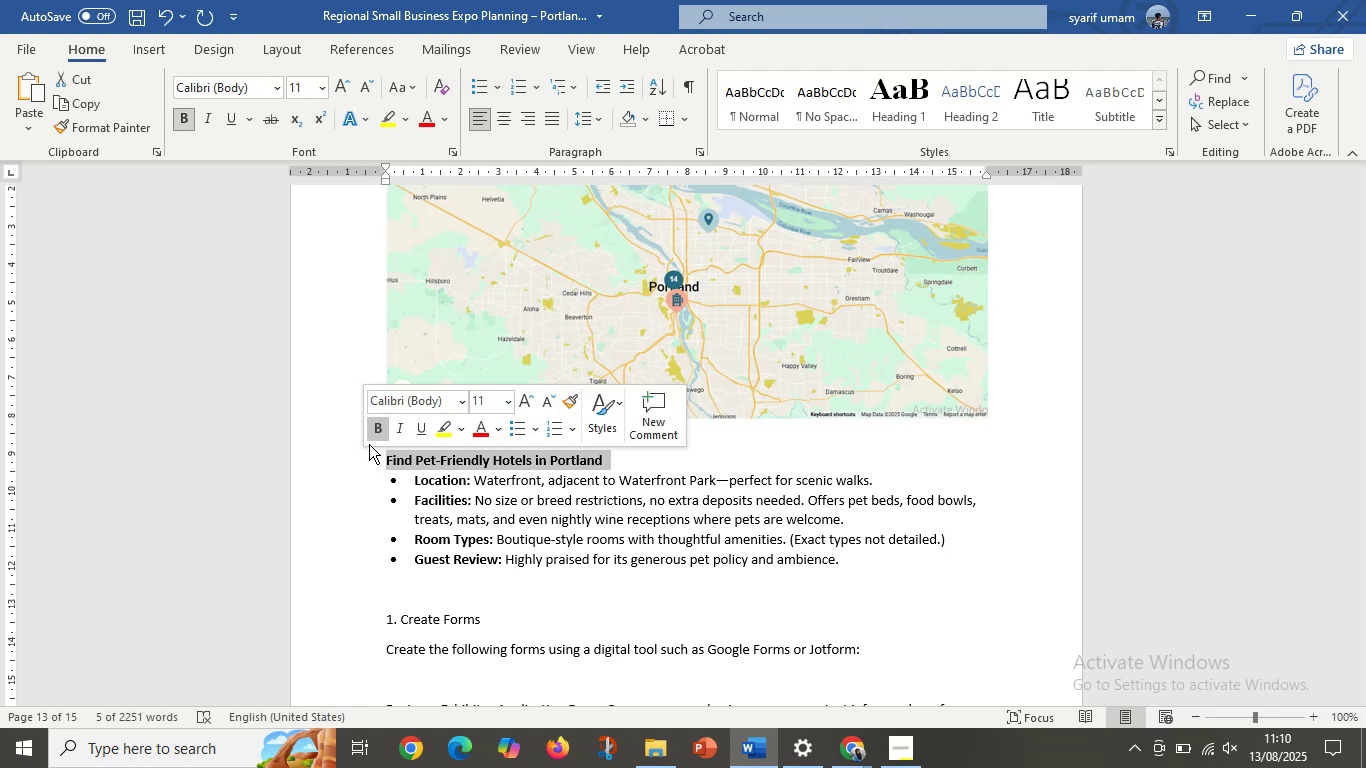 
wait(10.67)
 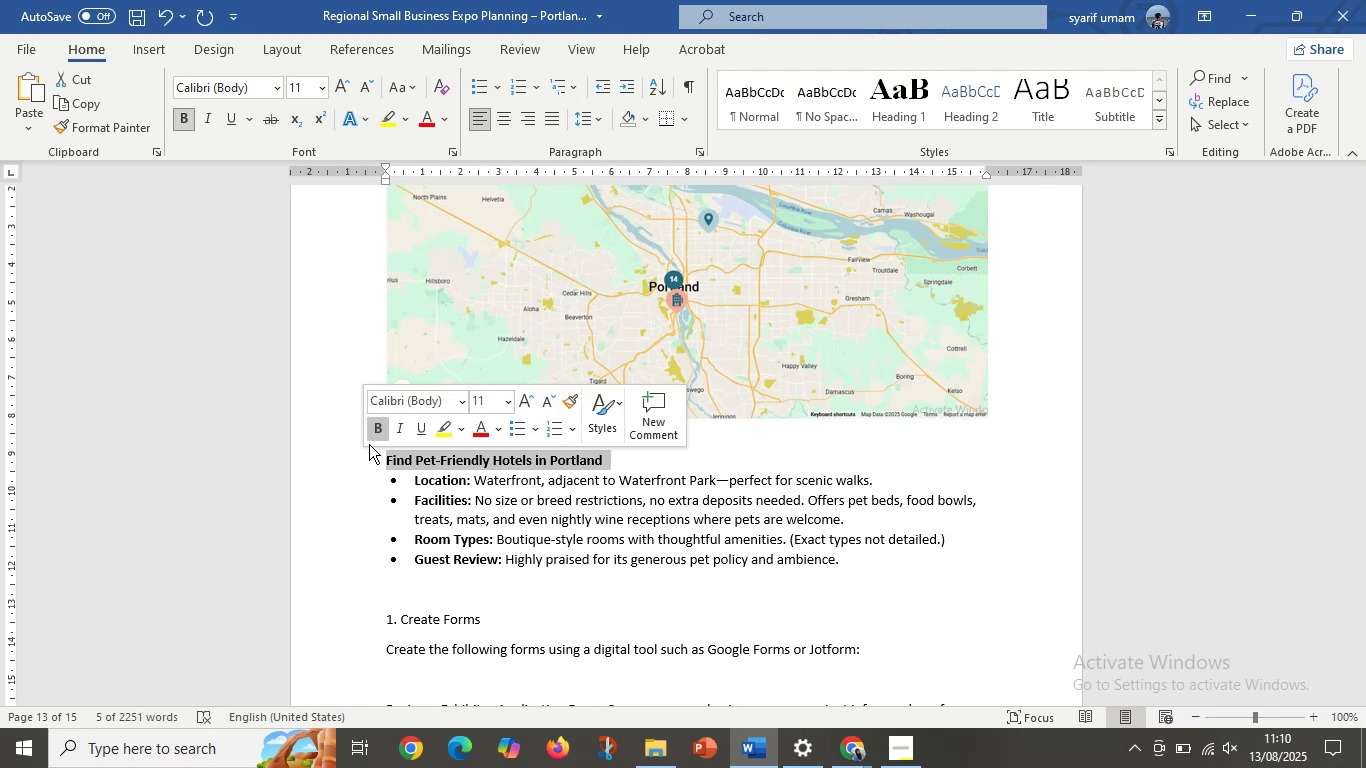 
key(Control+C)
 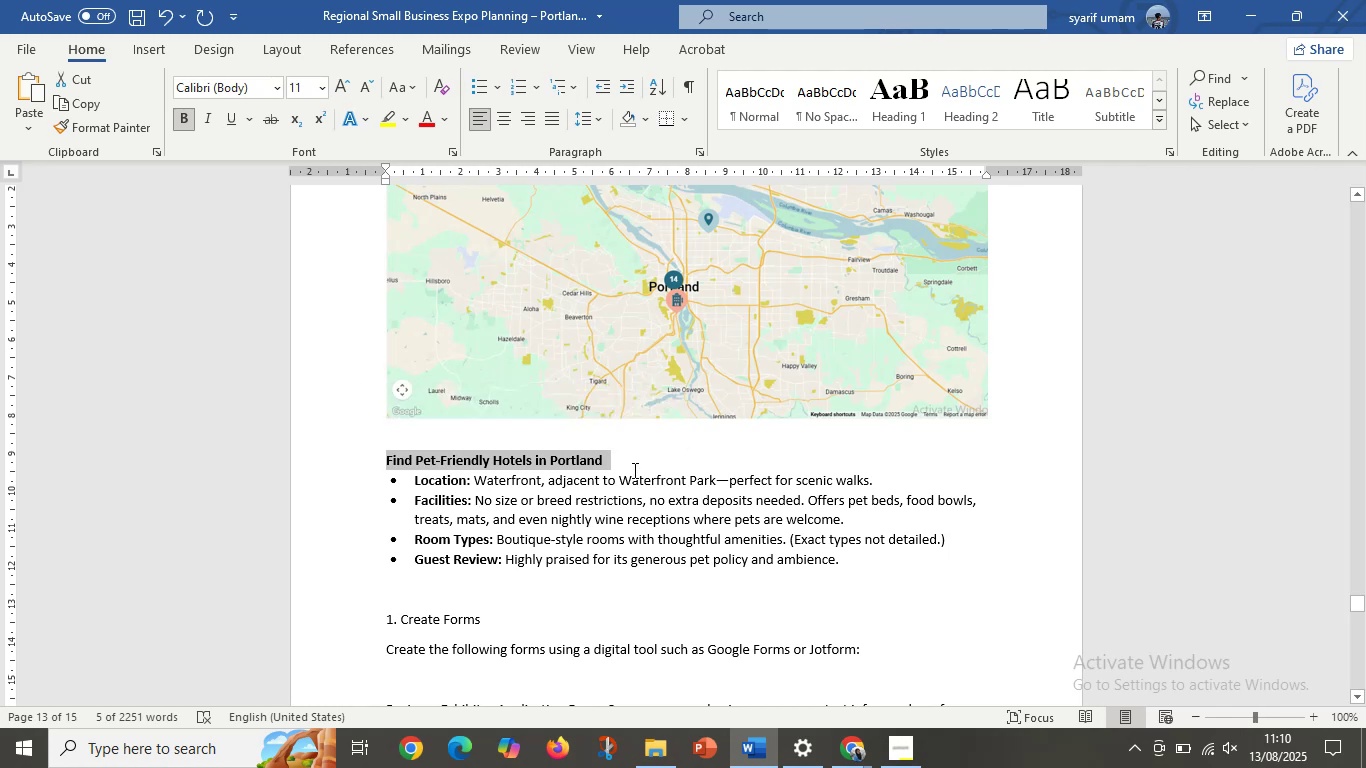 
wait(7.63)
 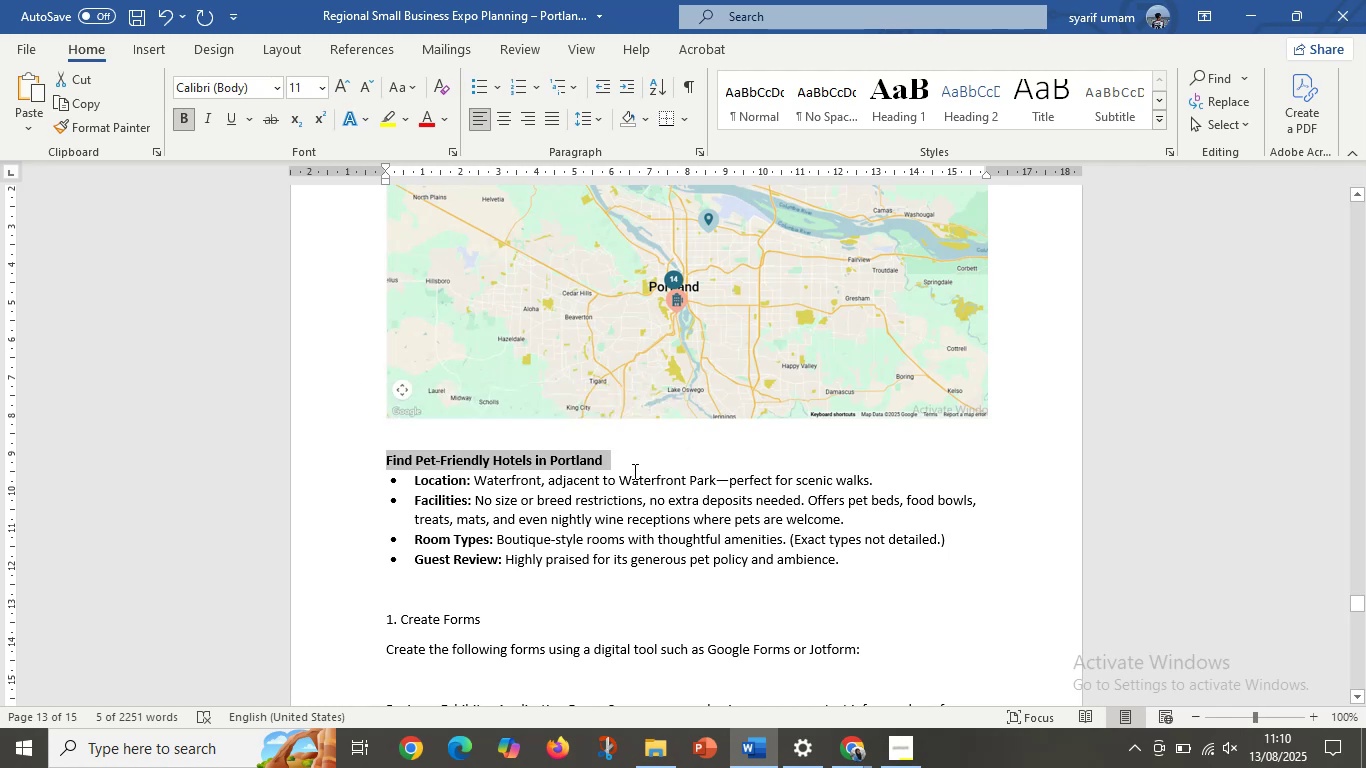 
key(Control+C)
 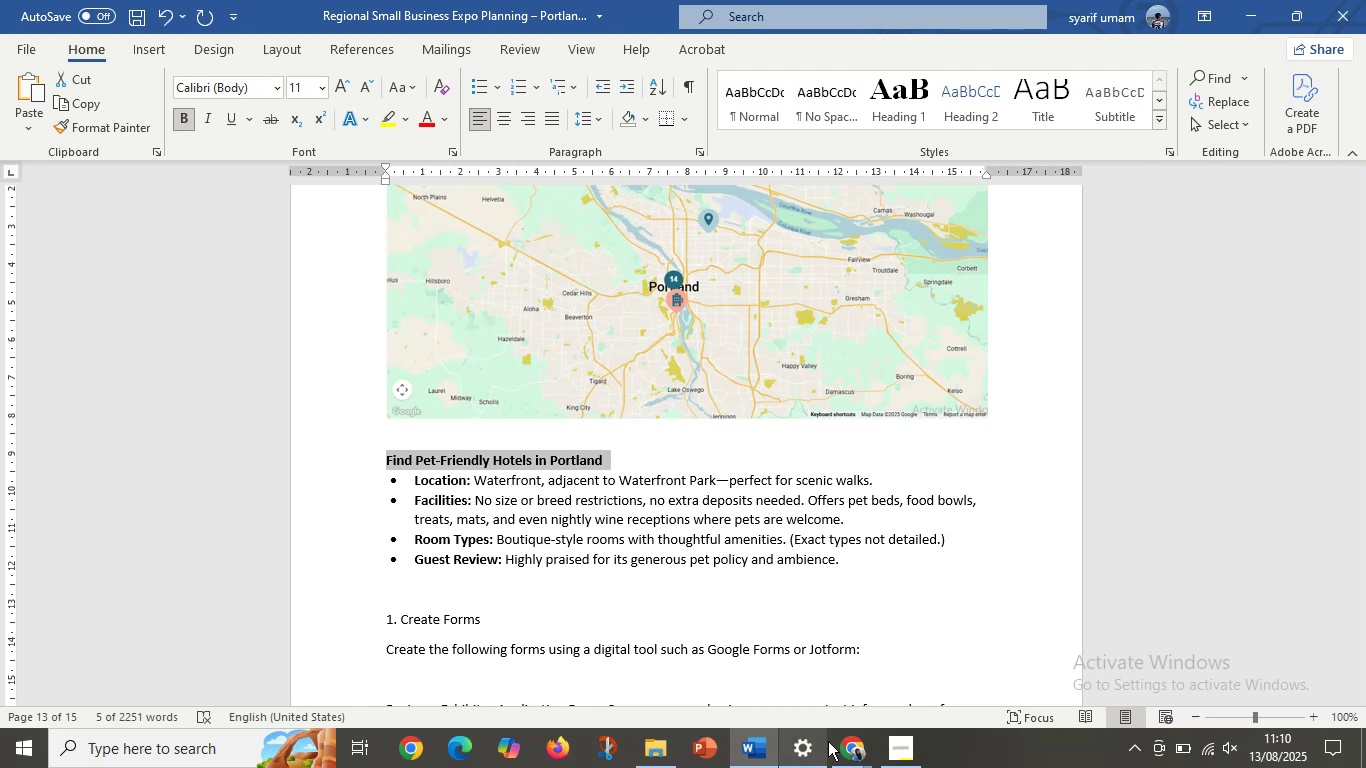 
left_click([842, 742])
 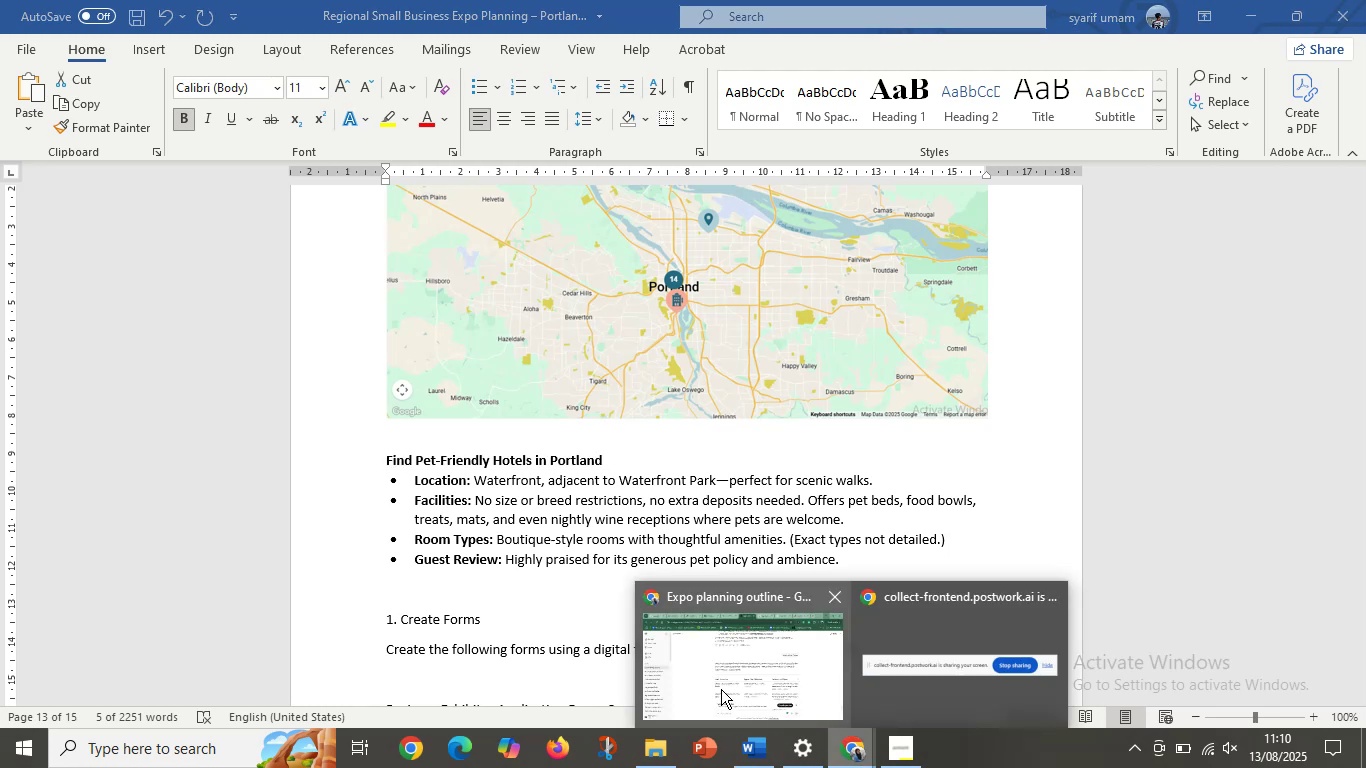 
left_click([721, 689])
 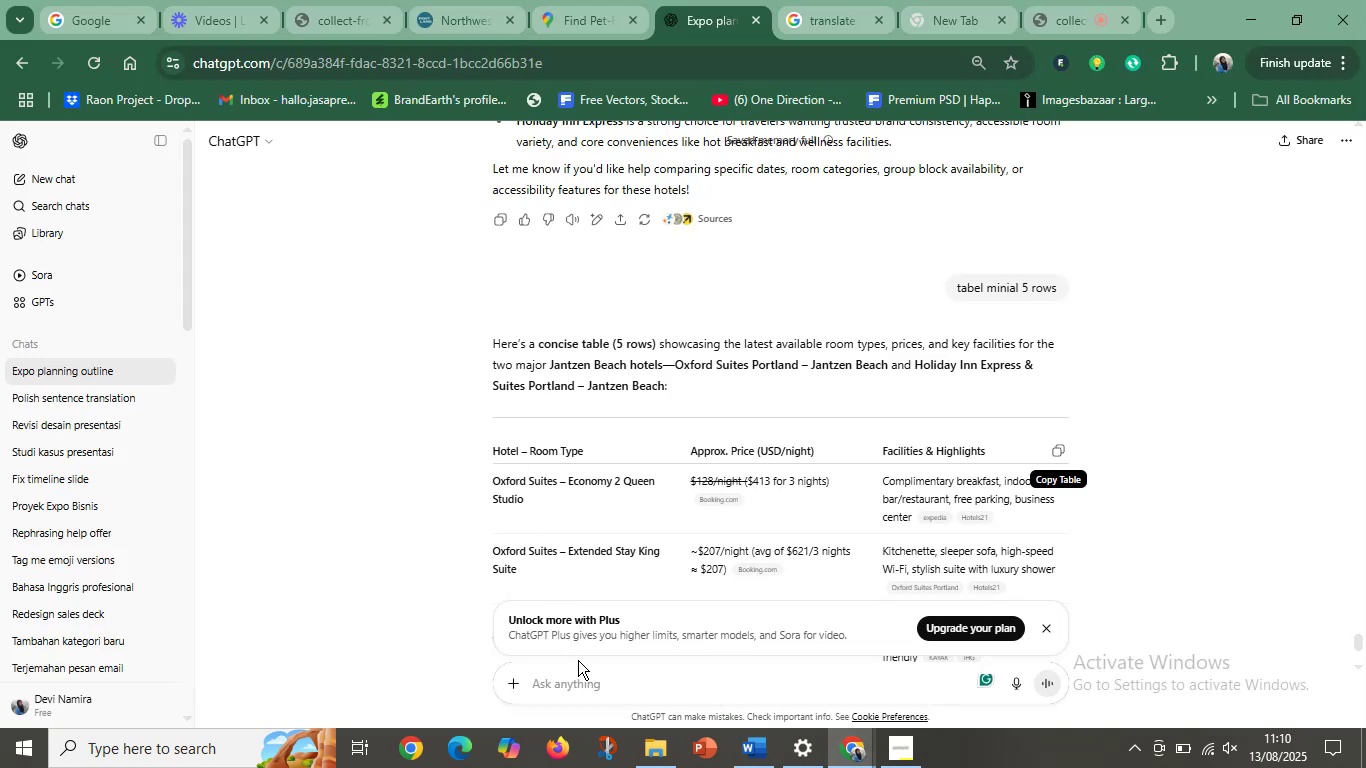 
left_click([583, 677])
 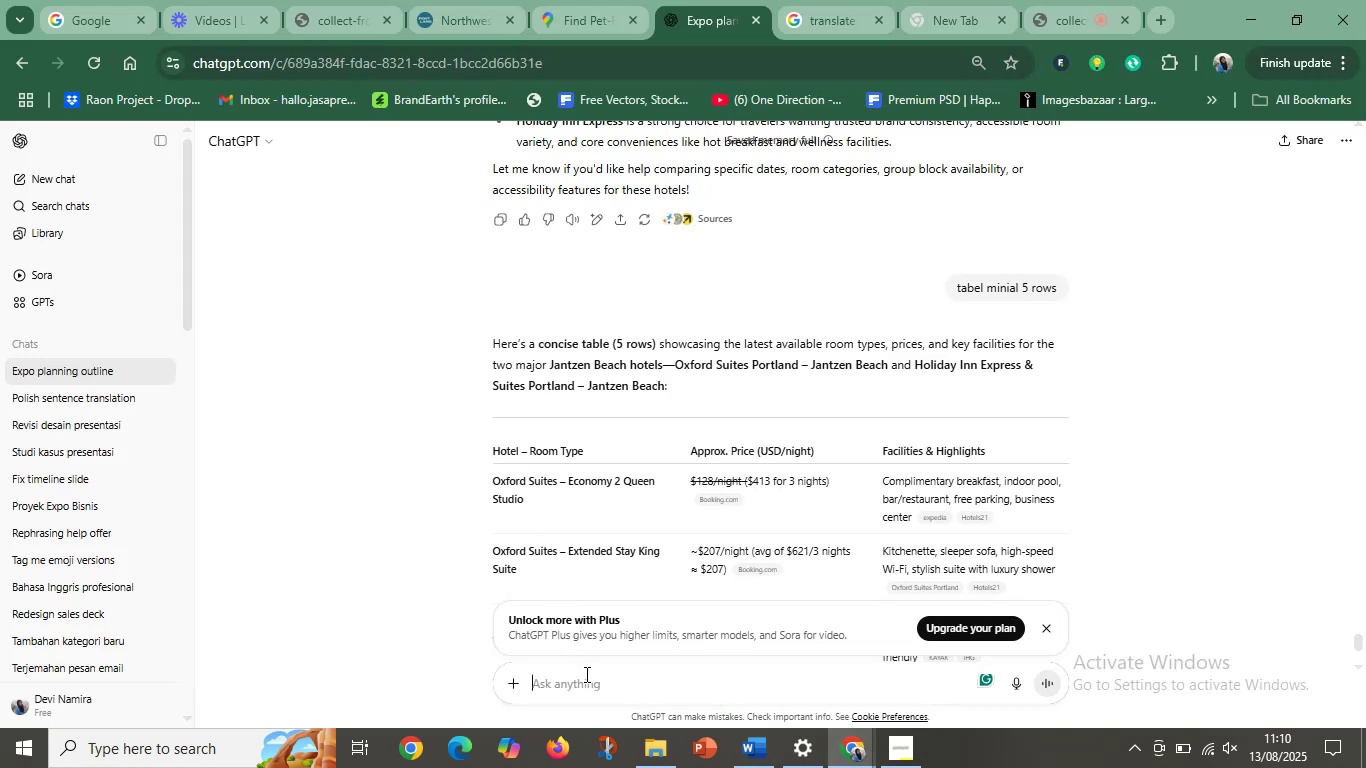 
key(Control+V)
 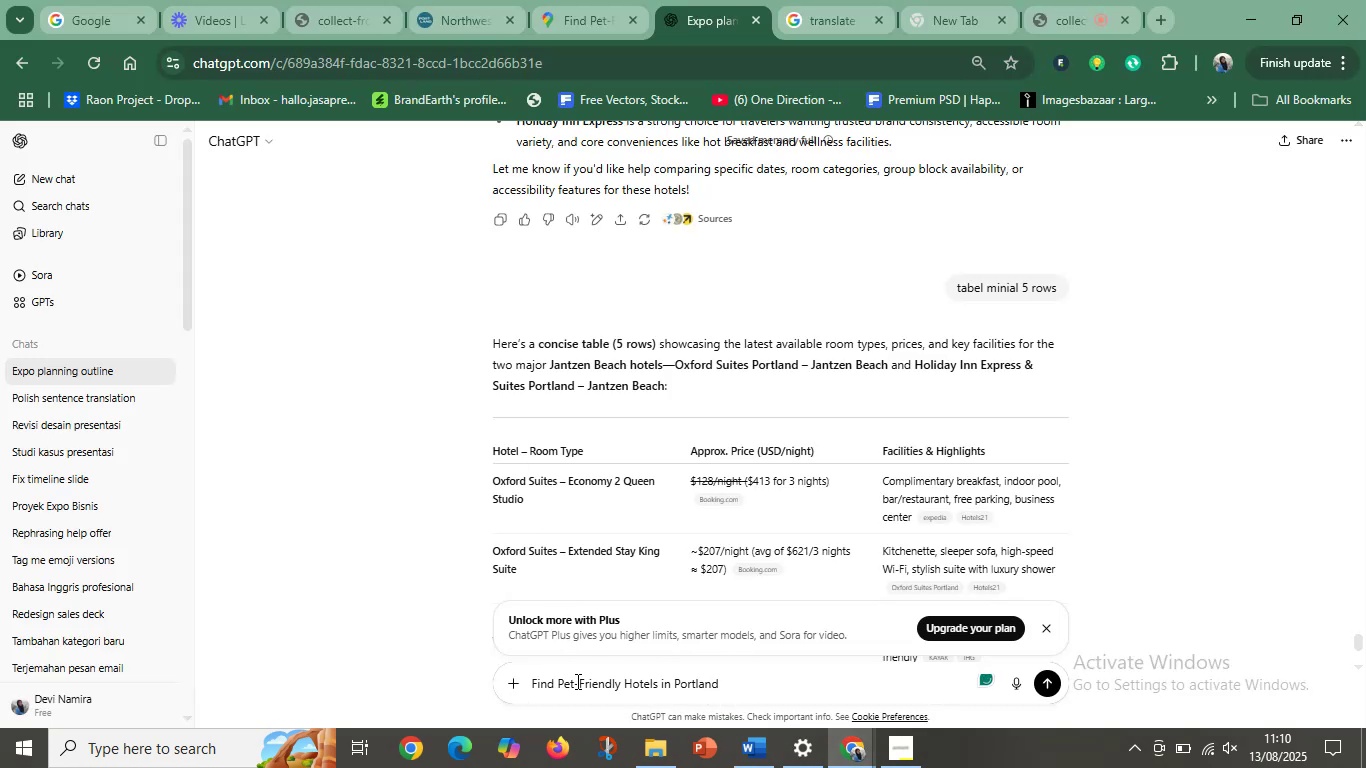 
left_click_drag(start_coordinate=[555, 686], to_coordinate=[502, 689])
 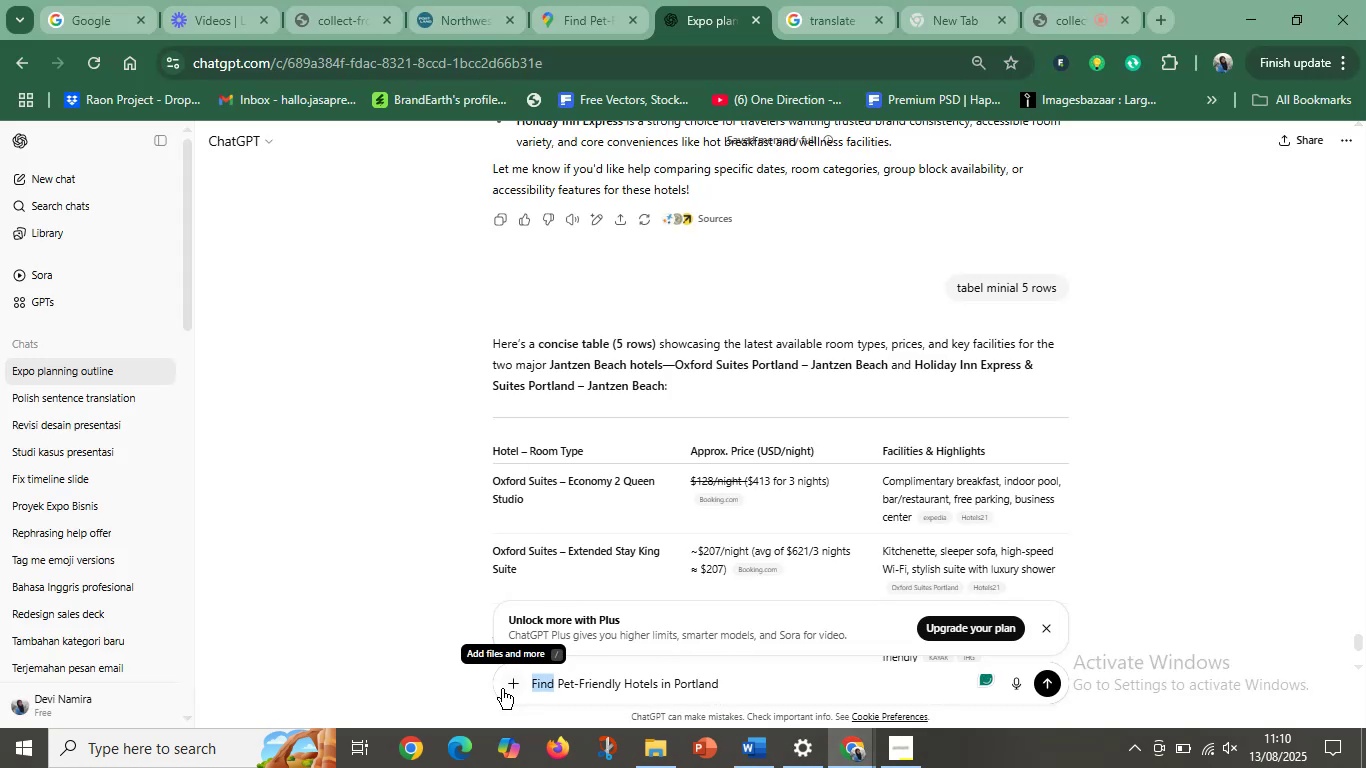 
key(Backspace)
 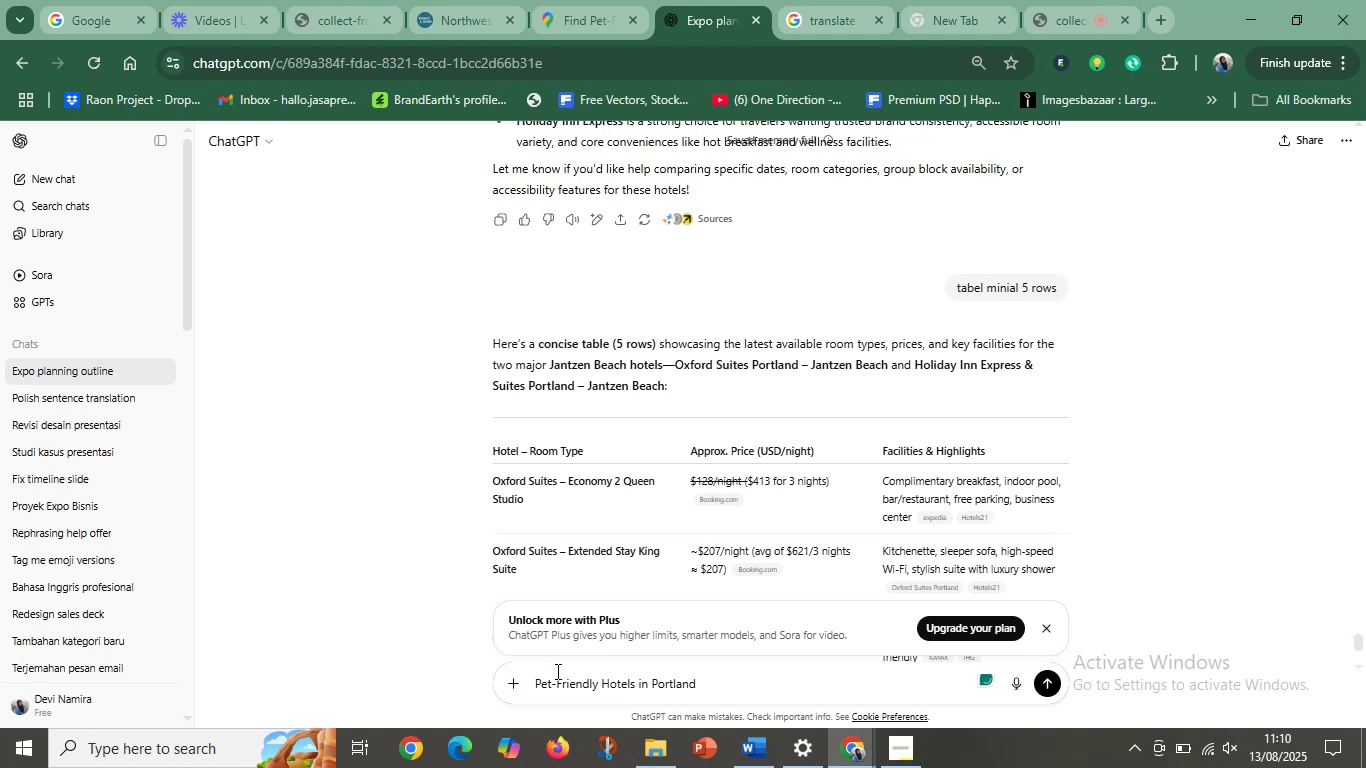 
key(Delete)
 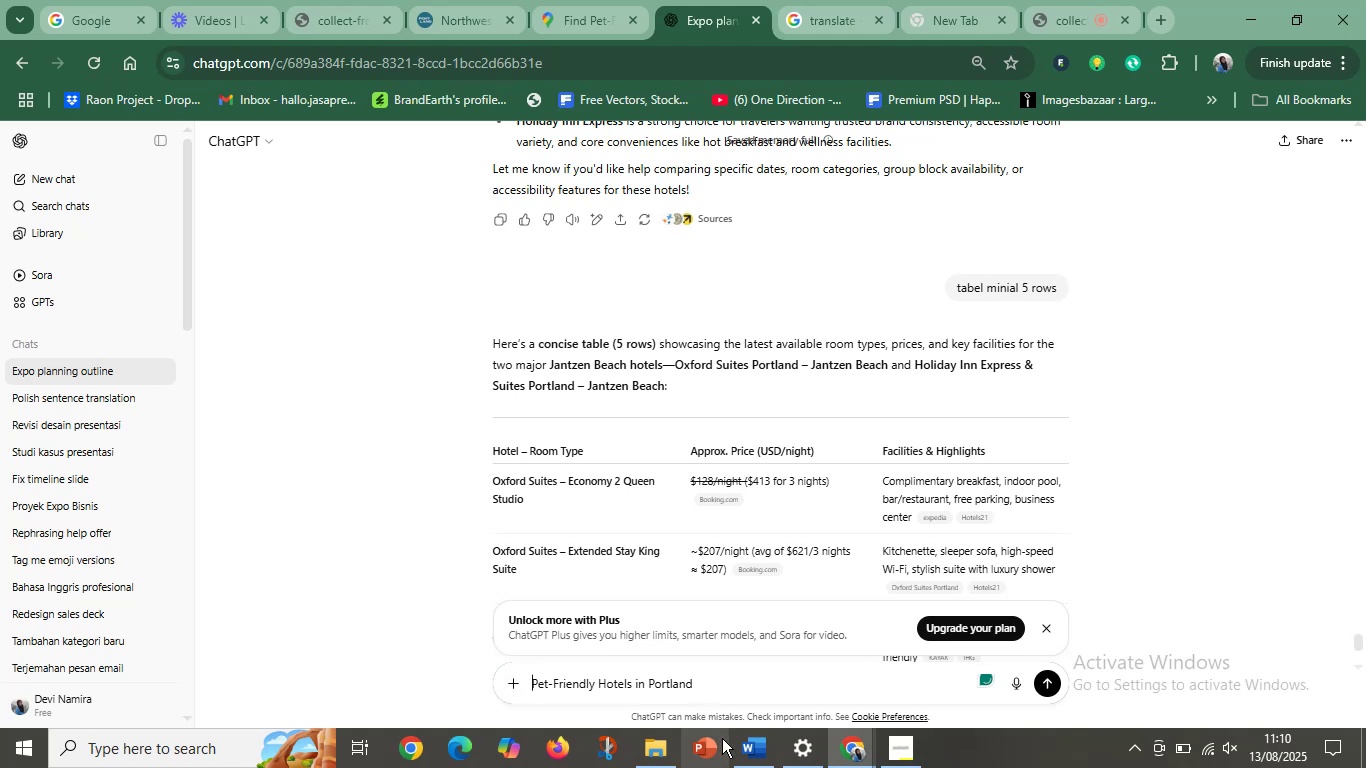 
left_click([752, 755])
 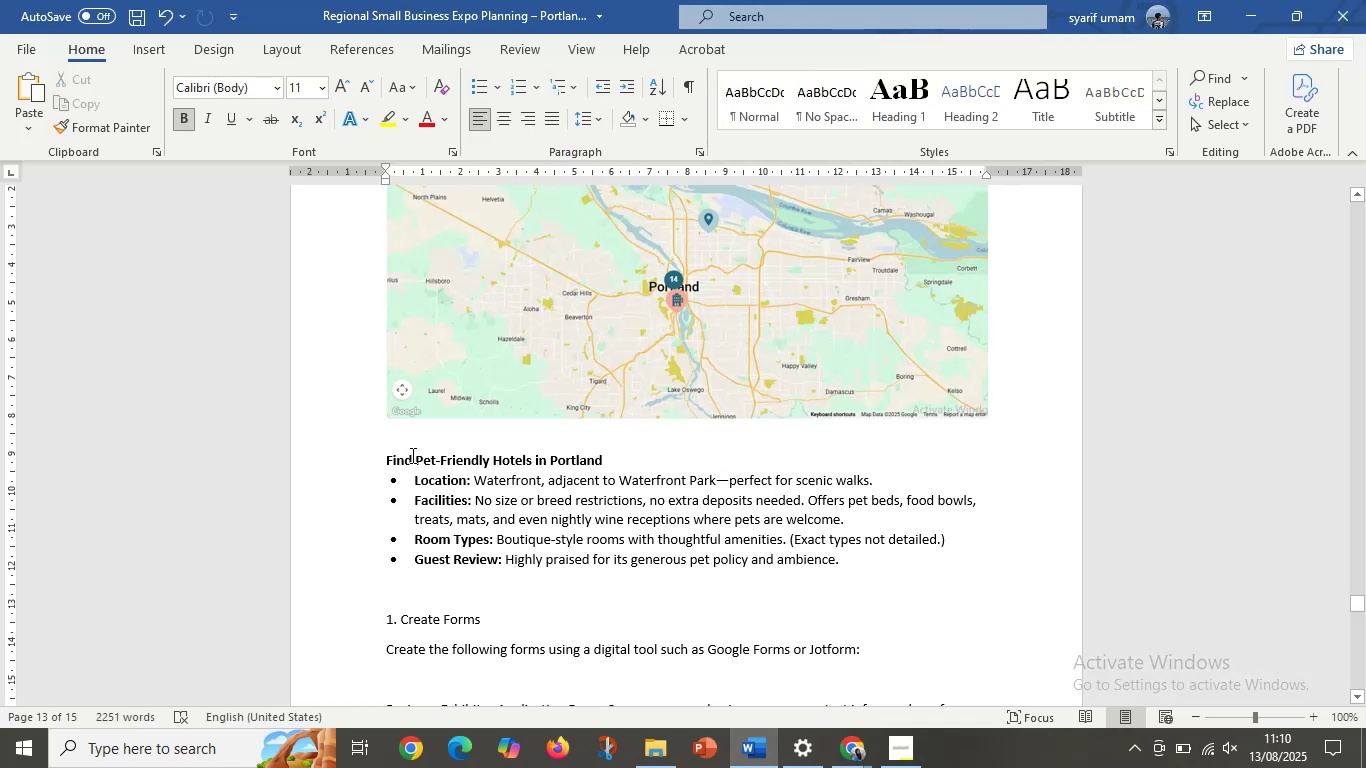 
left_click_drag(start_coordinate=[413, 454], to_coordinate=[385, 462])
 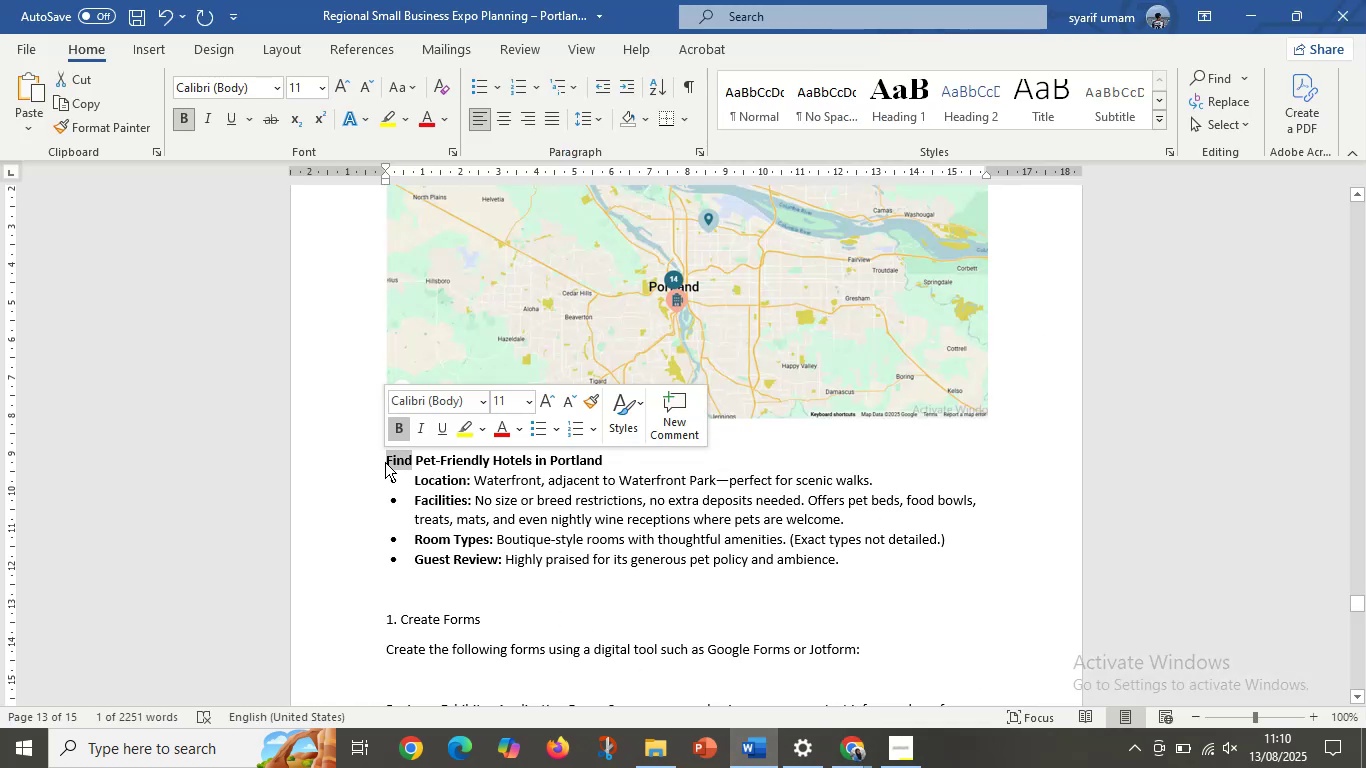 
key(Backspace)
 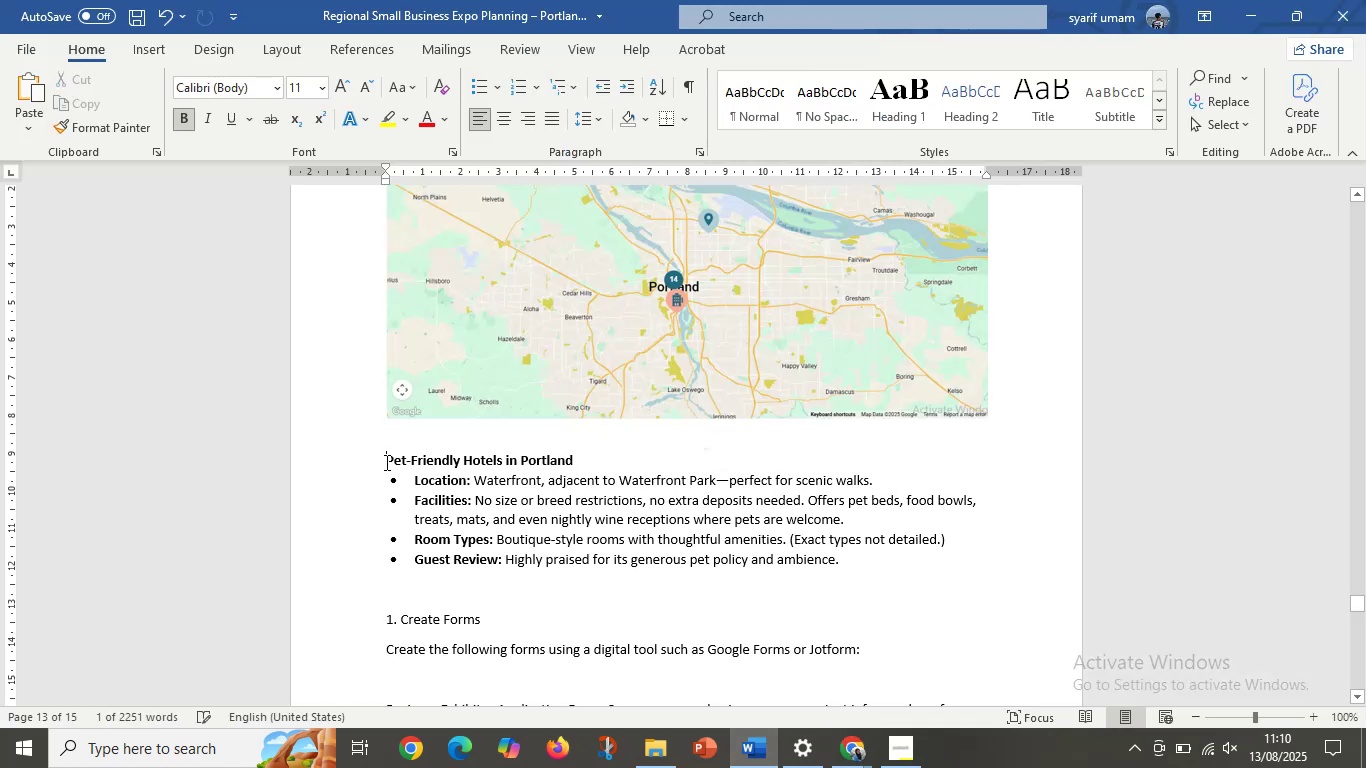 
key(Delete)
 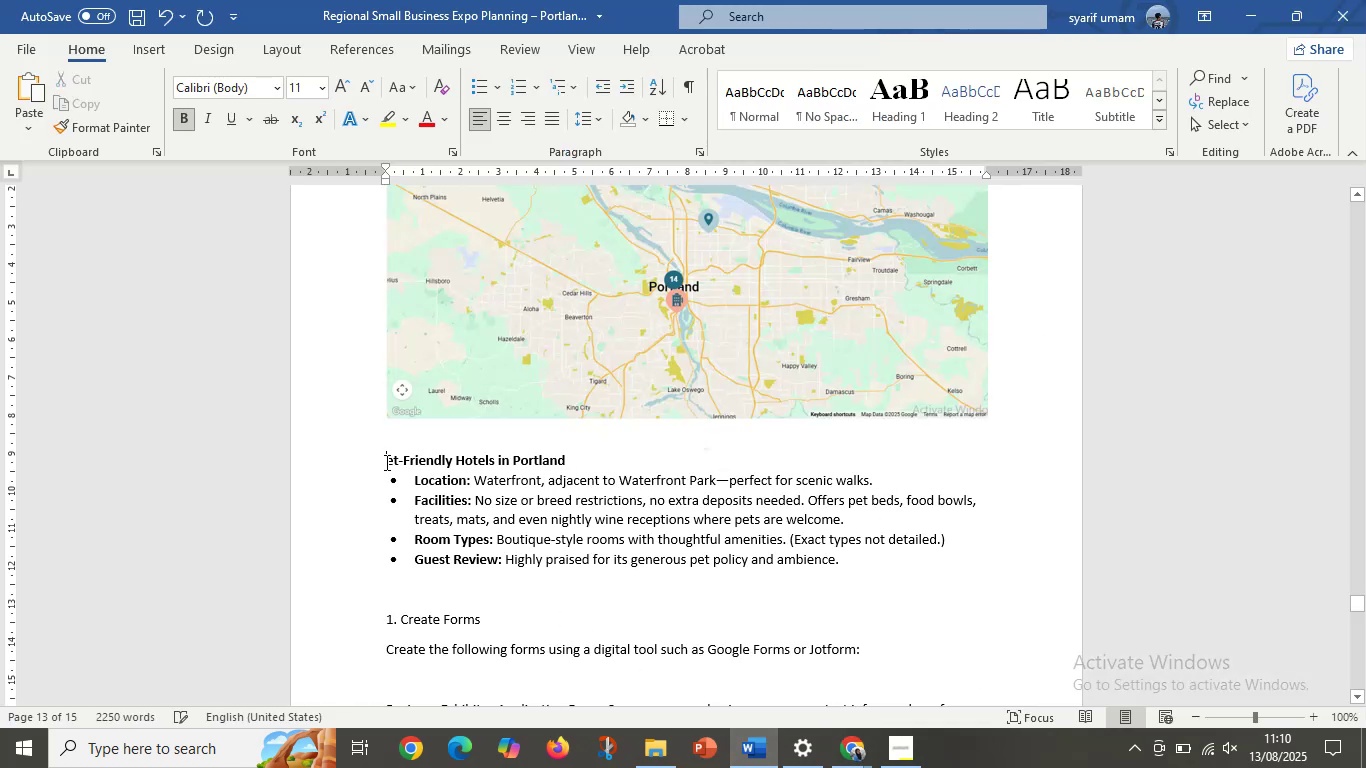 
key(Control+Z)
 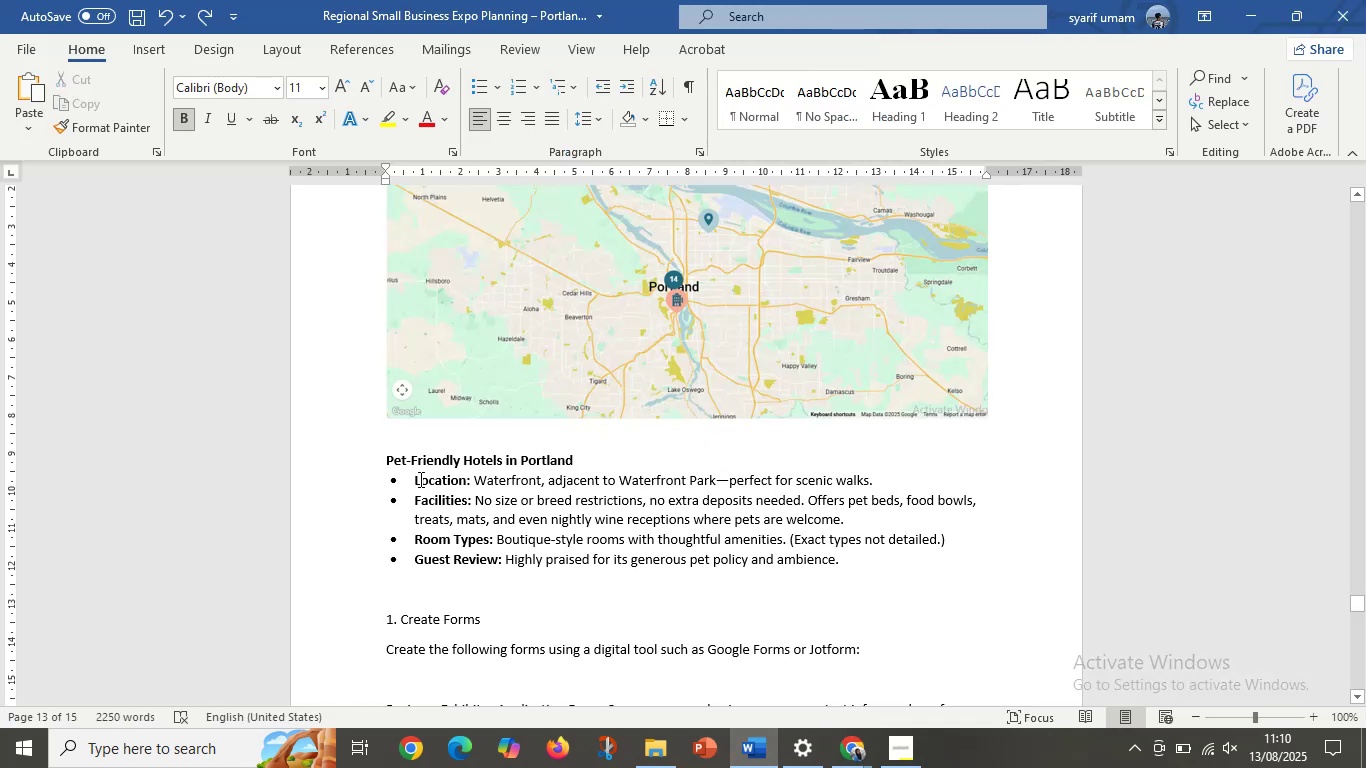 
left_click([418, 479])
 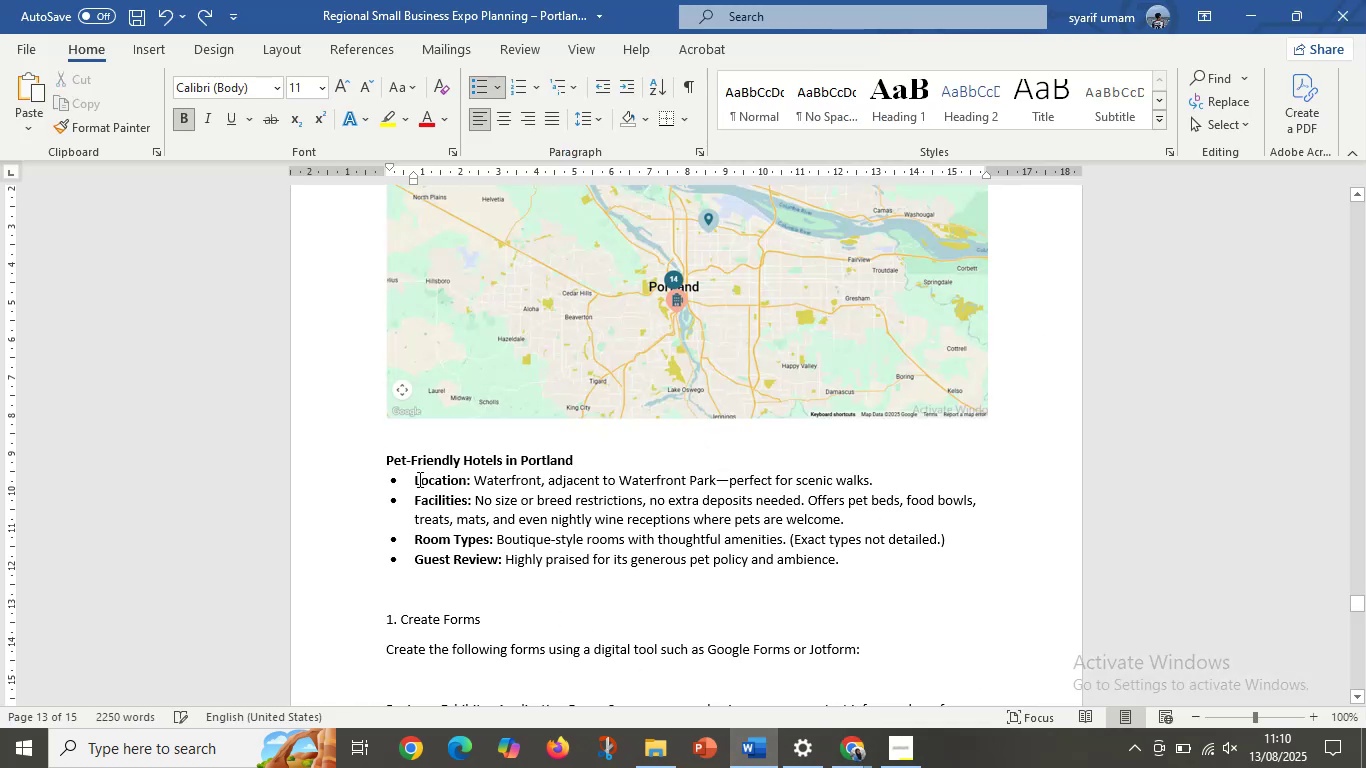 
scroll: coordinate [476, 428], scroll_direction: up, amount: 21.0
 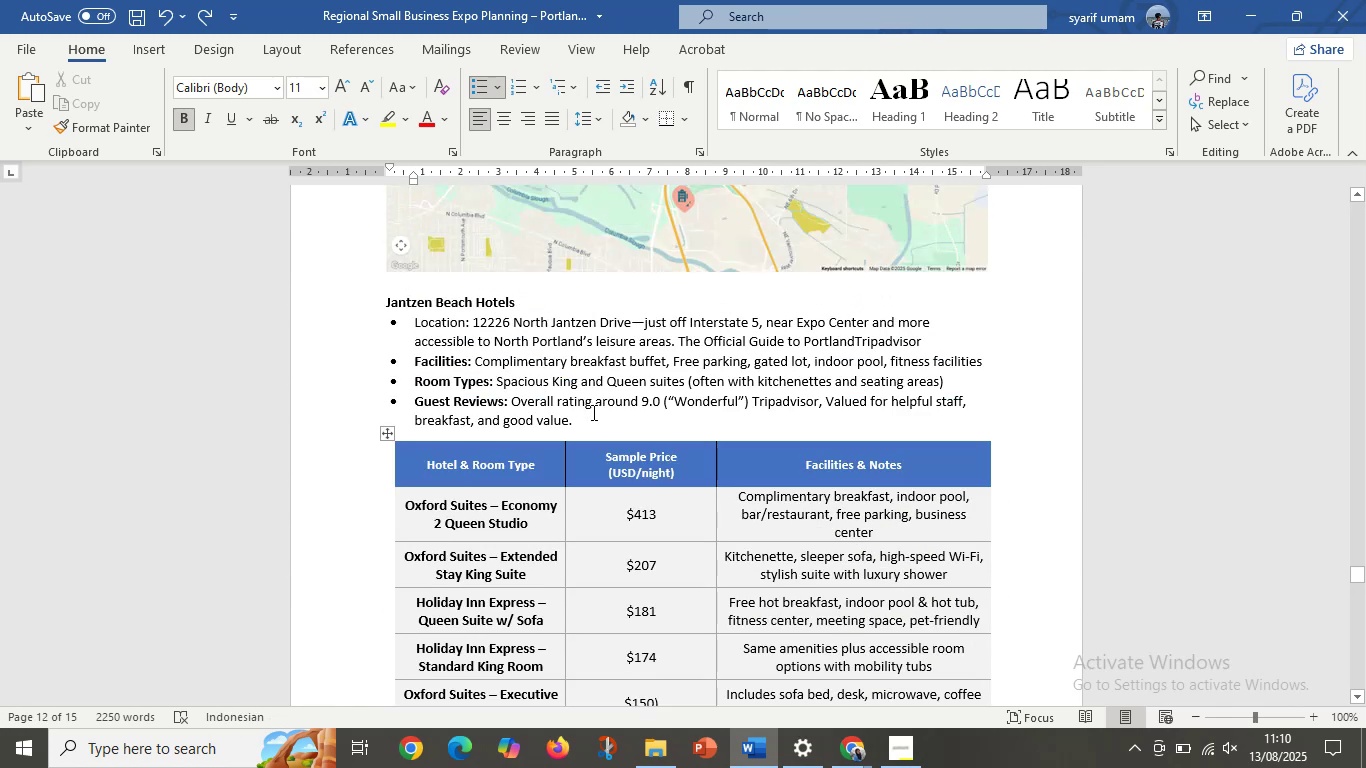 
left_click_drag(start_coordinate=[594, 417], to_coordinate=[383, 317])
 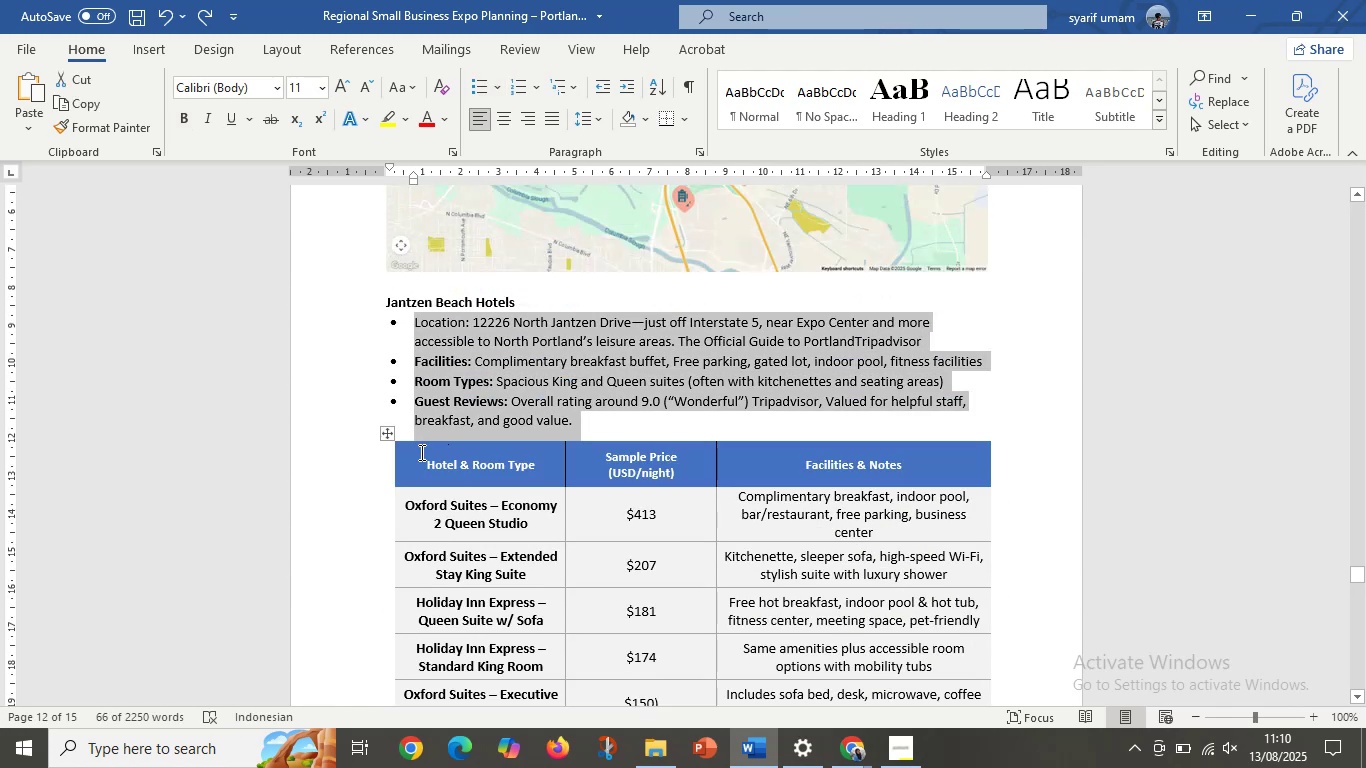 
left_click([418, 454])
 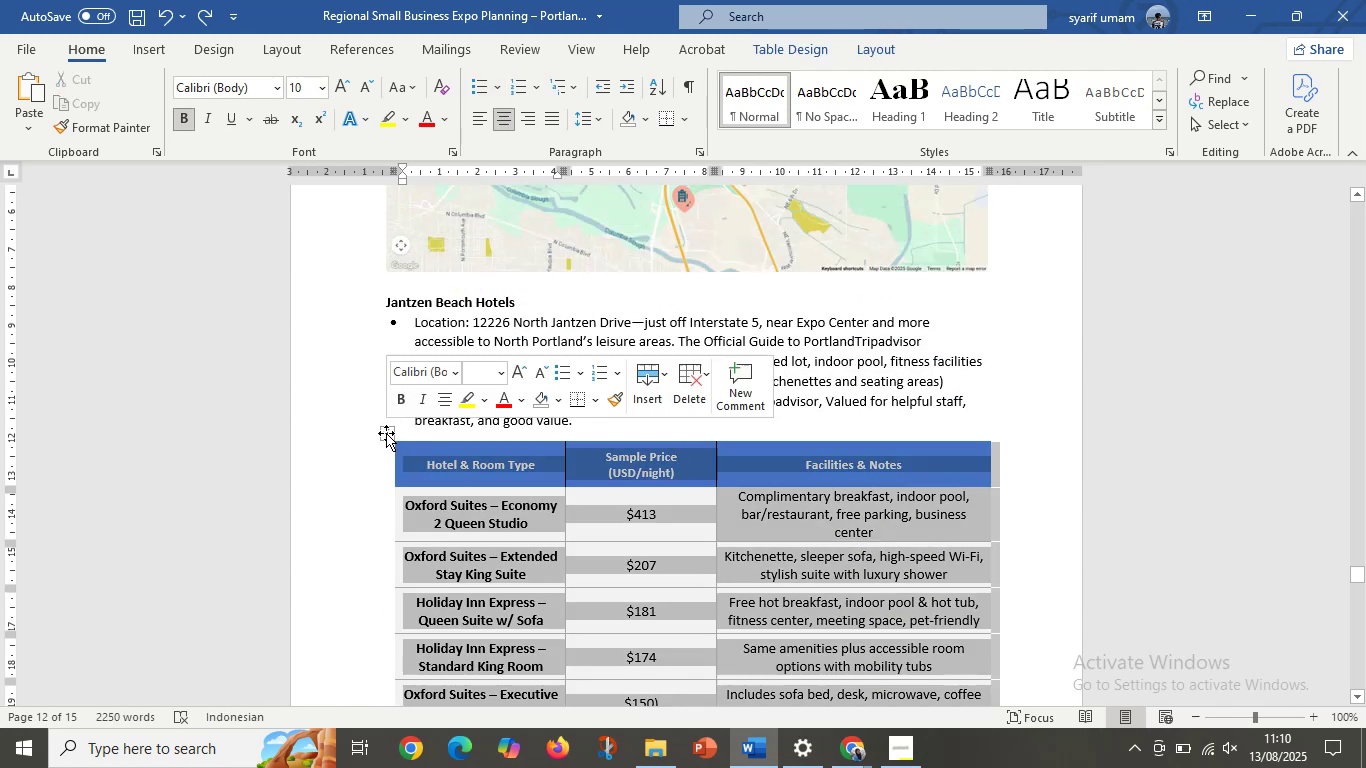 
key(Control+C)
 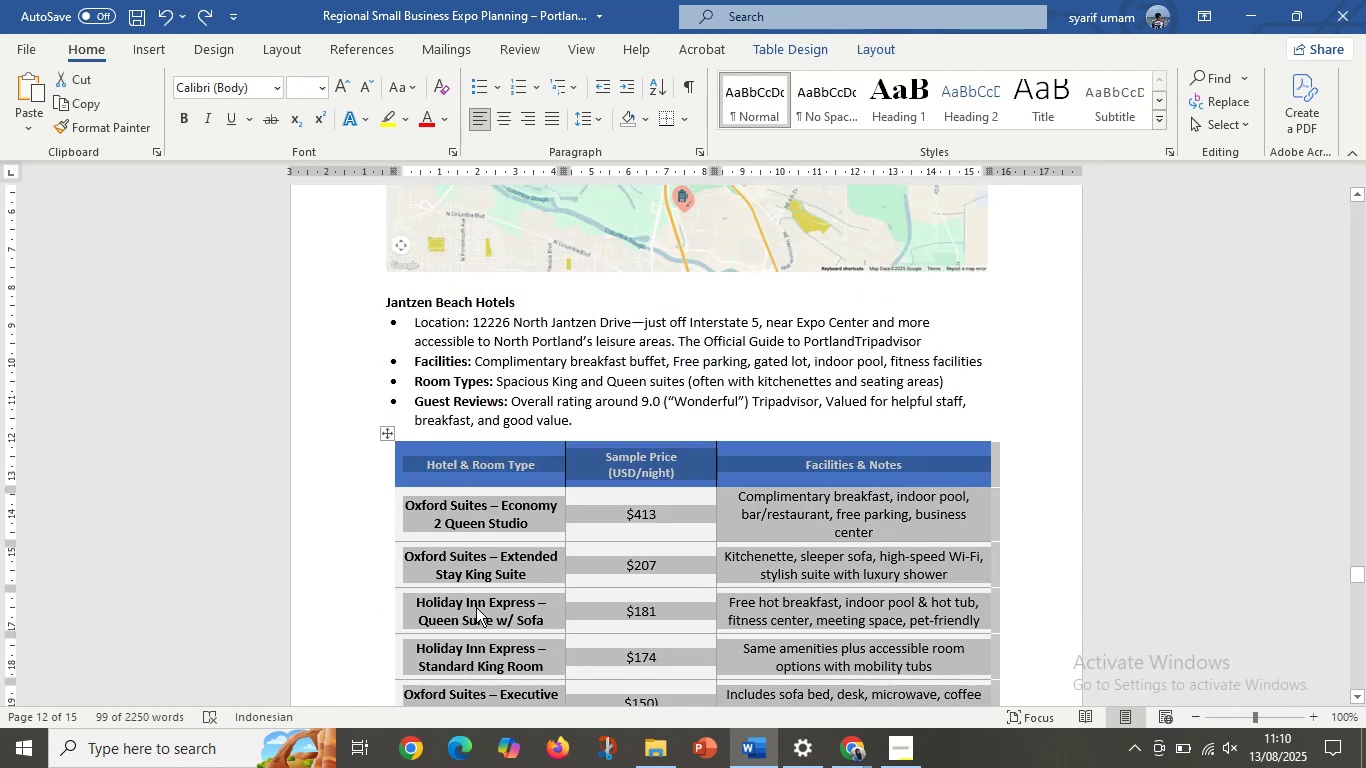 
scroll: coordinate [471, 553], scroll_direction: down, amount: 25.0
 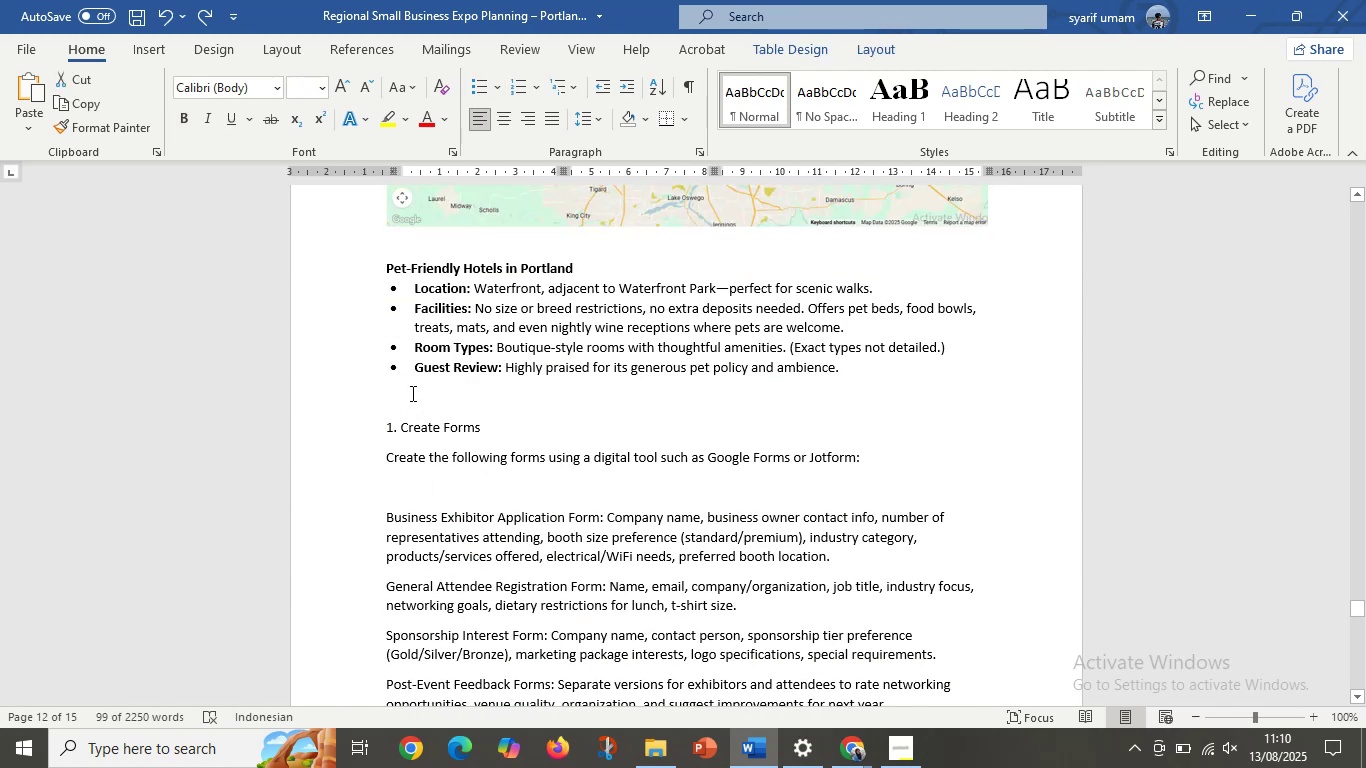 
left_click([411, 393])
 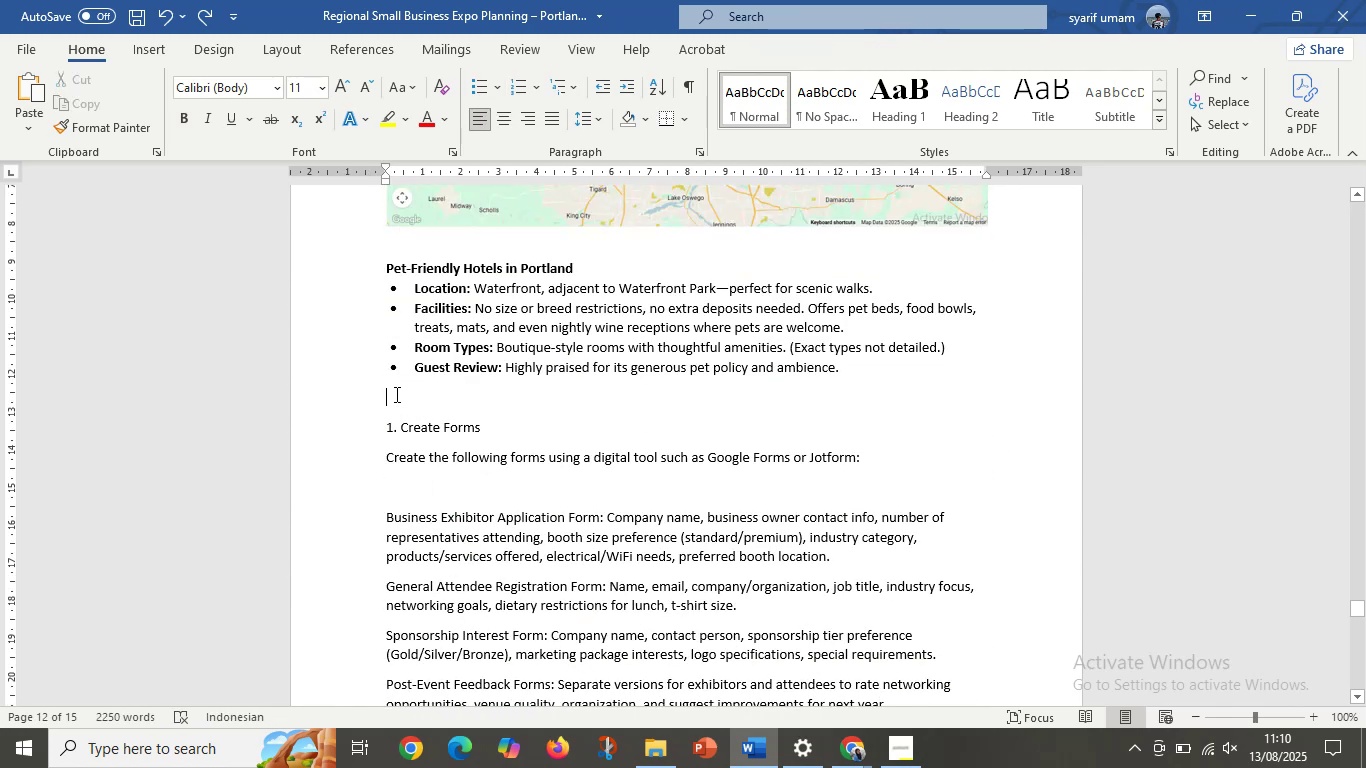 
key(Control+V)
 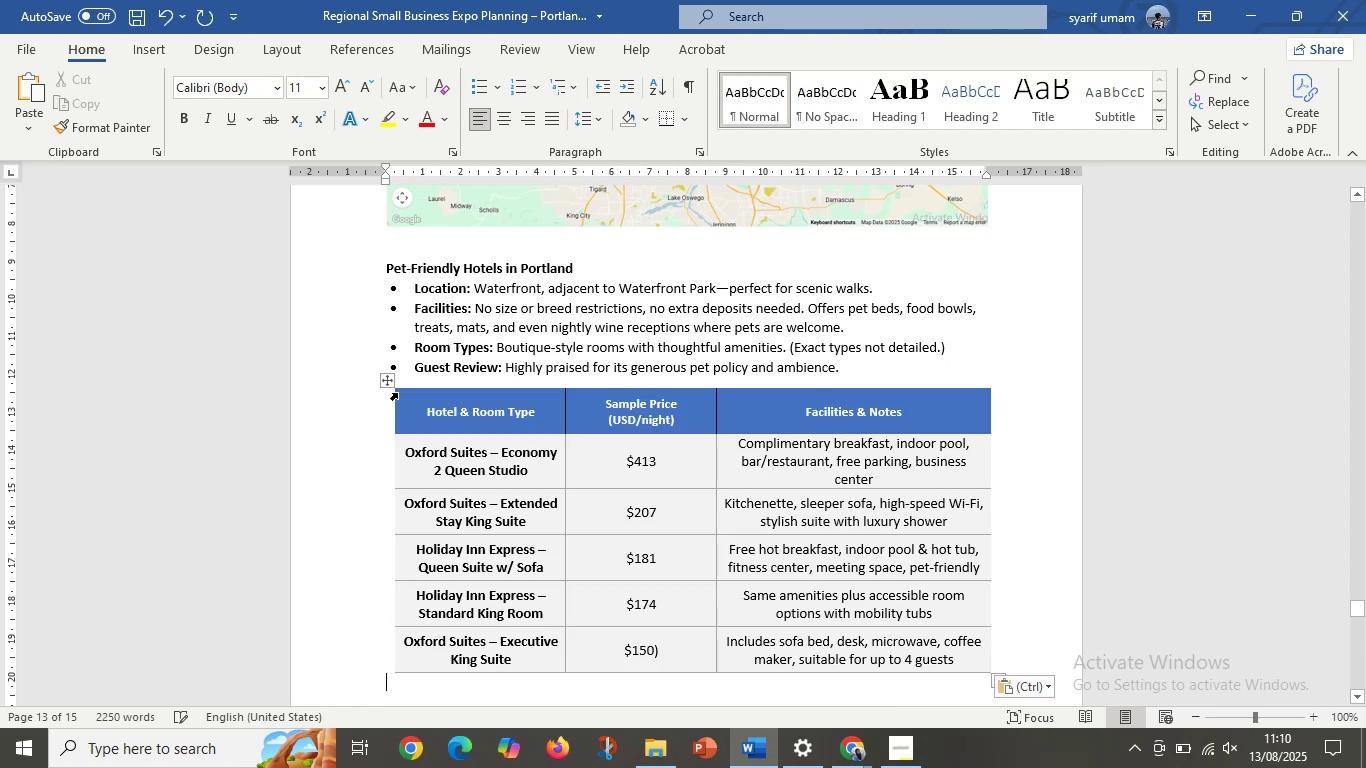 
scroll: coordinate [429, 461], scroll_direction: down, amount: 6.0
 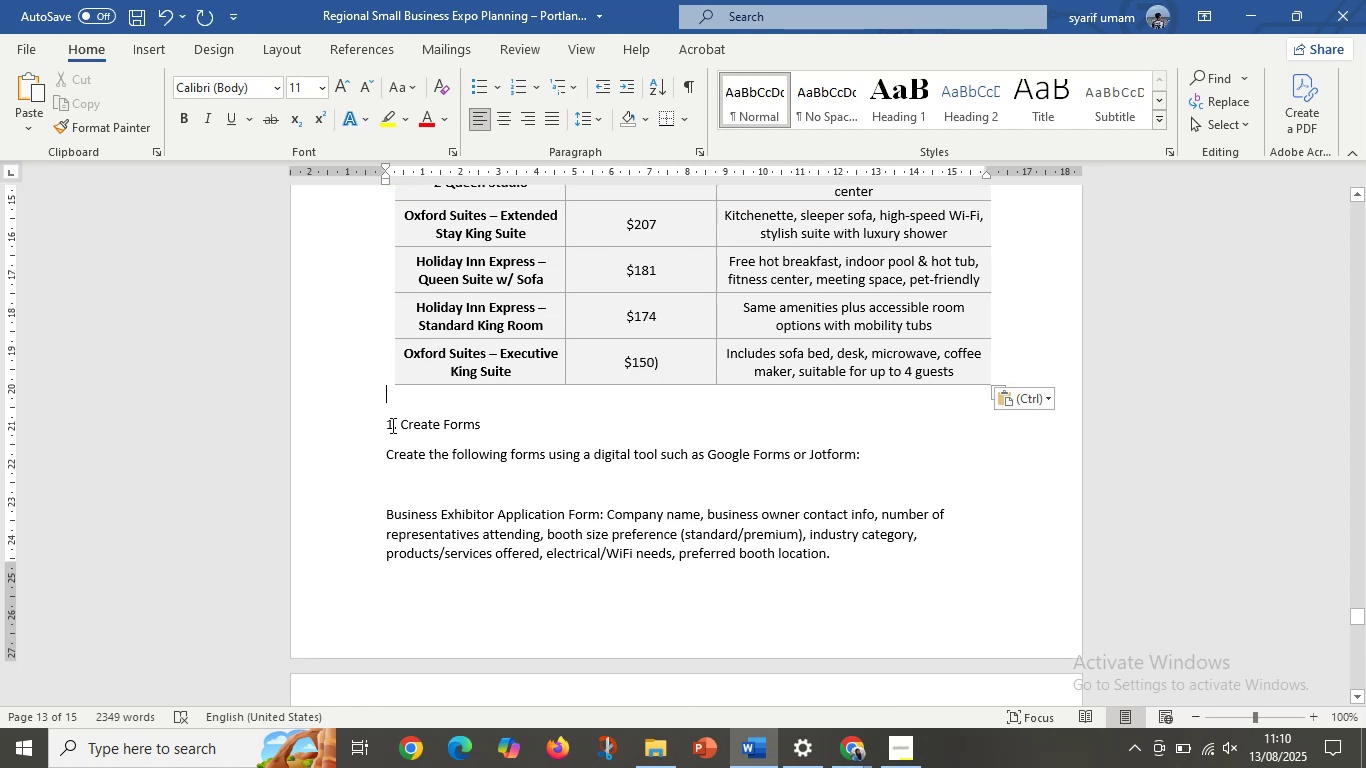 
left_click([420, 484])
 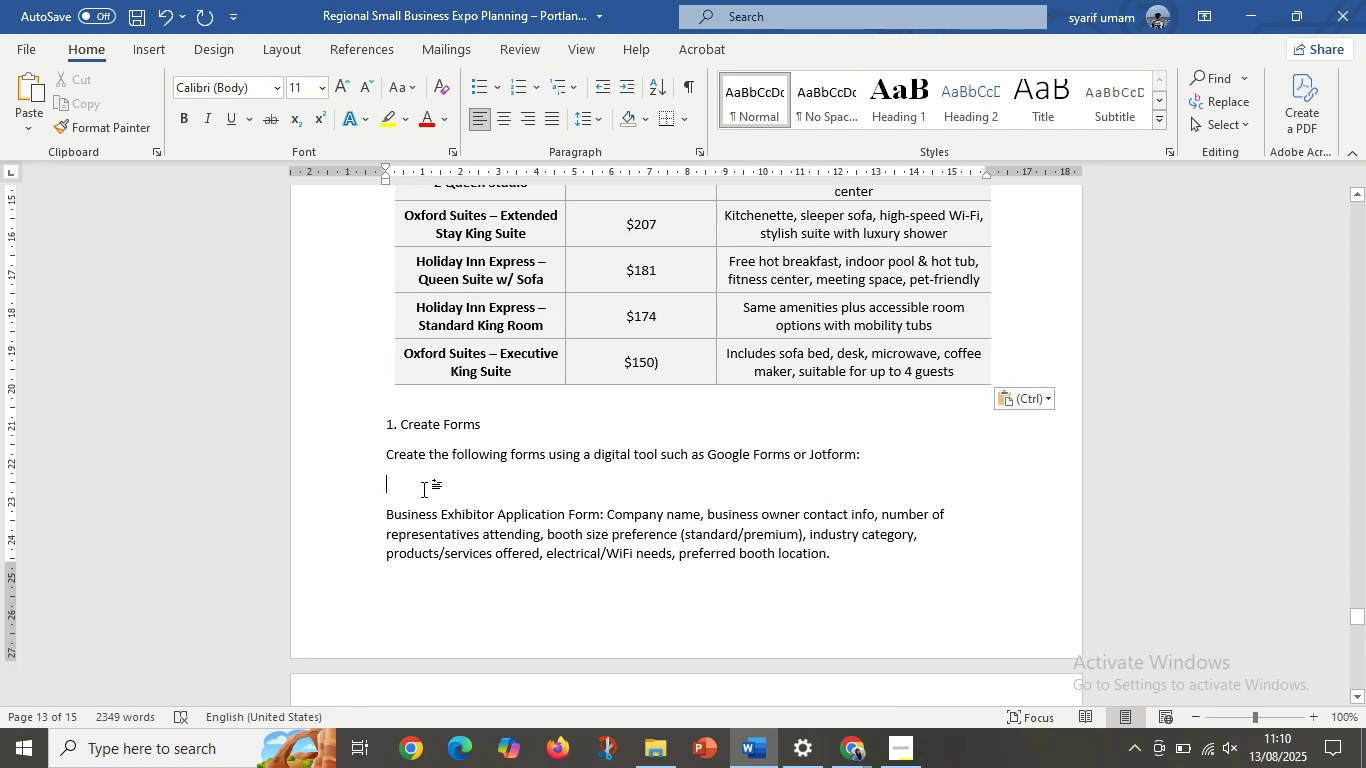 
scroll: coordinate [428, 491], scroll_direction: down, amount: 11.0
 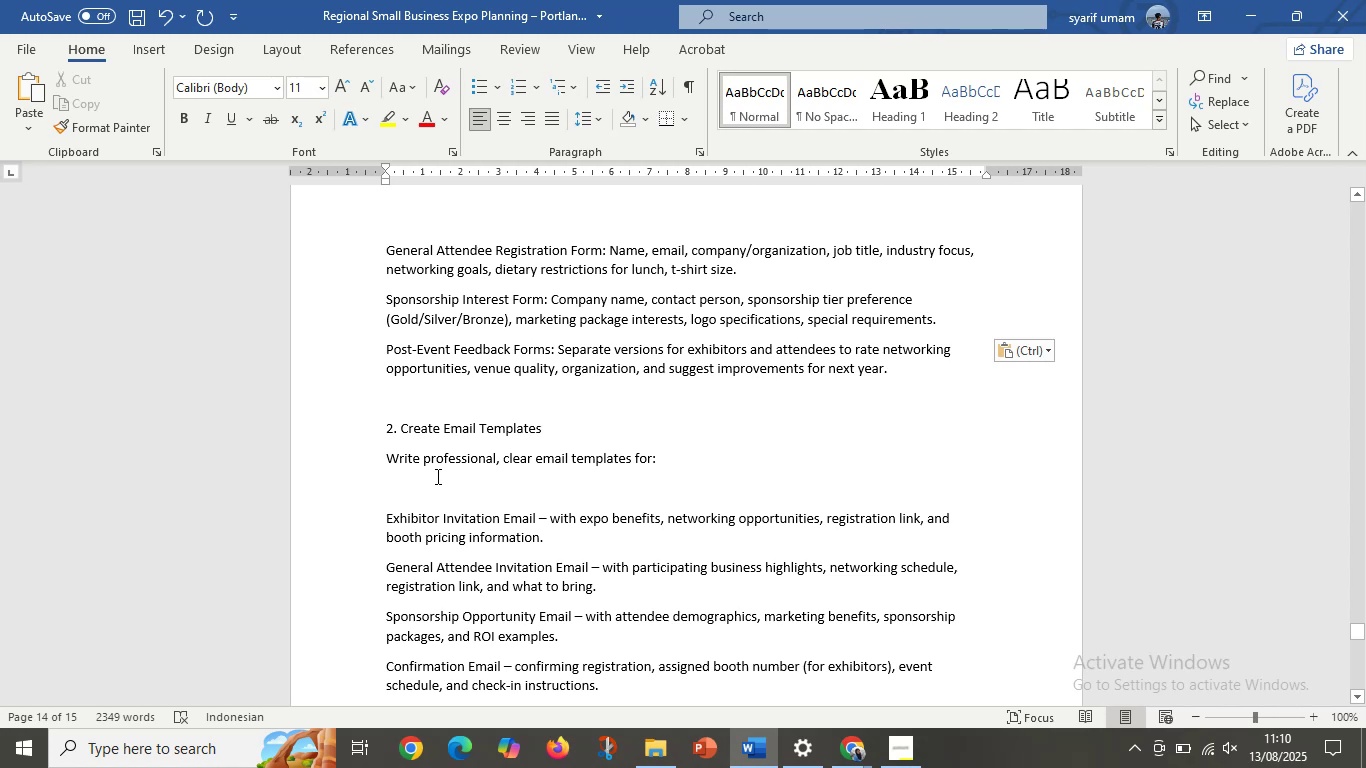 
wait(7.63)
 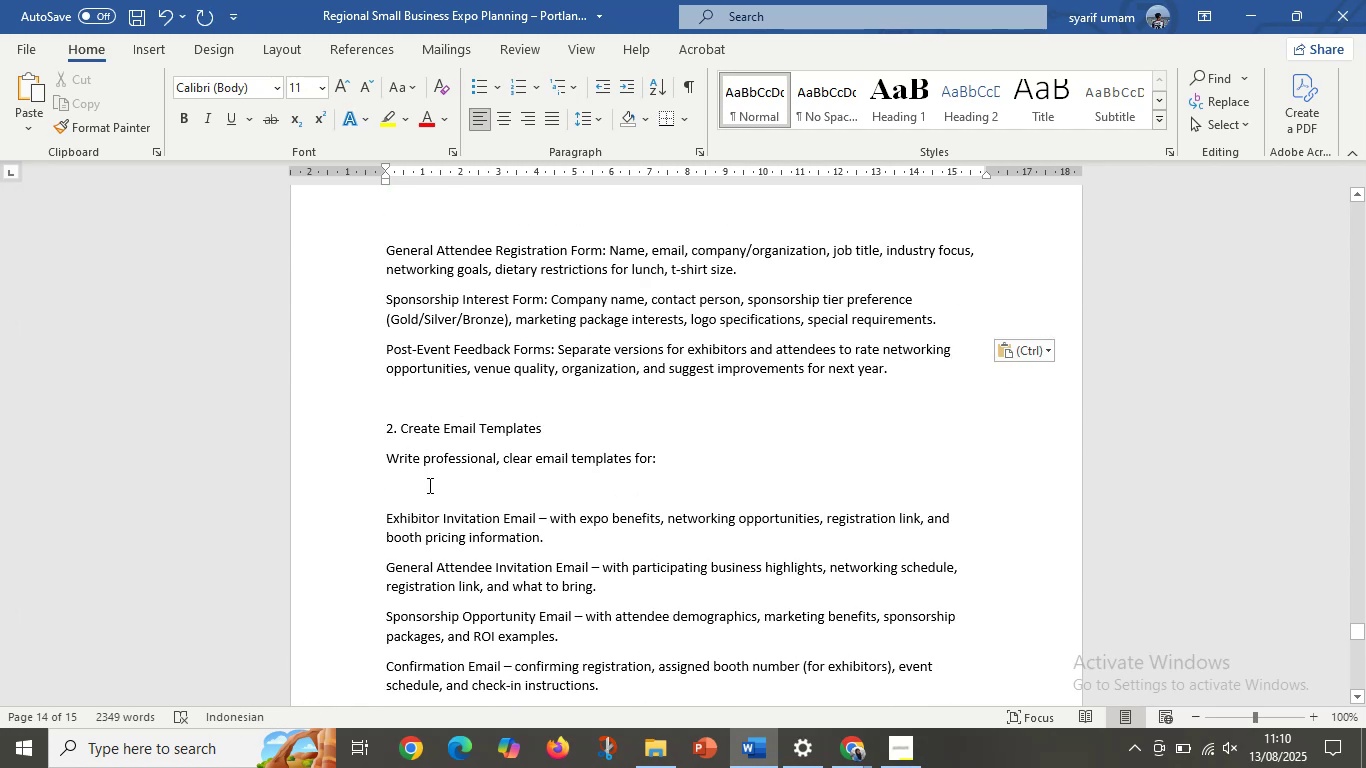 
scroll: coordinate [609, 456], scroll_direction: up, amount: 16.0
 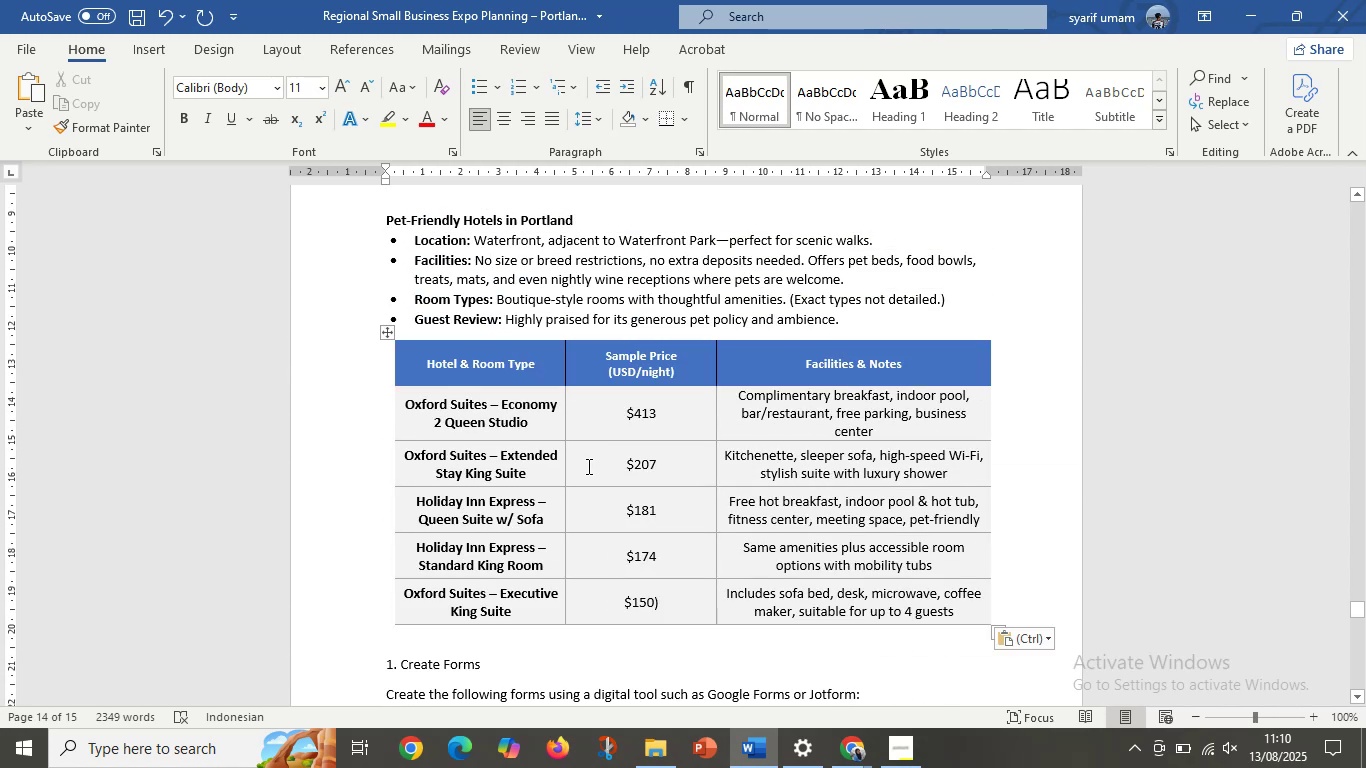 
scroll: coordinate [568, 493], scroll_direction: down, amount: 4.0
 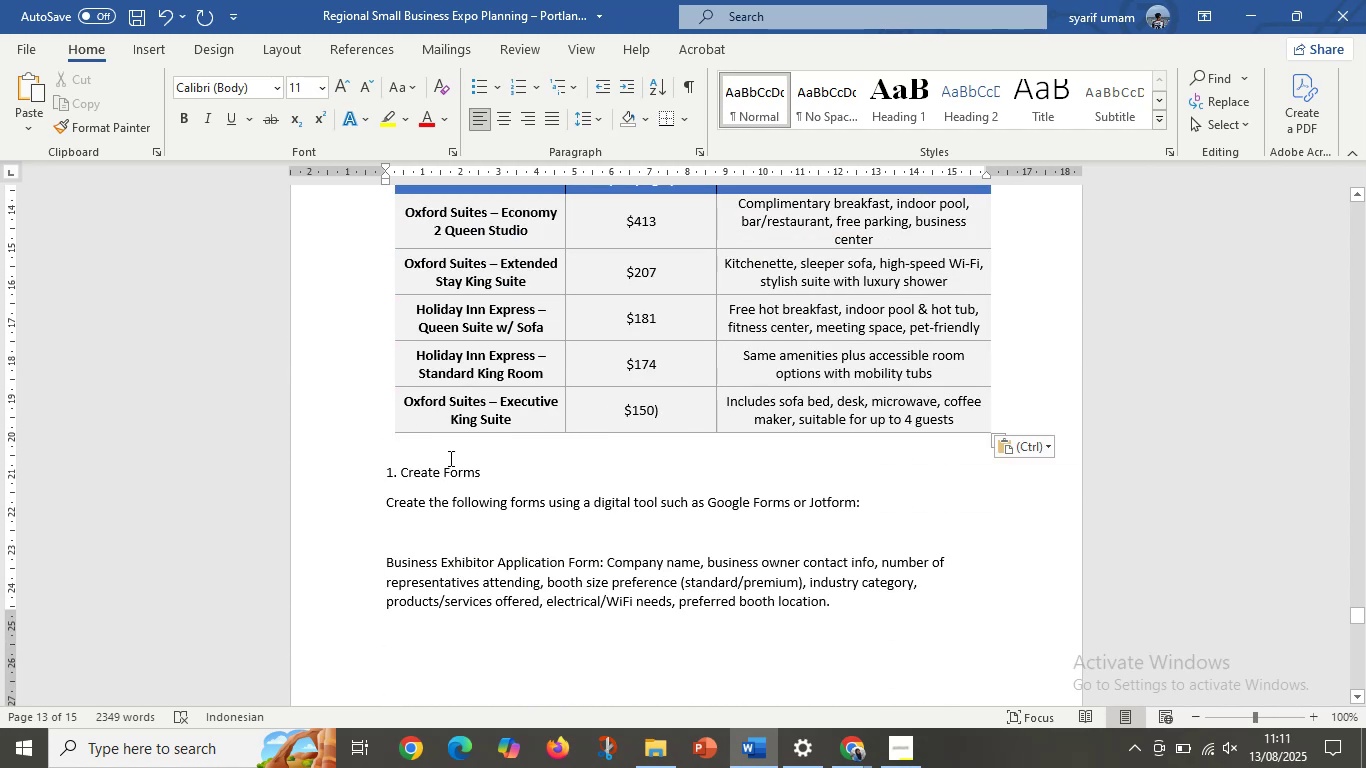 
left_click([449, 458])
 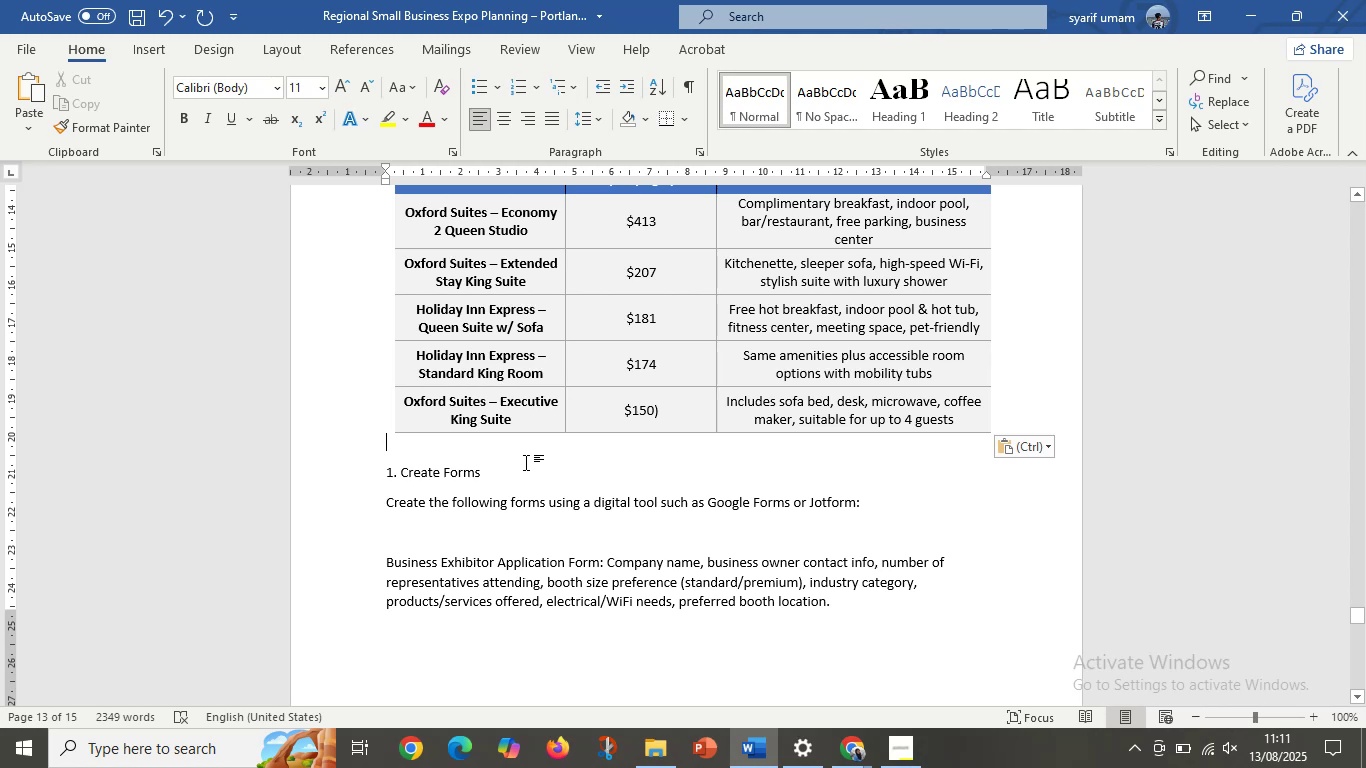 
wait(15.22)
 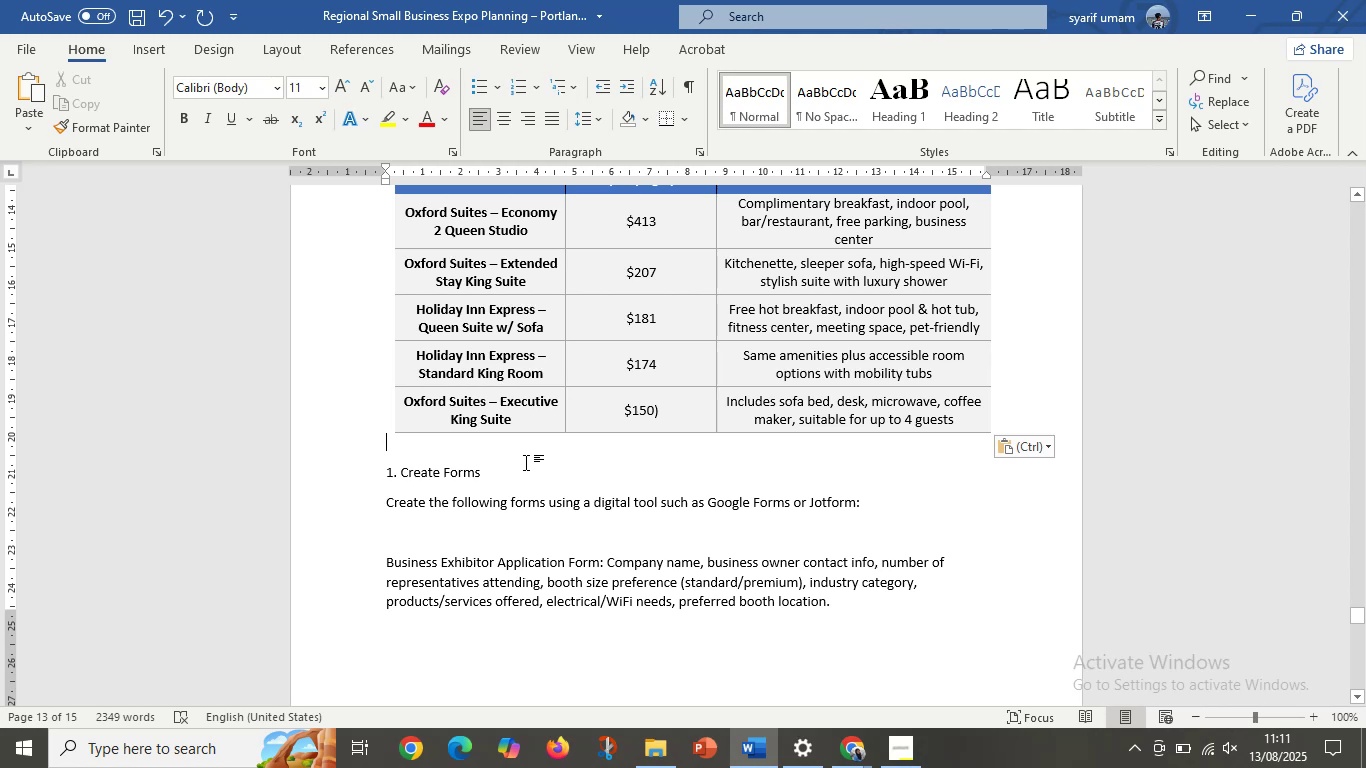 
left_click([607, 386])
 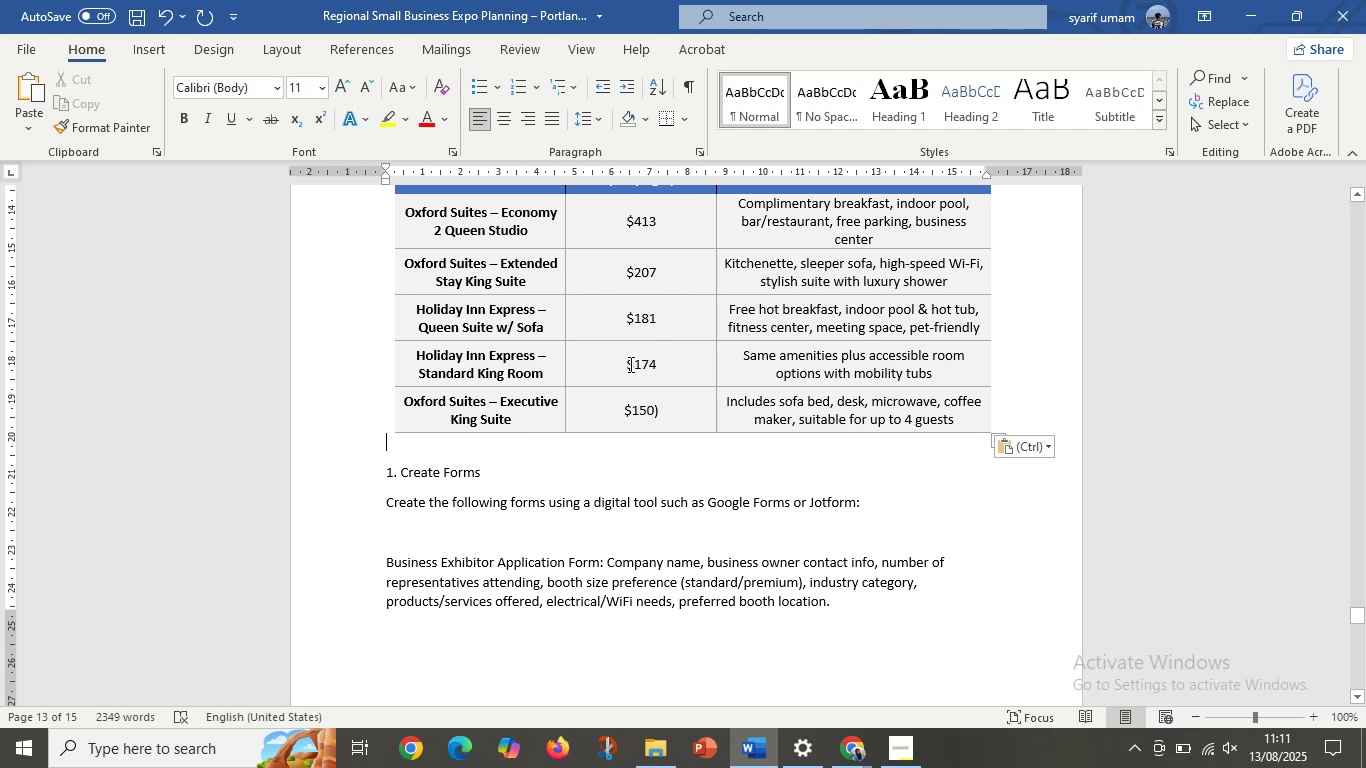 
left_click([629, 364])
 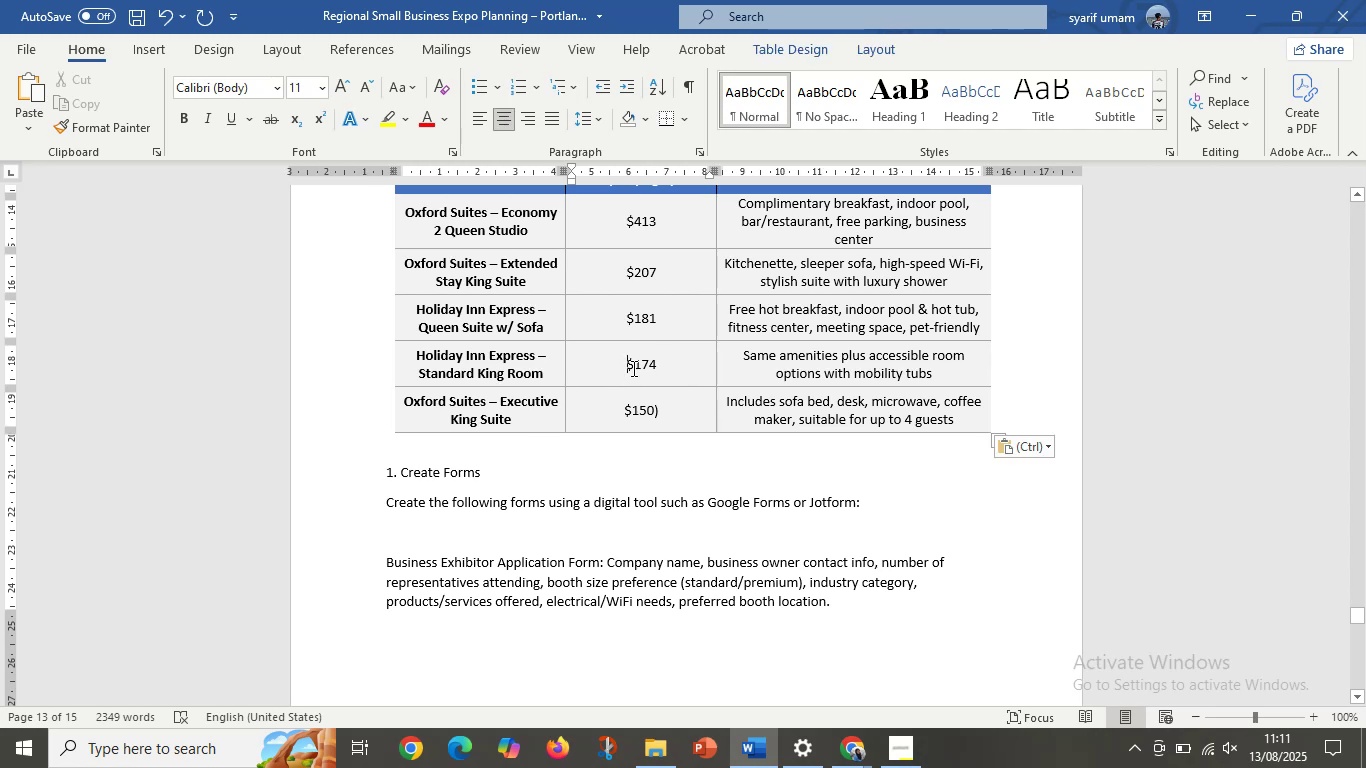 
scroll: coordinate [632, 368], scroll_direction: up, amount: 4.0
 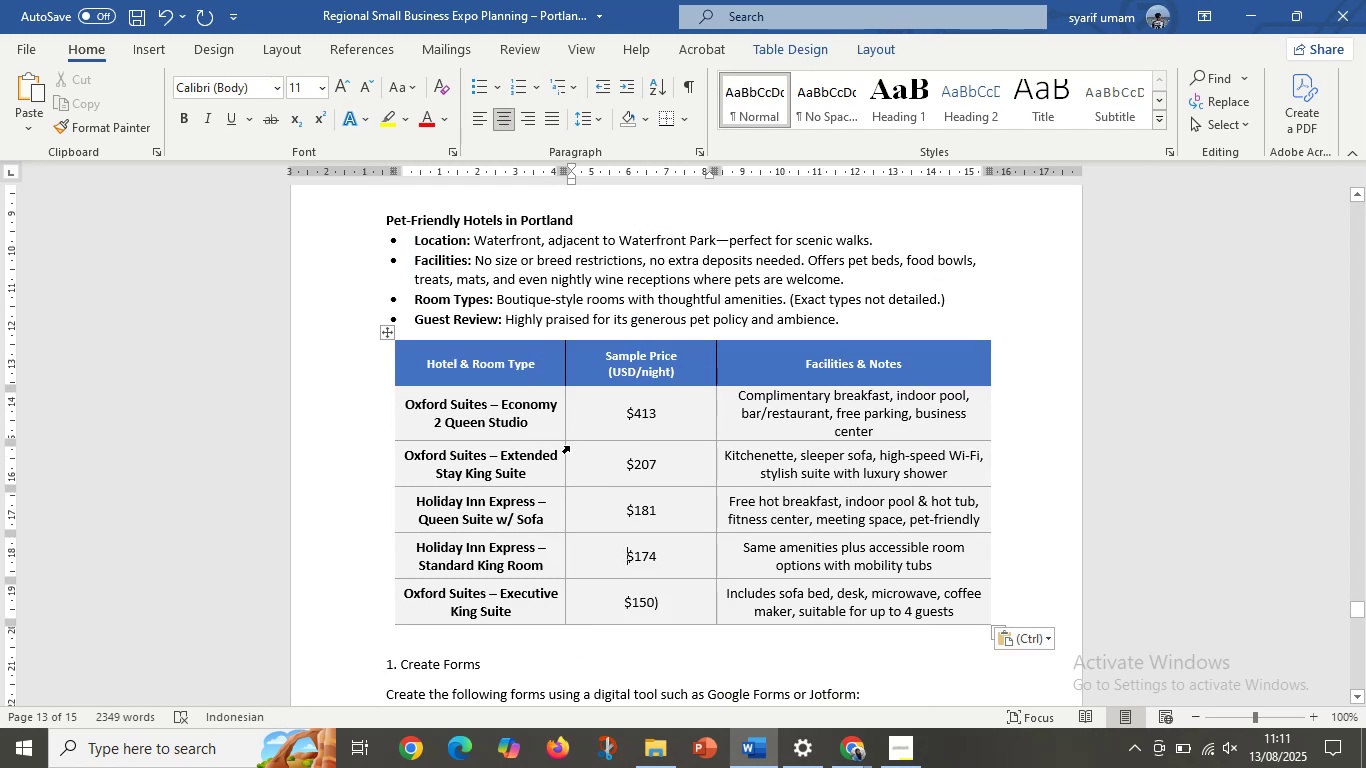 
scroll: coordinate [590, 532], scroll_direction: down, amount: 3.0
 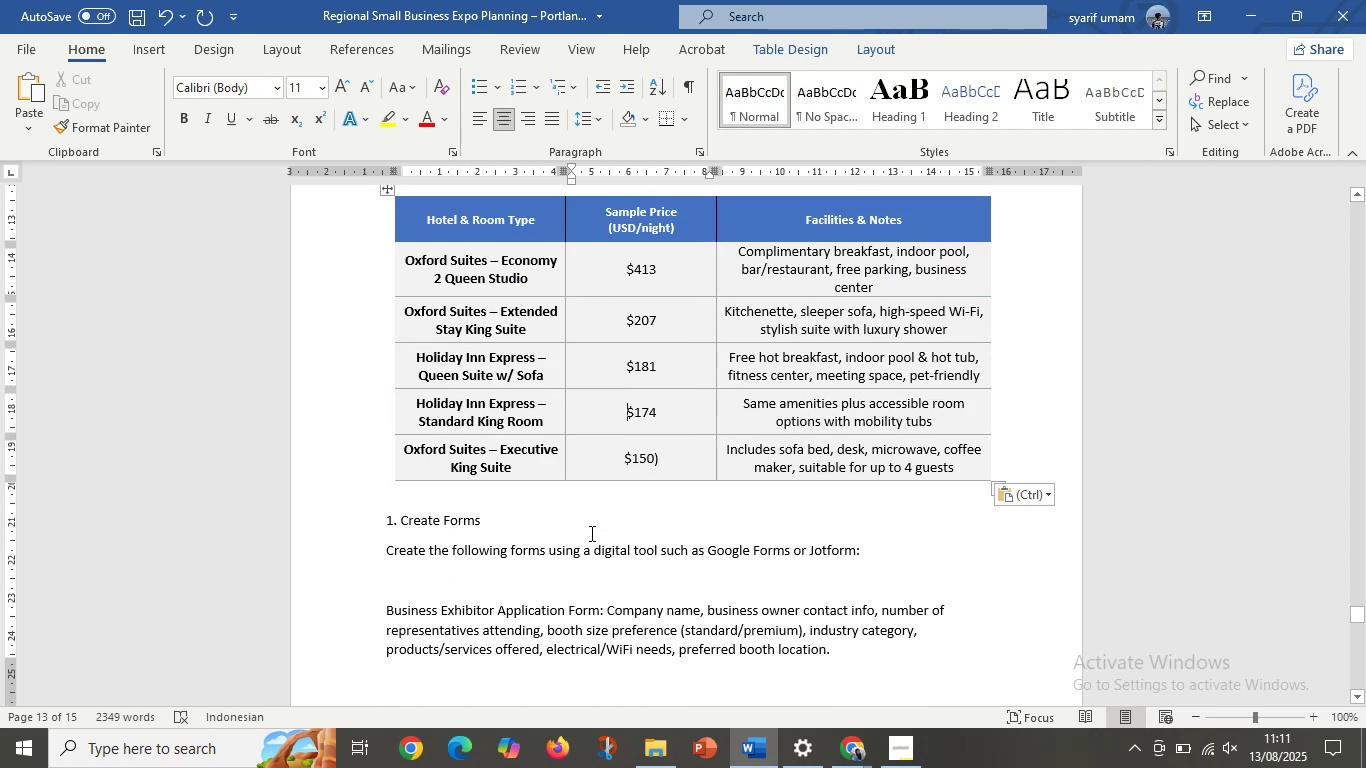 
scroll: coordinate [590, 530], scroll_direction: up, amount: 5.0
 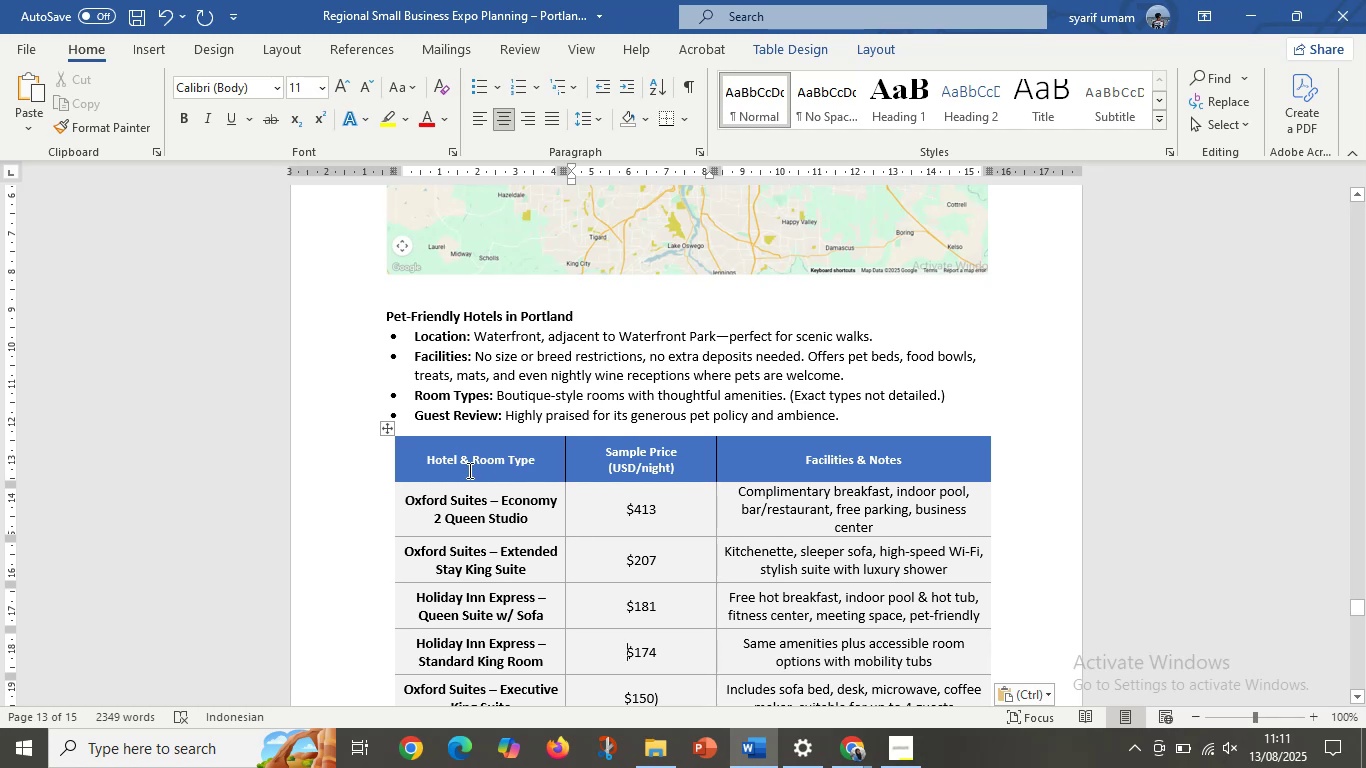 
left_click([468, 470])
 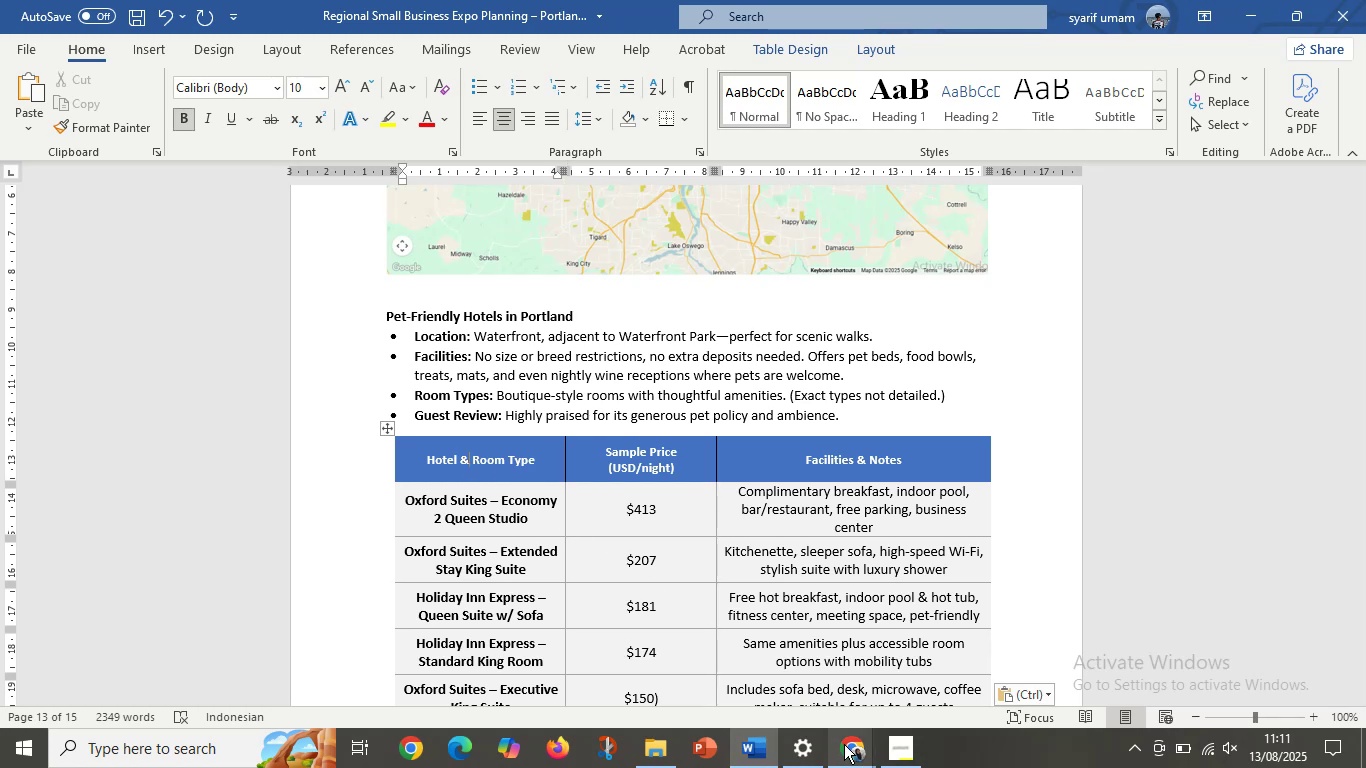 
left_click([767, 660])
 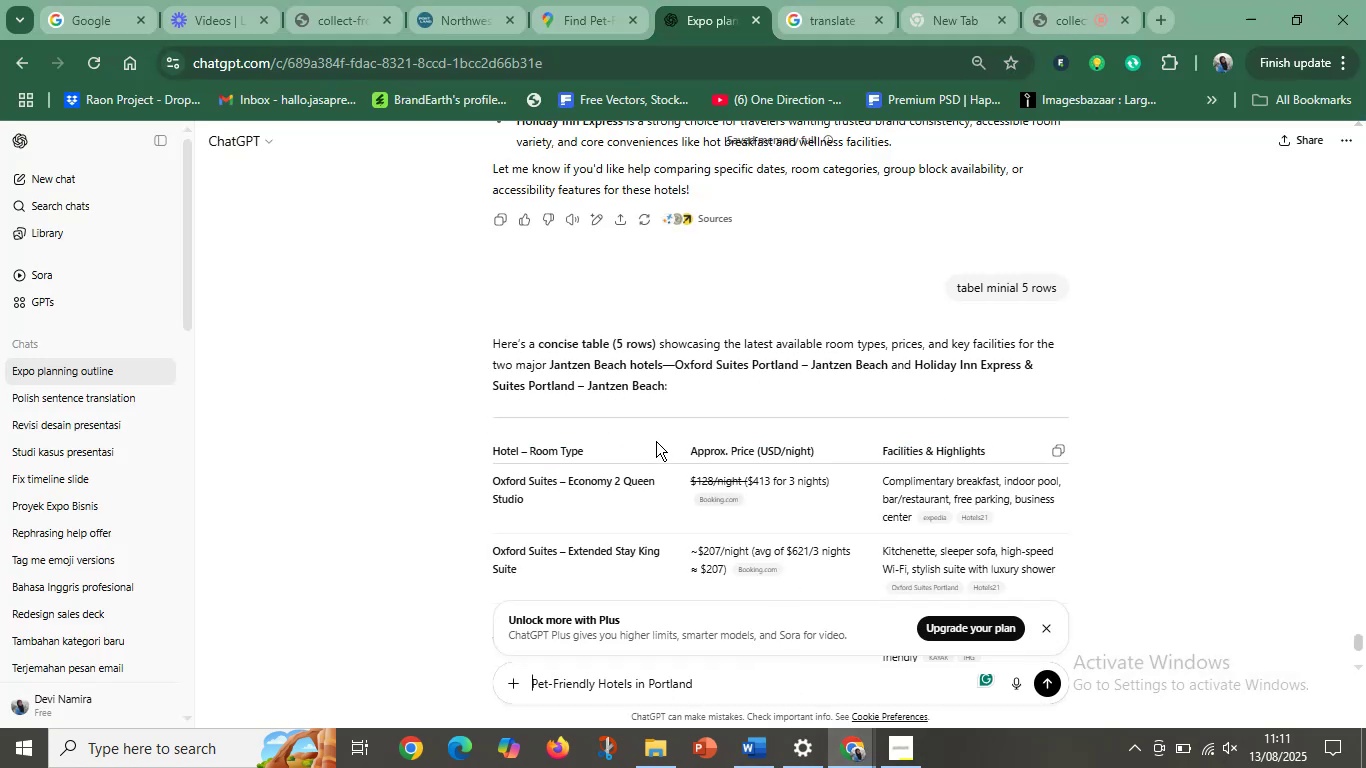 
scroll: coordinate [656, 438], scroll_direction: up, amount: 4.0
 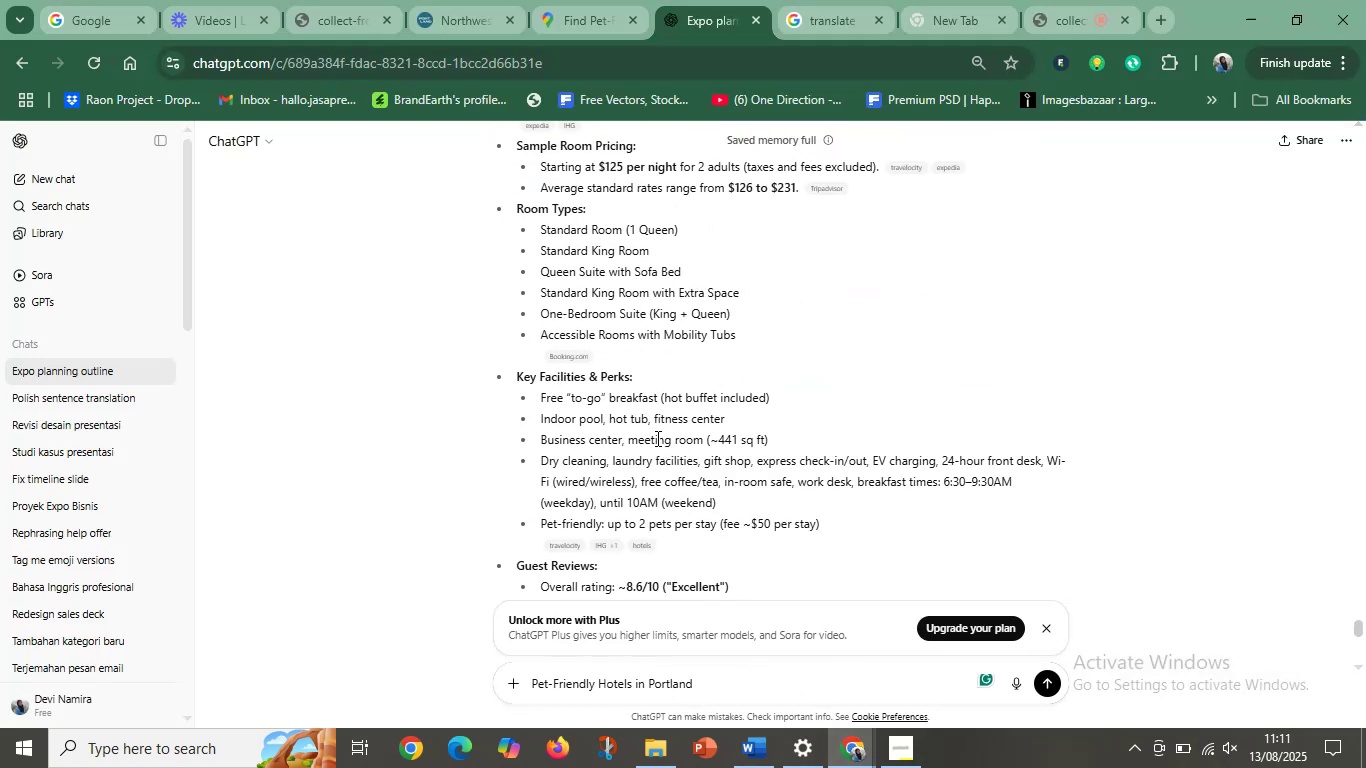 
scroll: coordinate [656, 438], scroll_direction: down, amount: 6.0
 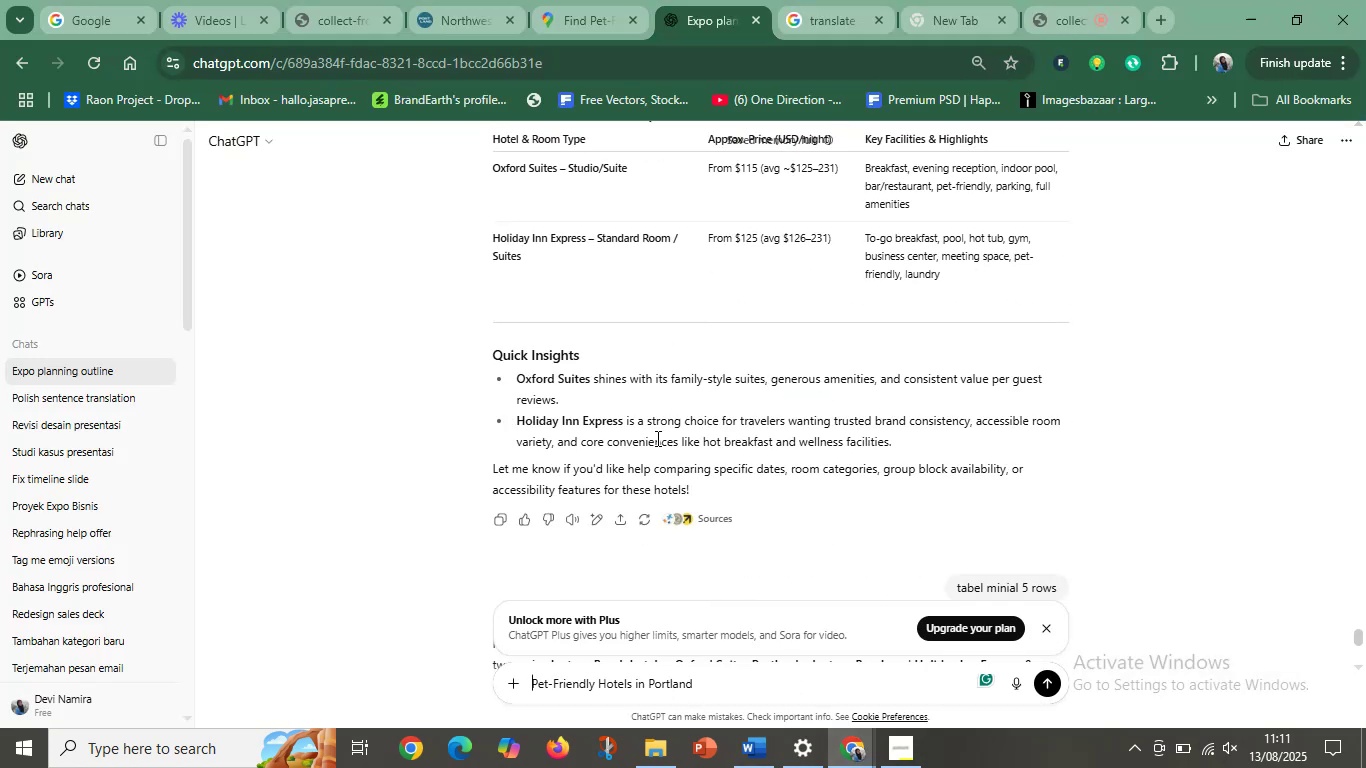 
scroll: coordinate [723, 408], scroll_direction: up, amount: 16.0
 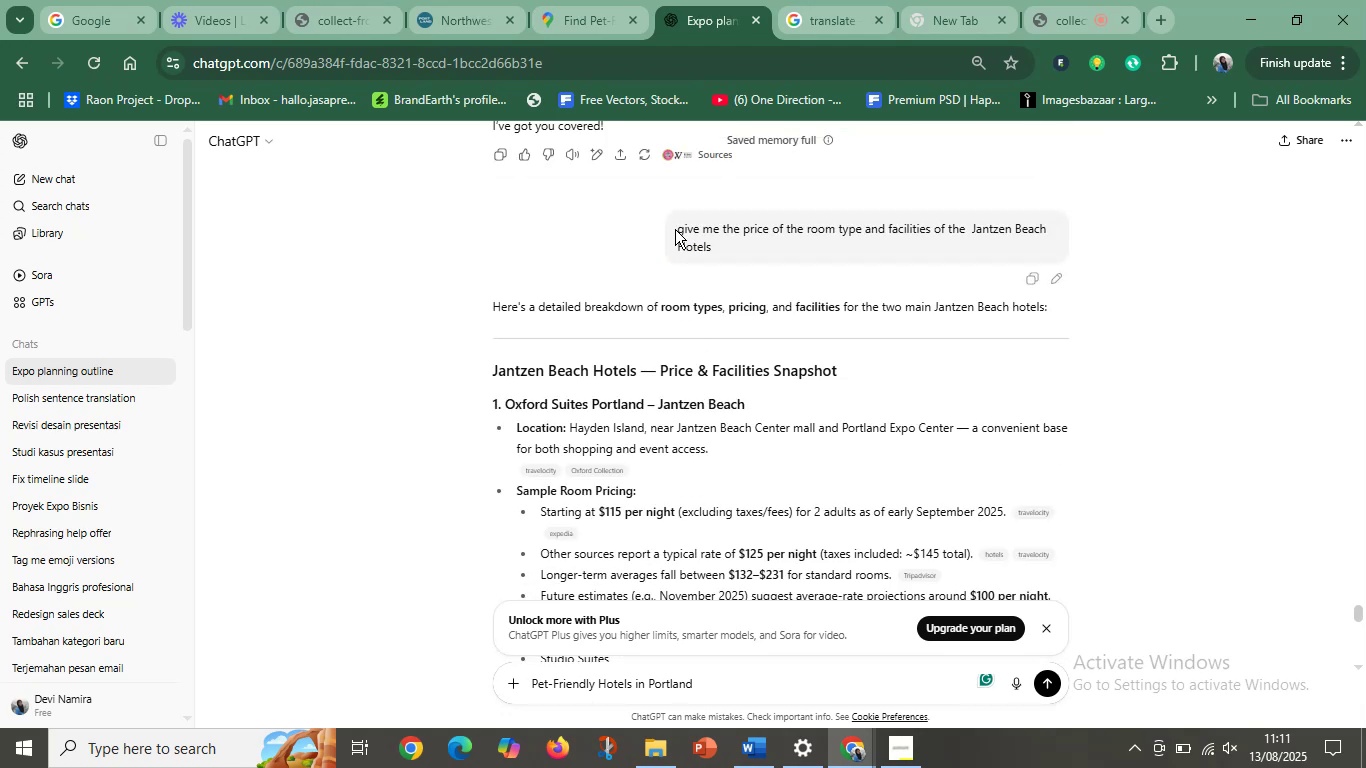 
left_click([675, 228])
 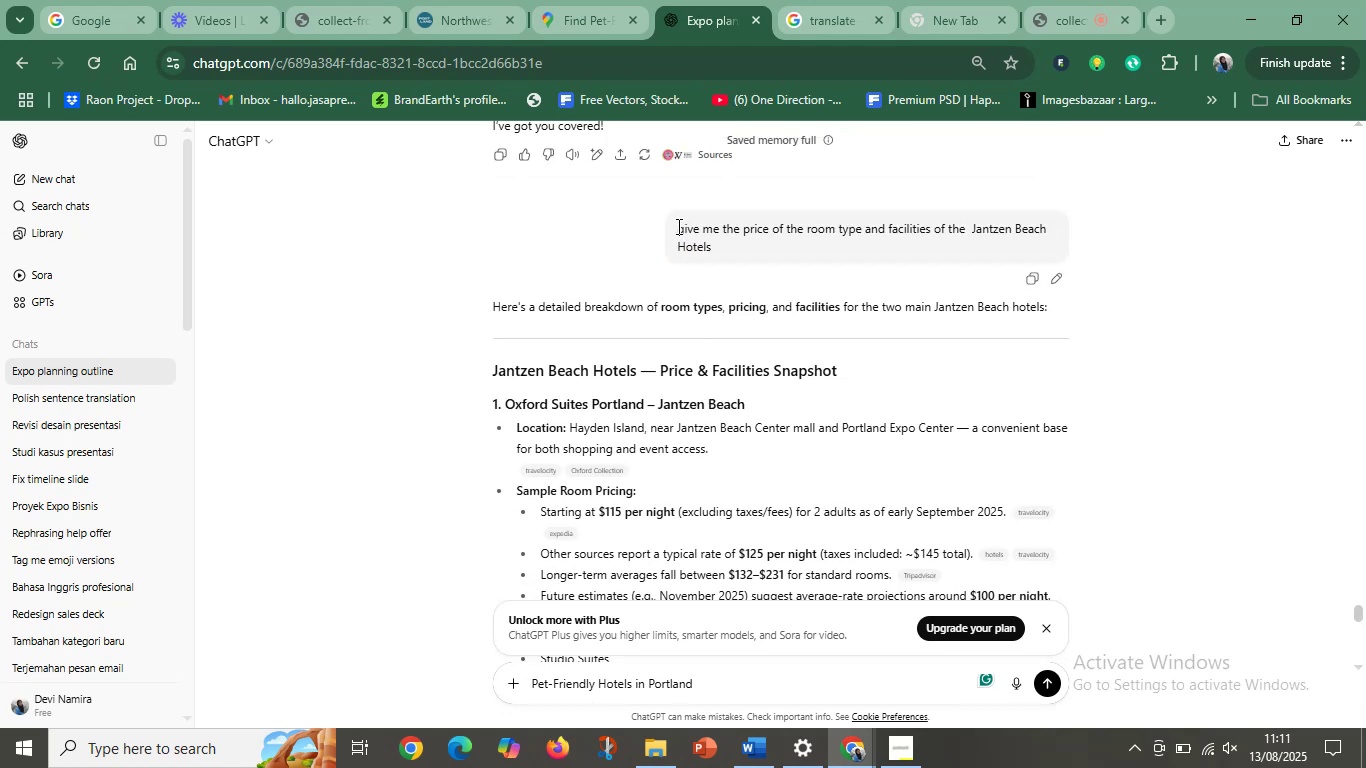 
left_click_drag(start_coordinate=[677, 226], to_coordinate=[963, 234])
 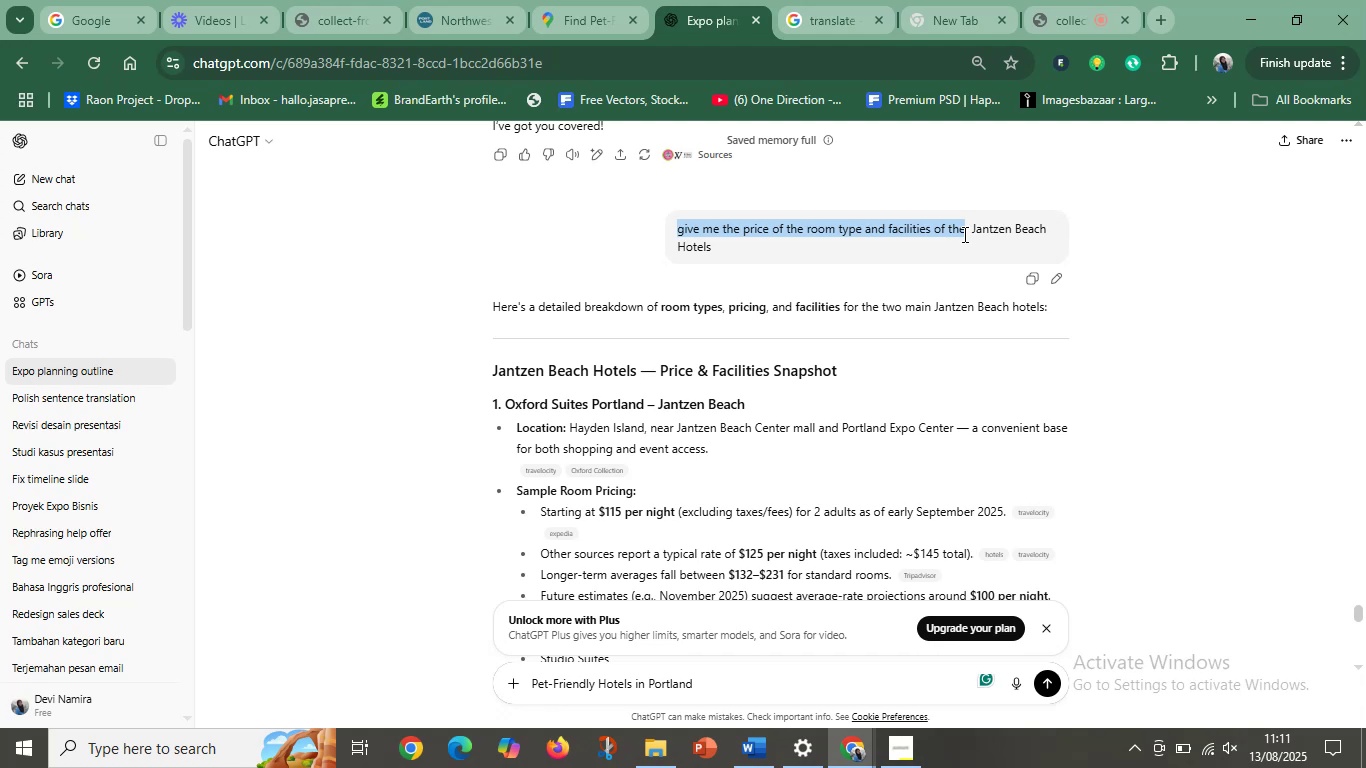 
key(Control+C)
 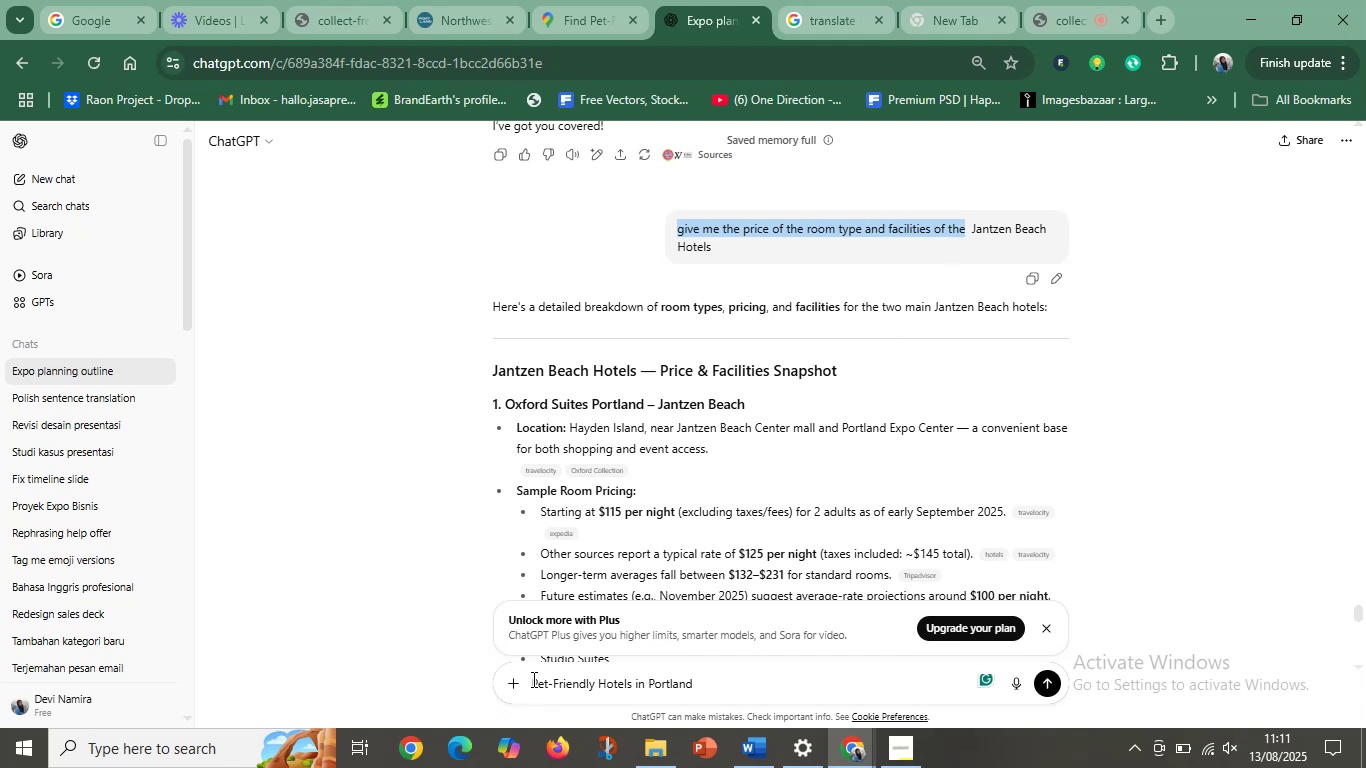 
left_click([532, 682])
 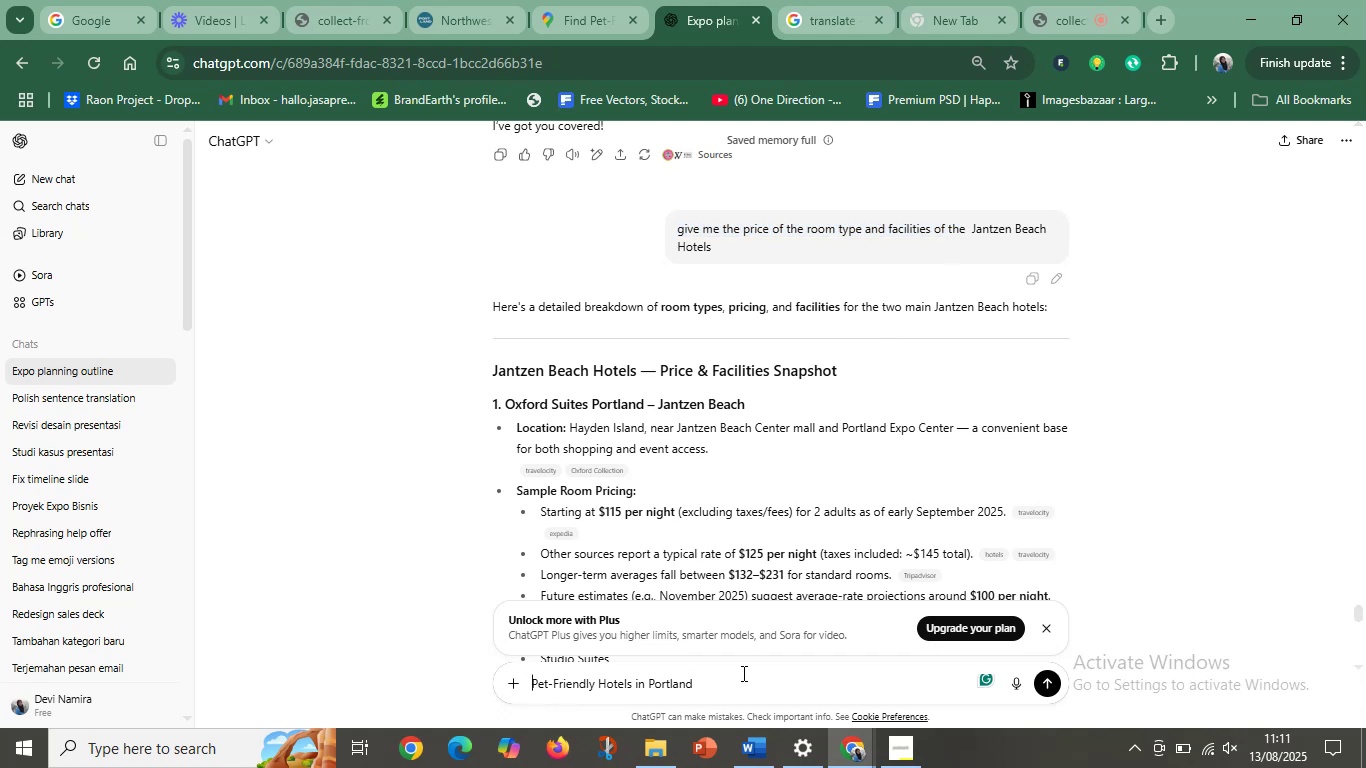 
key(Control+V)
 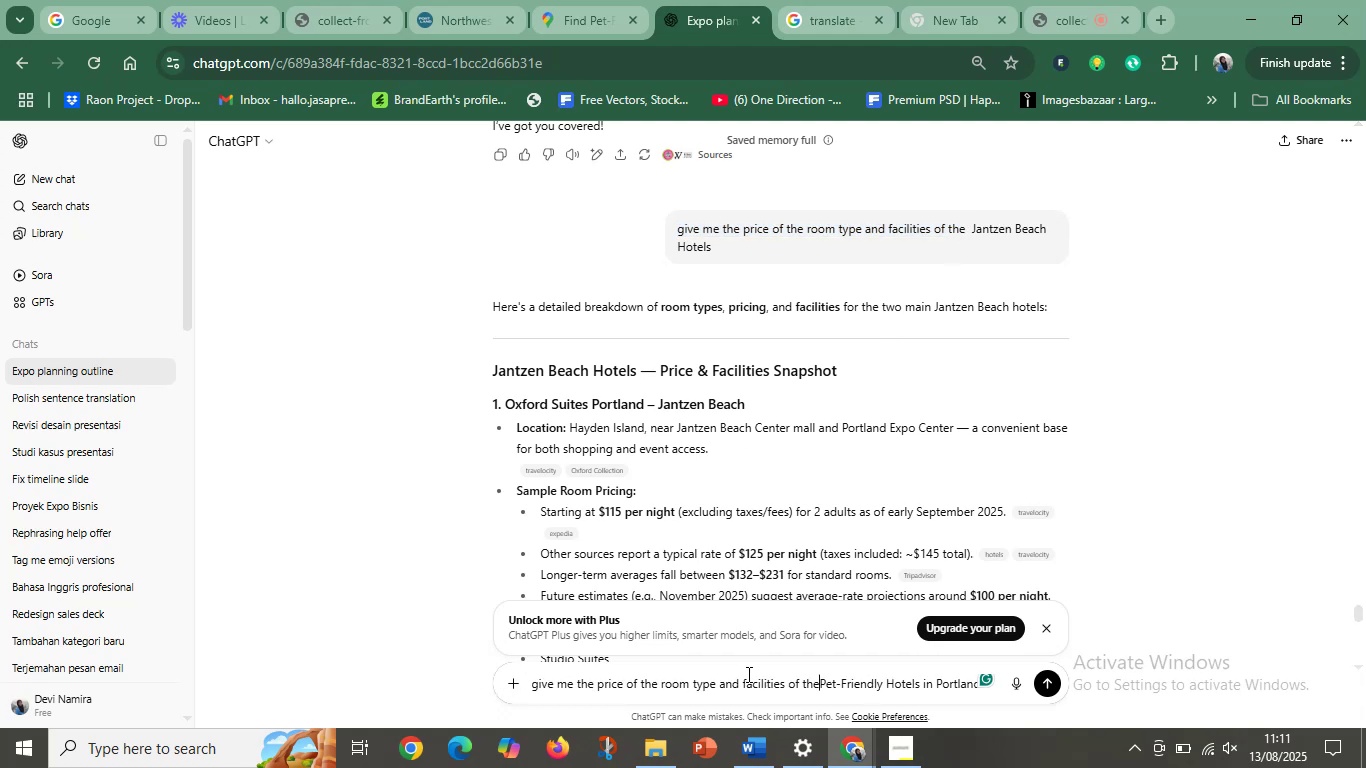 
key(Space)
 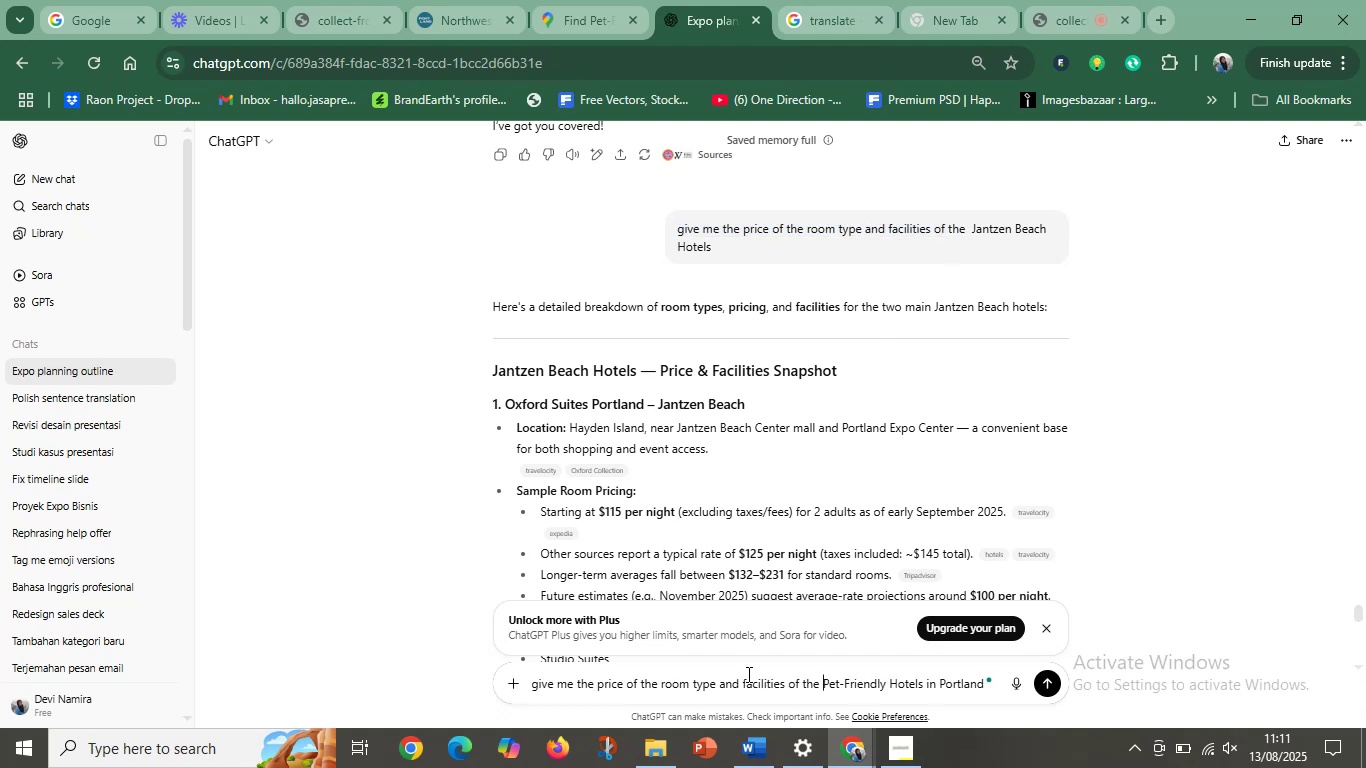 
key(Enter)
 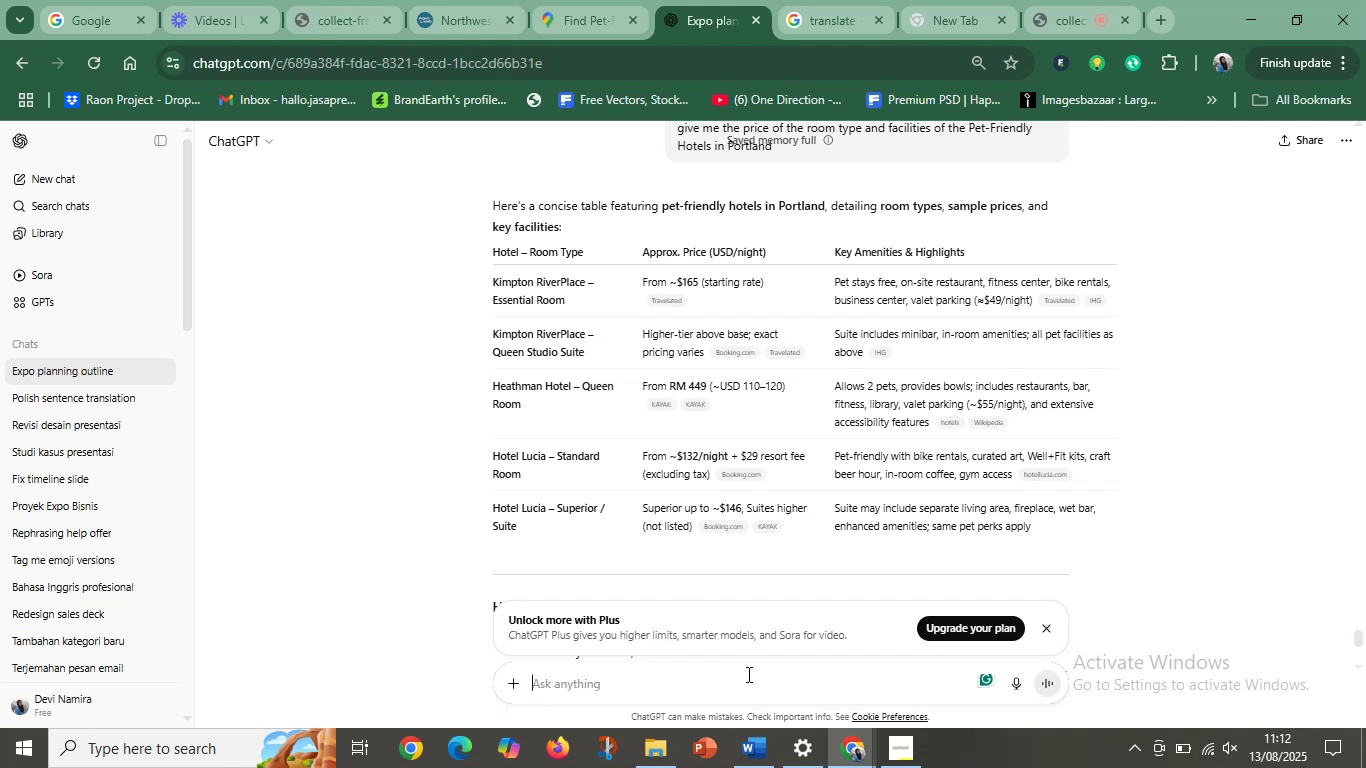 
wait(23.88)
 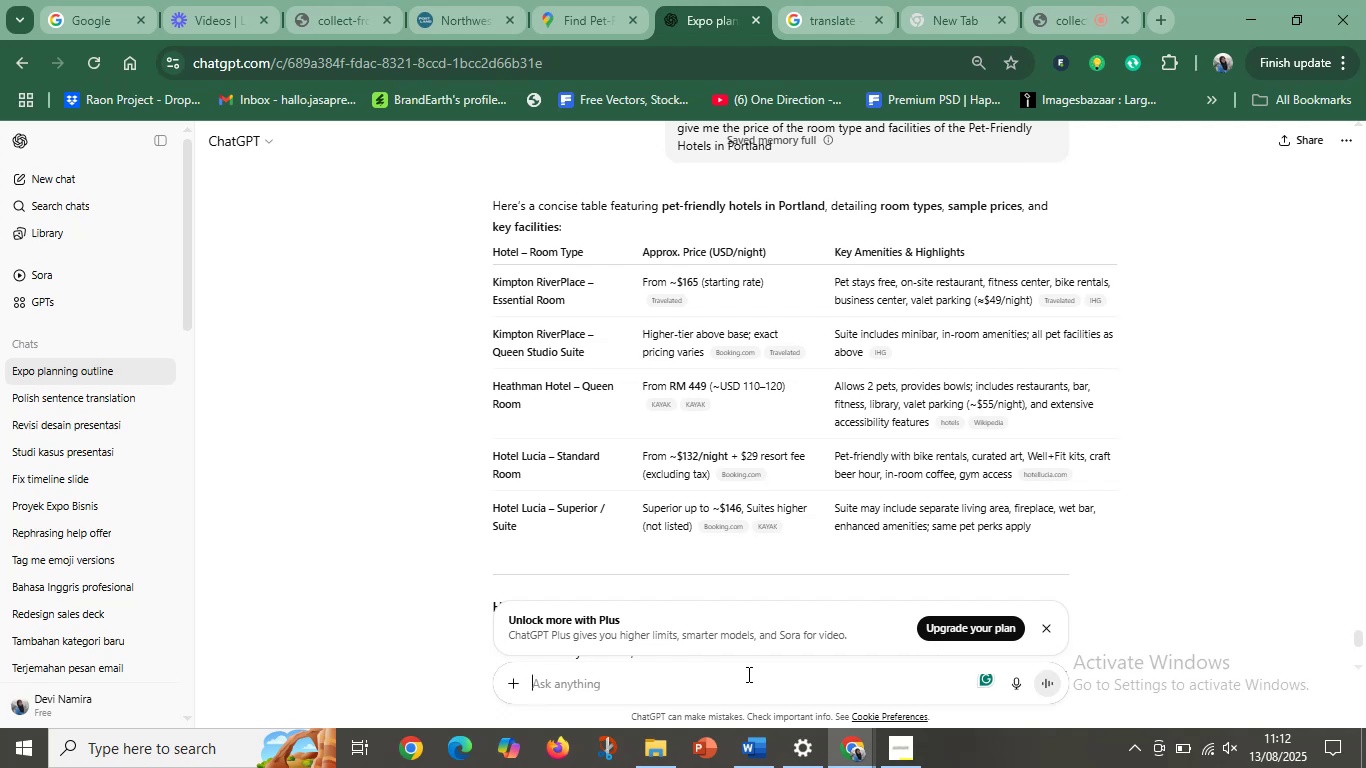 
scroll: coordinate [722, 471], scroll_direction: down, amount: 18.0
 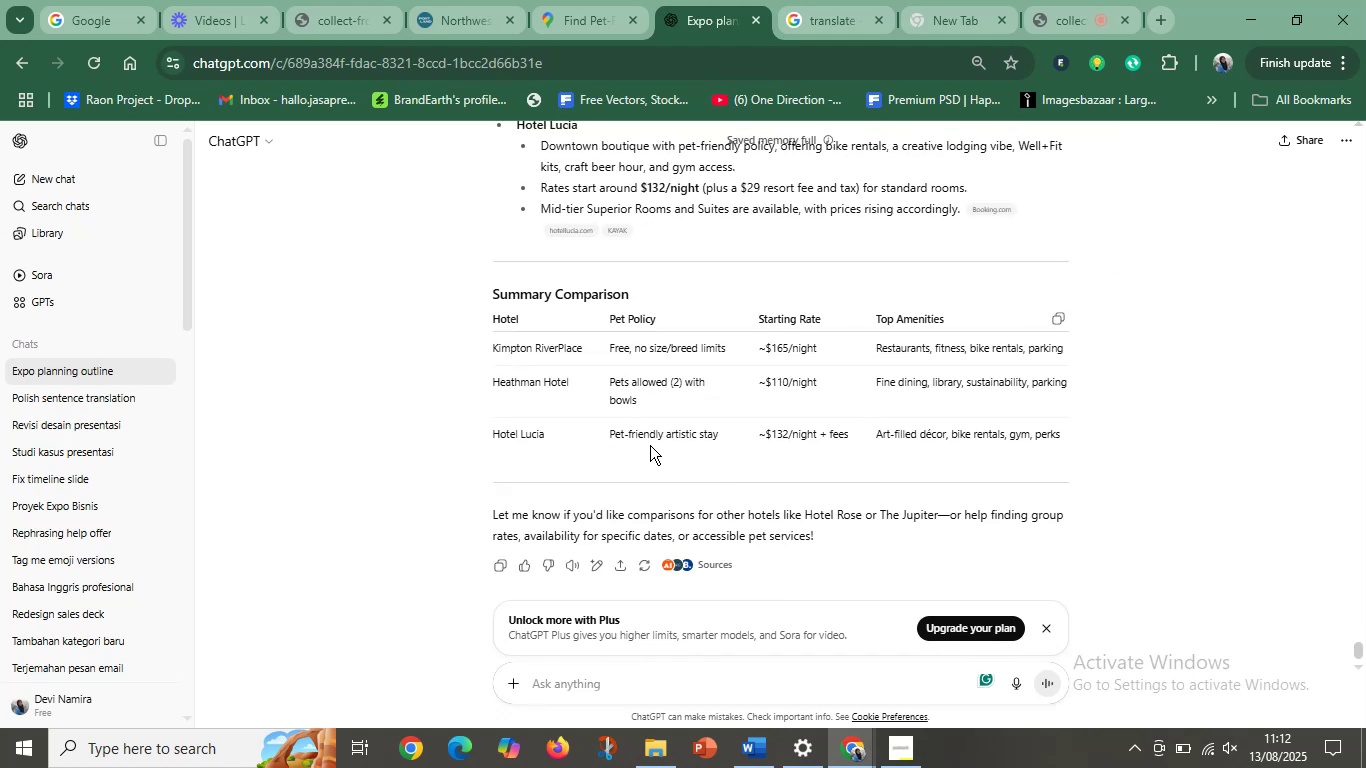 
left_click([650, 445])
 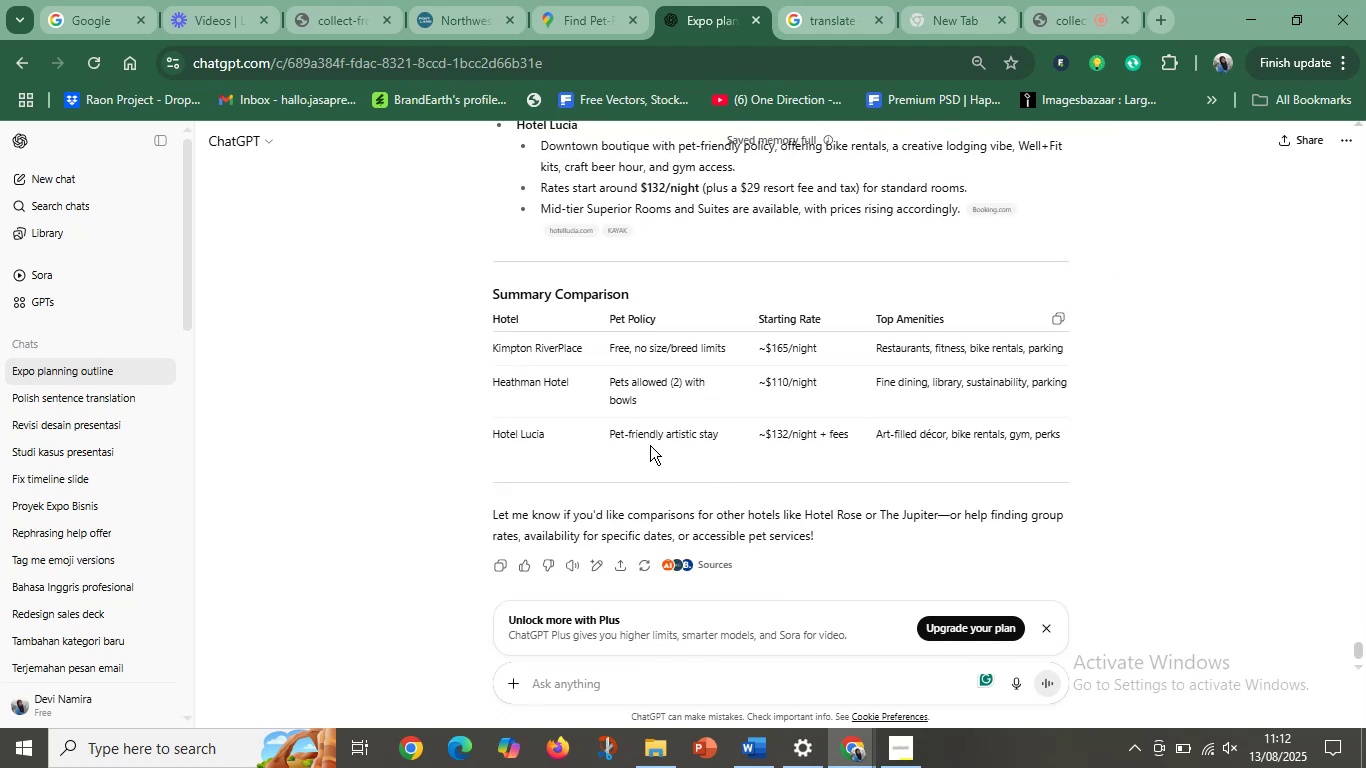 
scroll: coordinate [650, 445], scroll_direction: up, amount: 4.0
 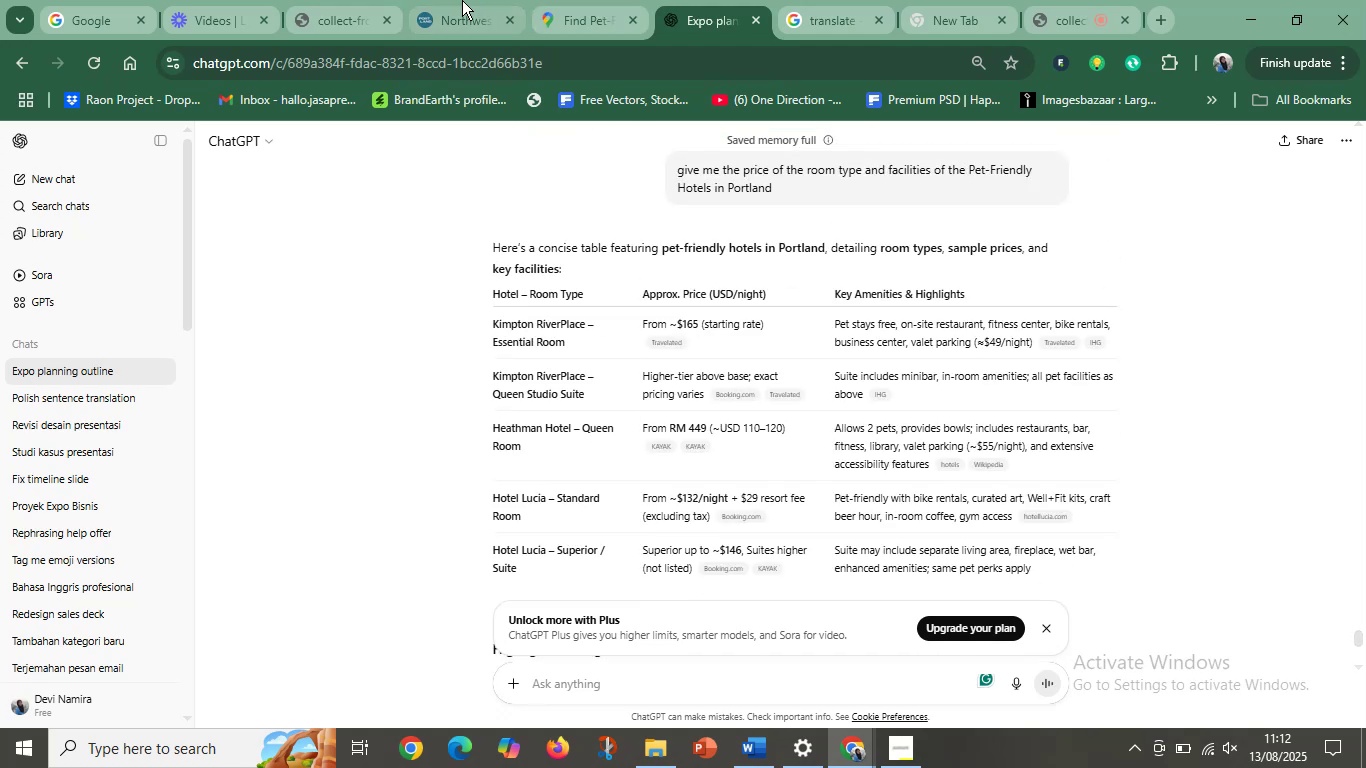 
left_click([462, 0])
 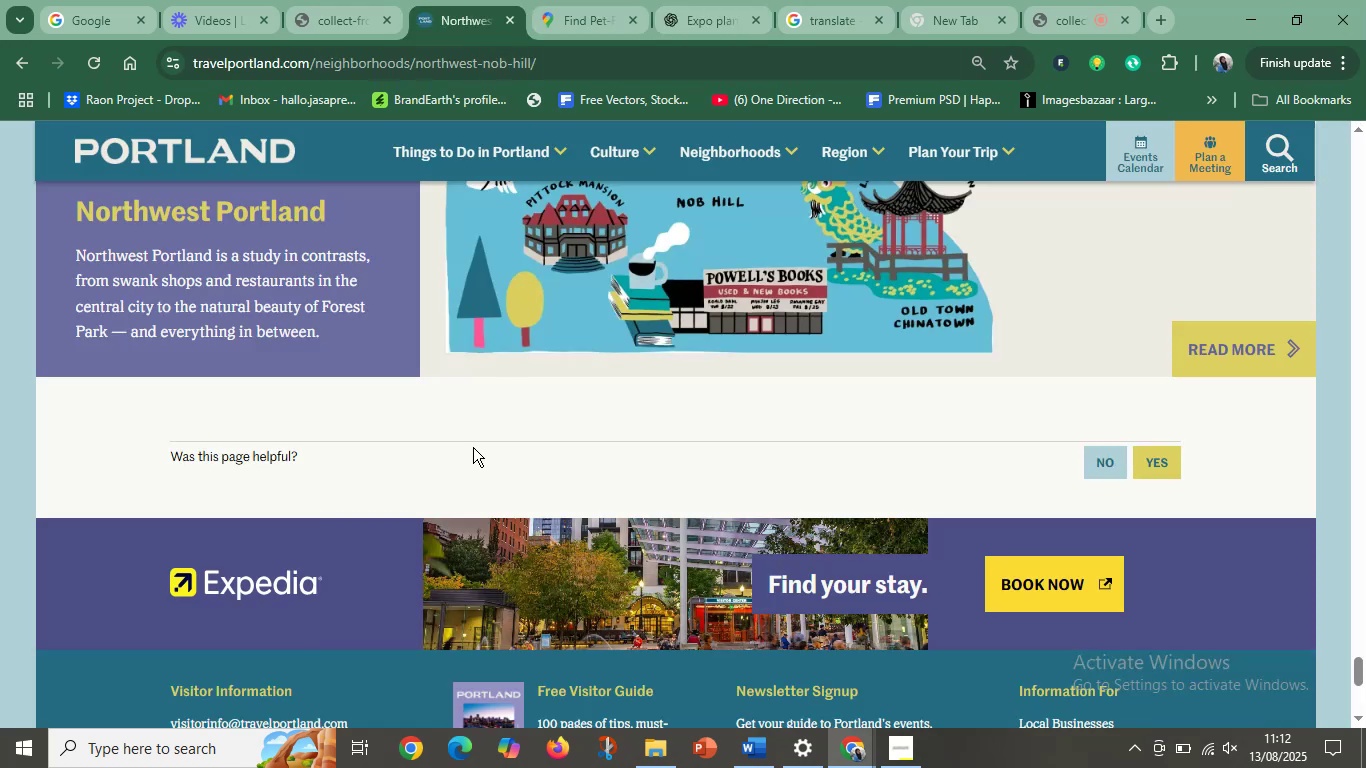 
scroll: coordinate [473, 447], scroll_direction: up, amount: 5.0
 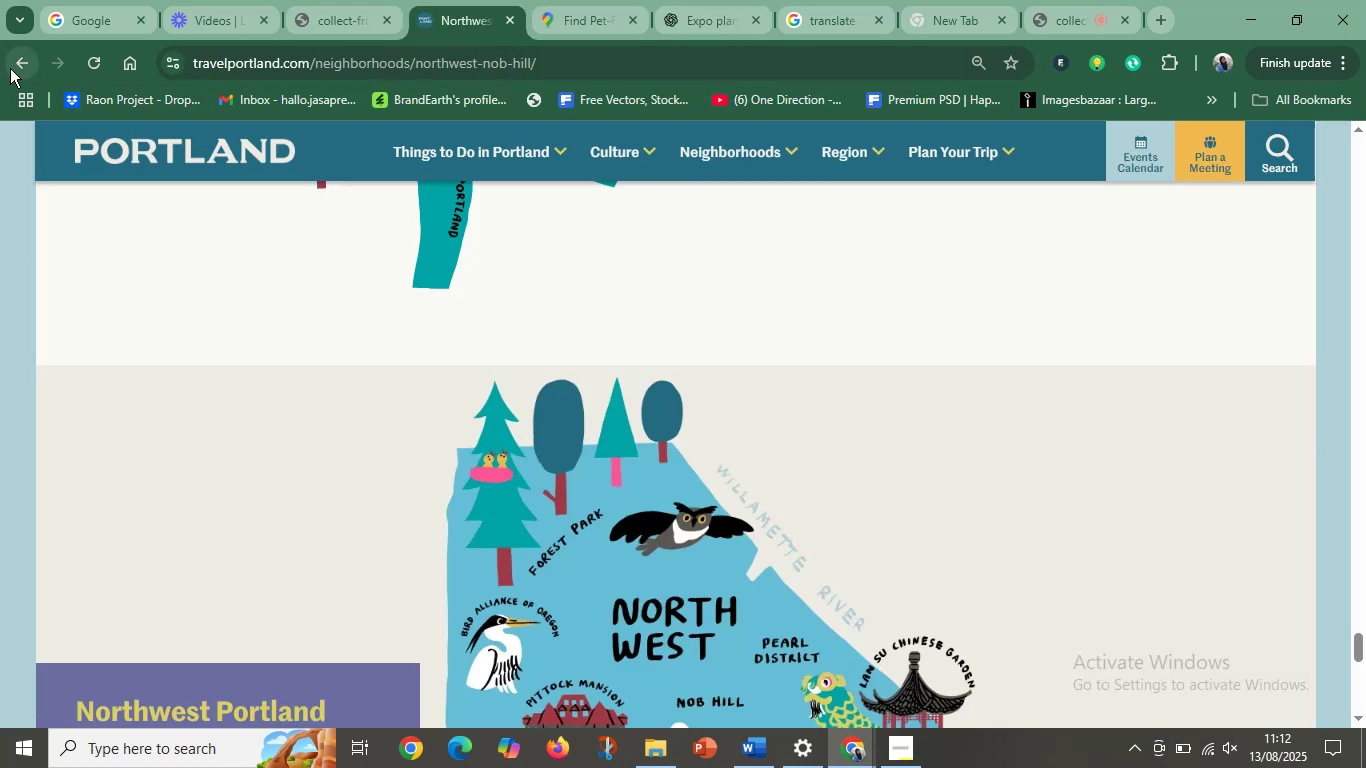 
left_click([10, 68])
 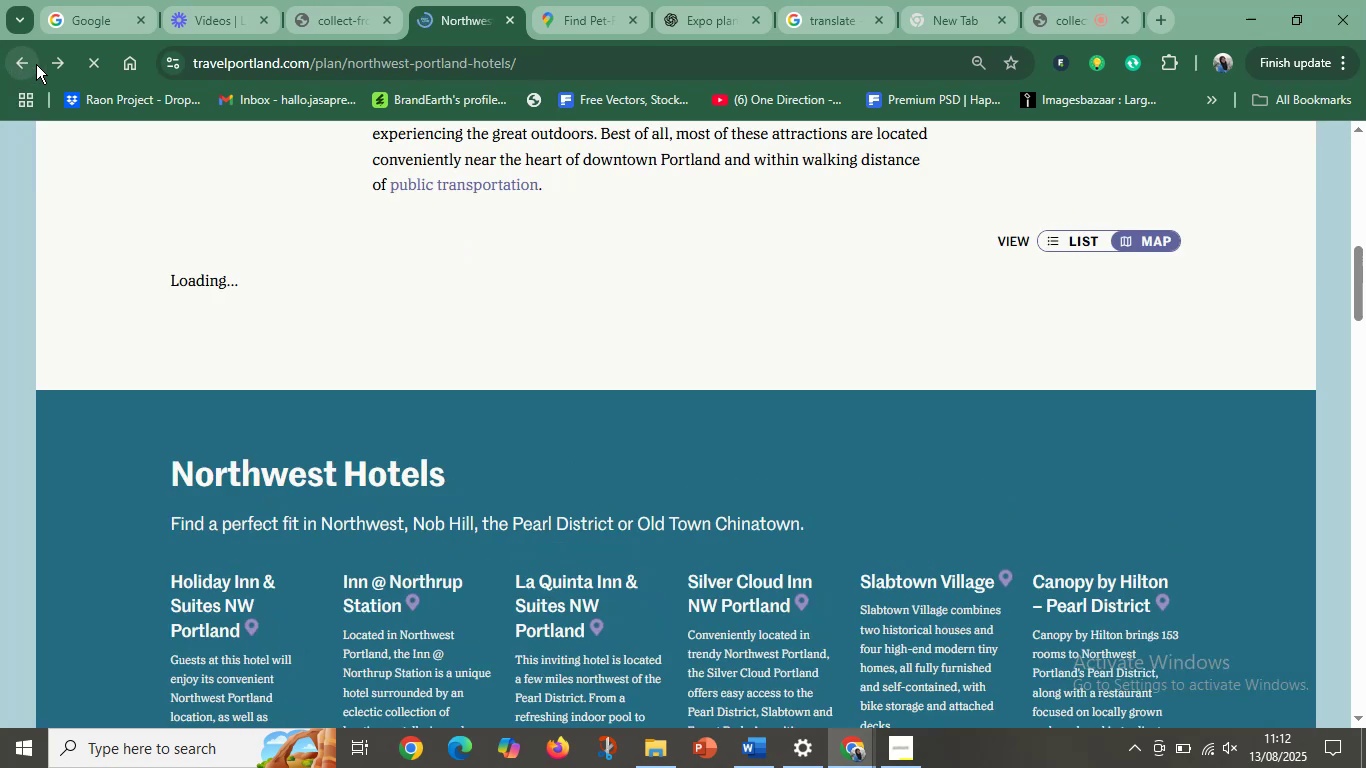 
scroll: coordinate [578, 356], scroll_direction: up, amount: 12.0
 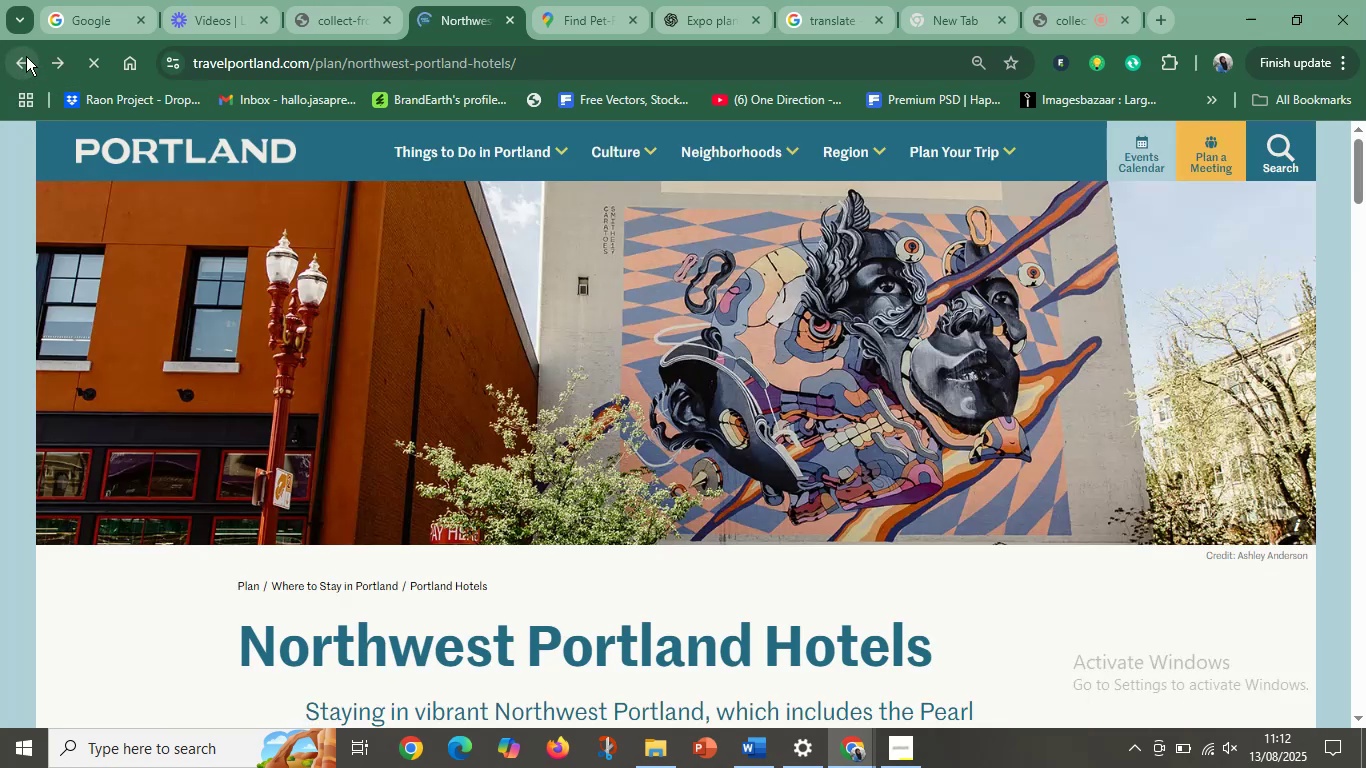 
left_click([25, 56])
 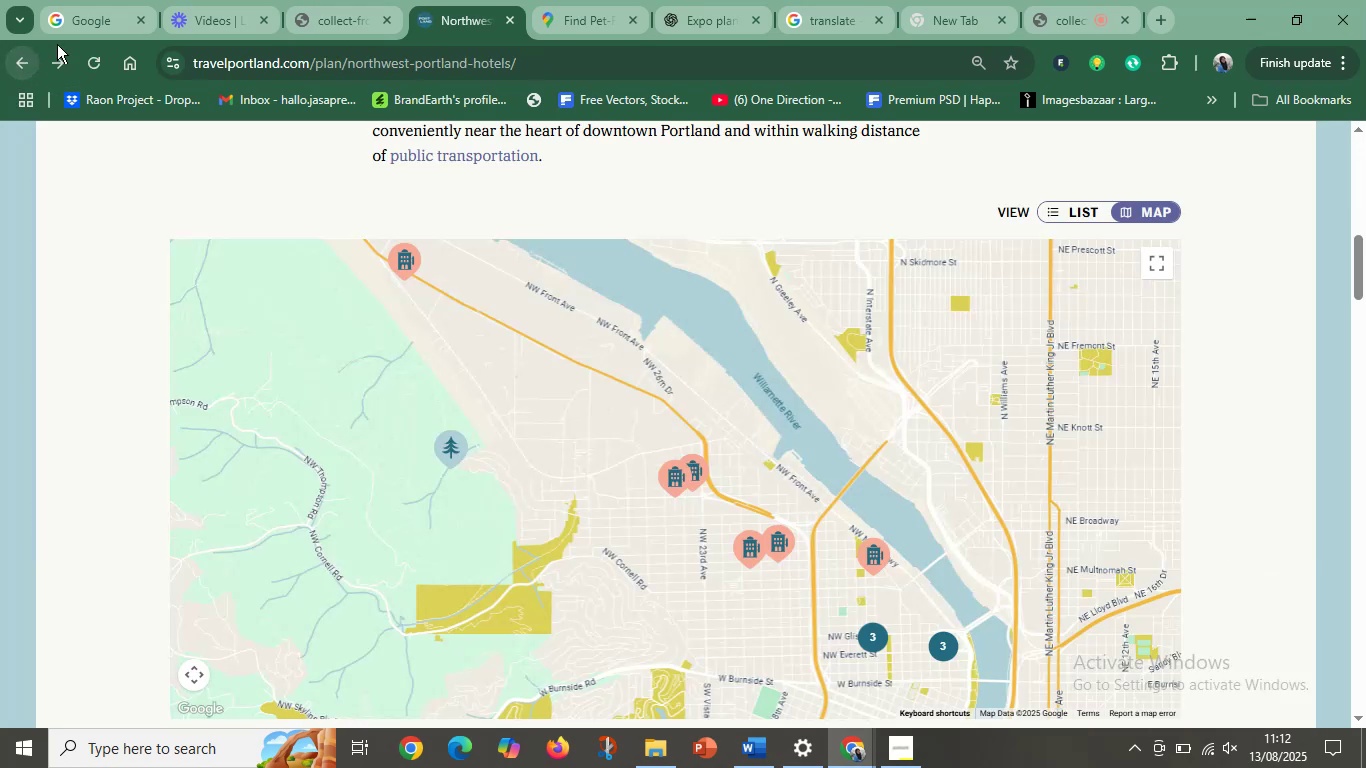 
wait(5.61)
 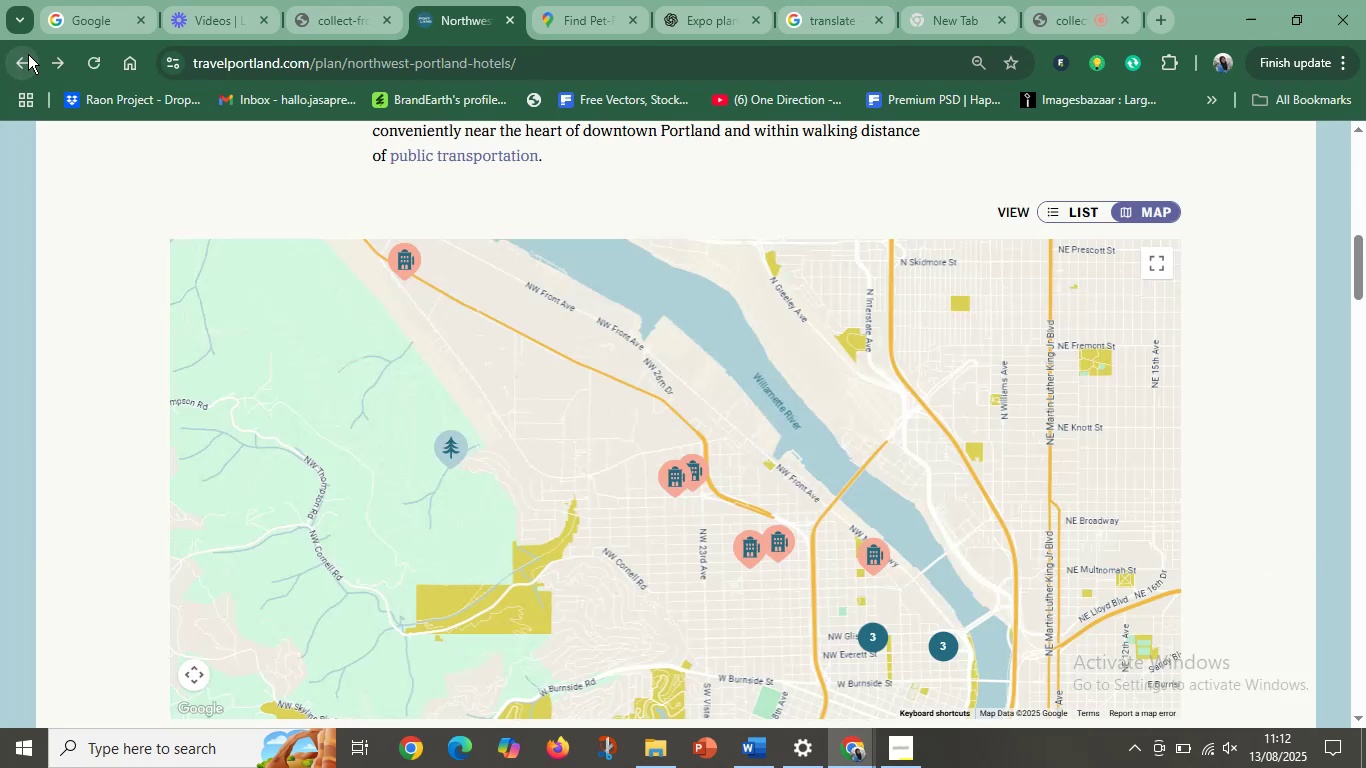 
scroll: coordinate [765, 489], scroll_direction: down, amount: 5.0
 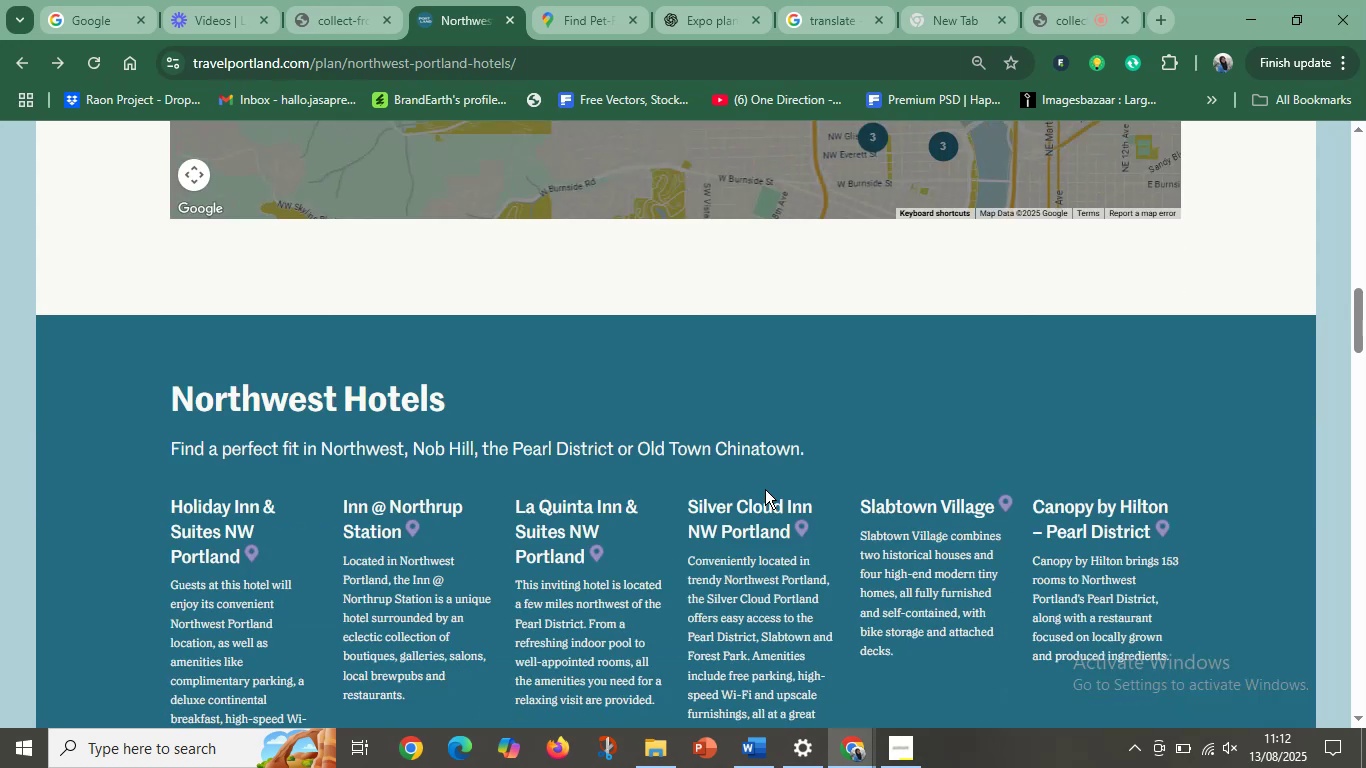 
scroll: coordinate [219, 411], scroll_direction: up, amount: 17.0
 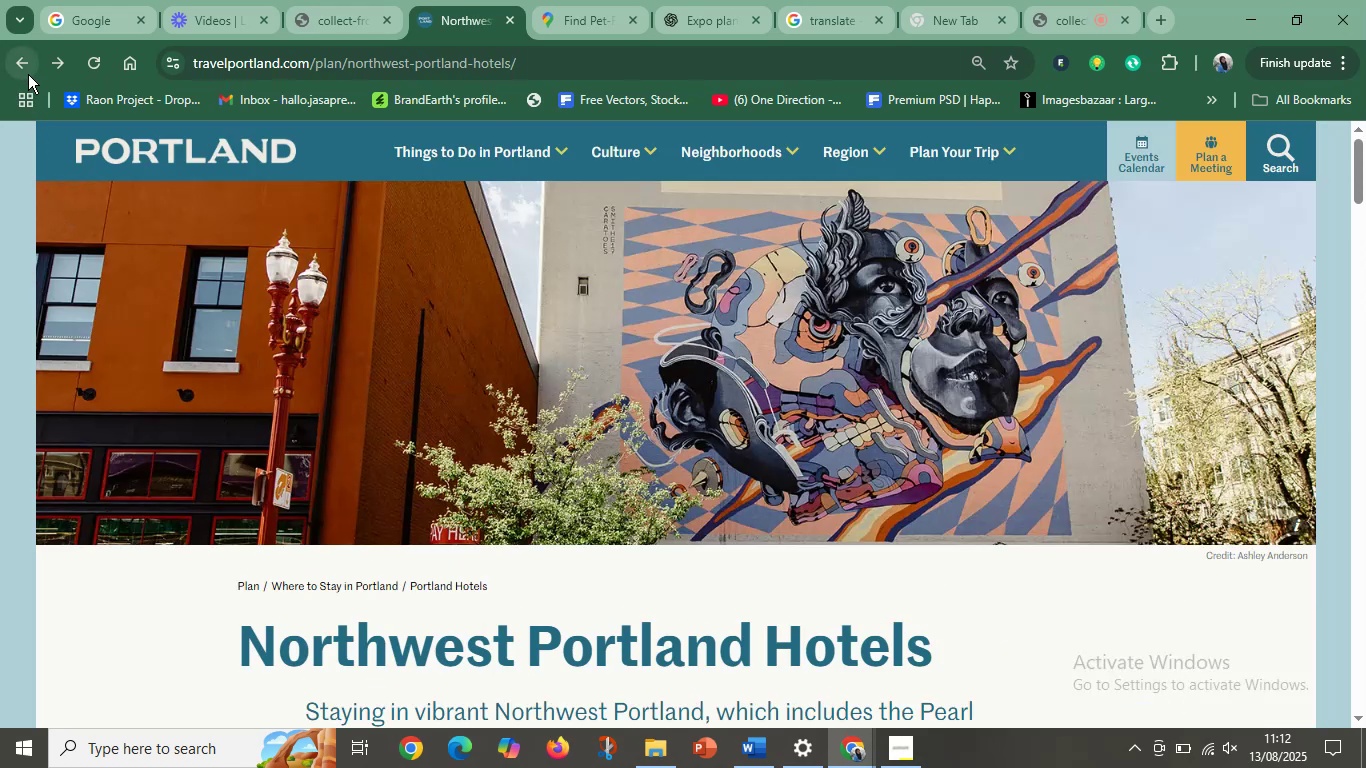 
left_click([27, 68])
 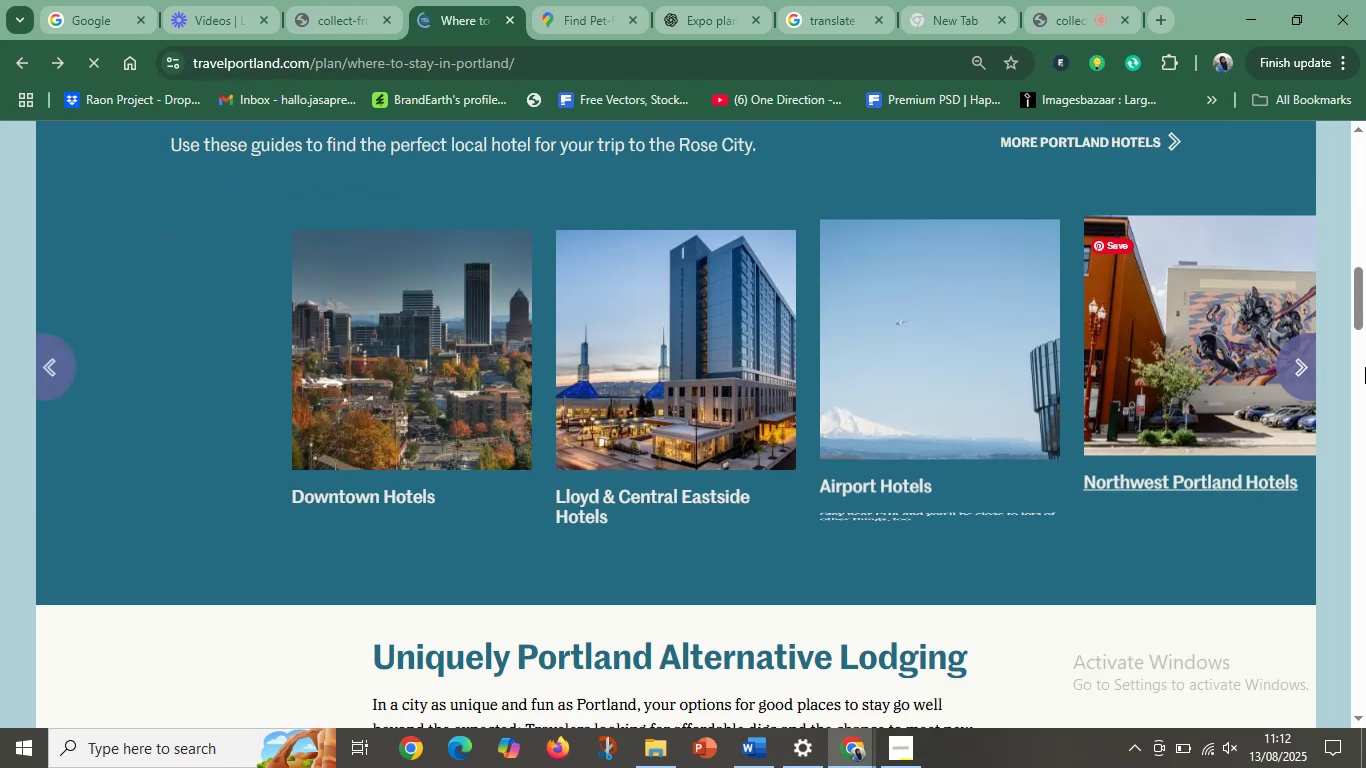 
left_click([1305, 372])
 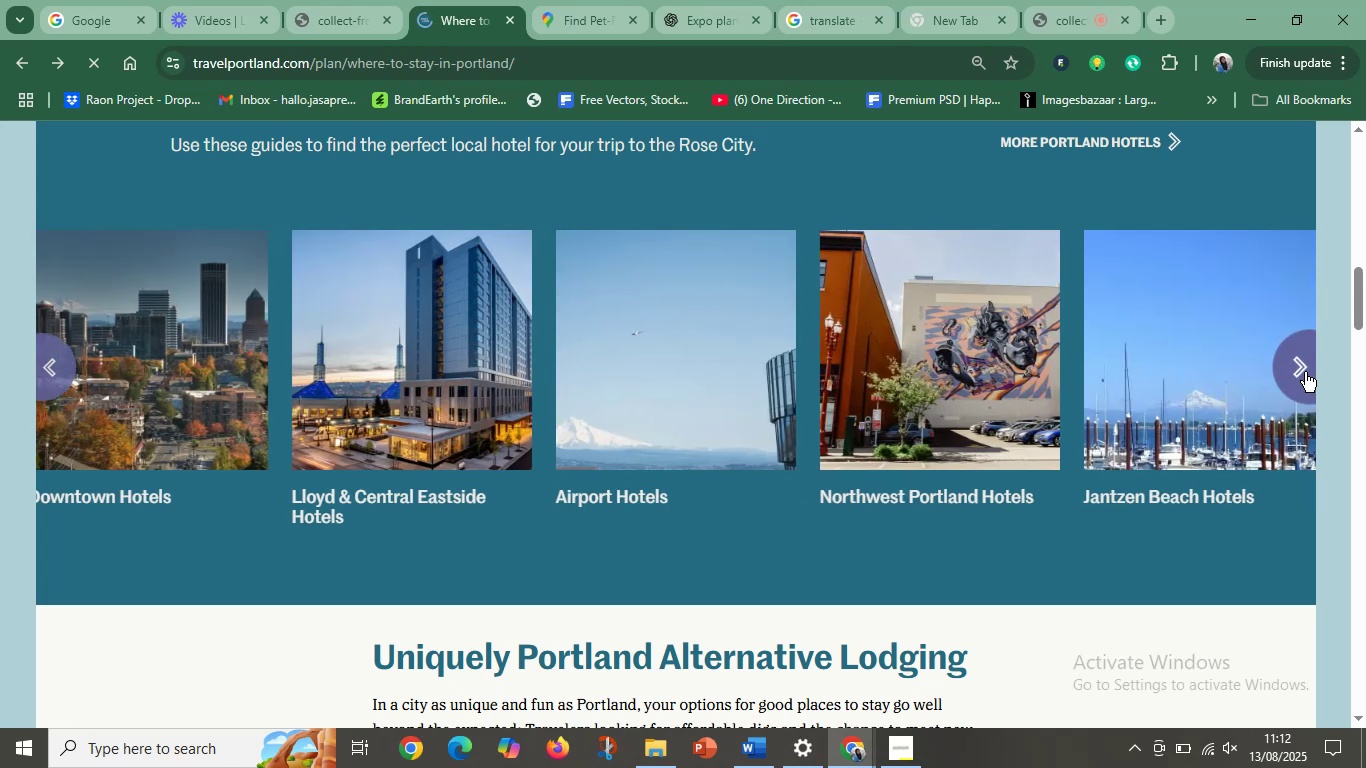 
left_click([1305, 372])
 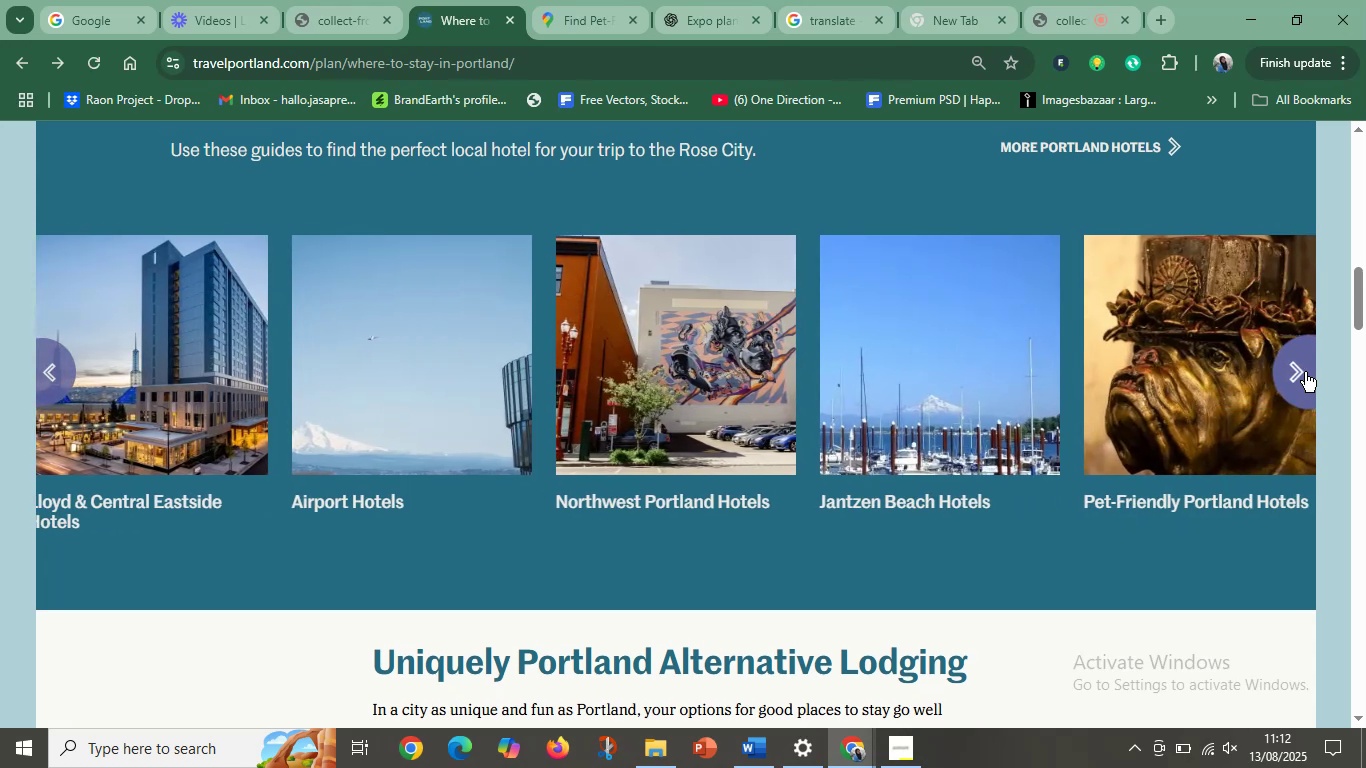 
left_click([1305, 372])
 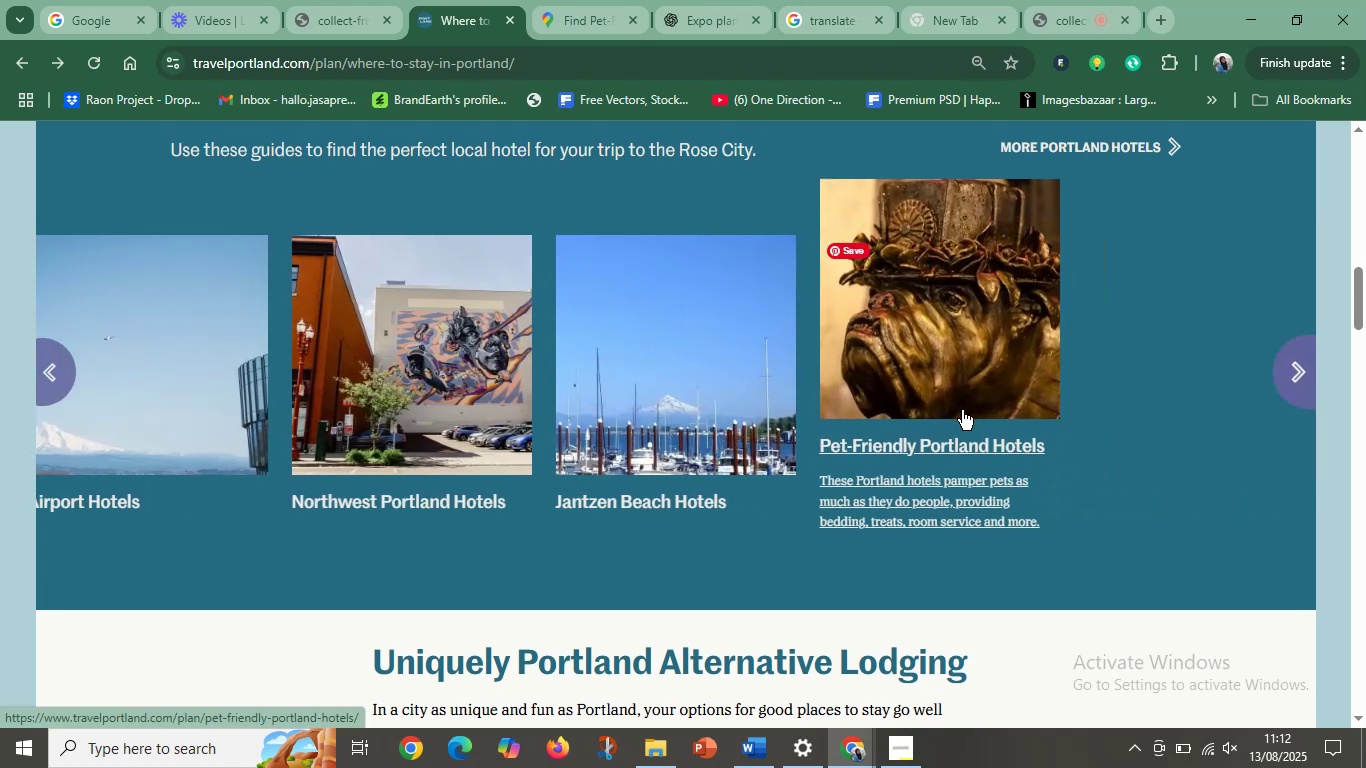 
left_click([962, 396])
 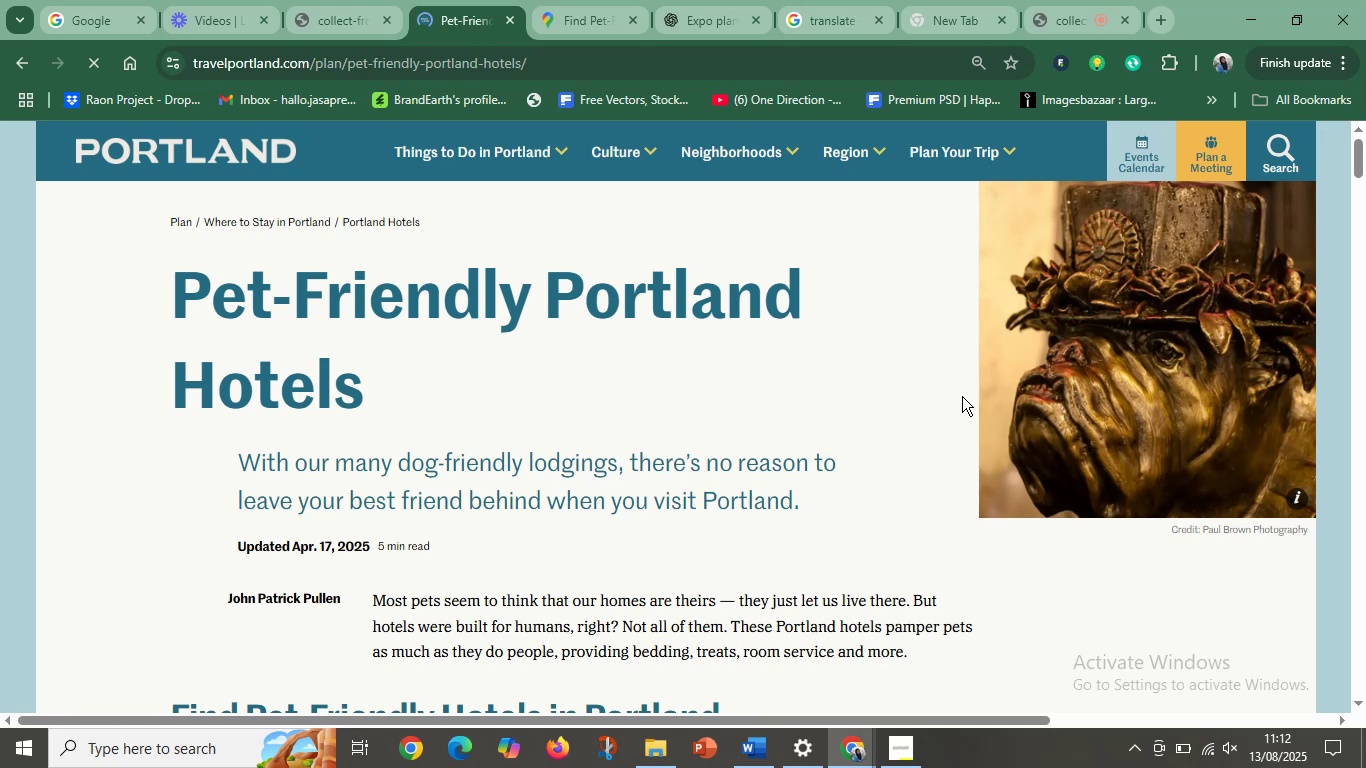 
scroll: coordinate [495, 496], scroll_direction: down, amount: 19.0
 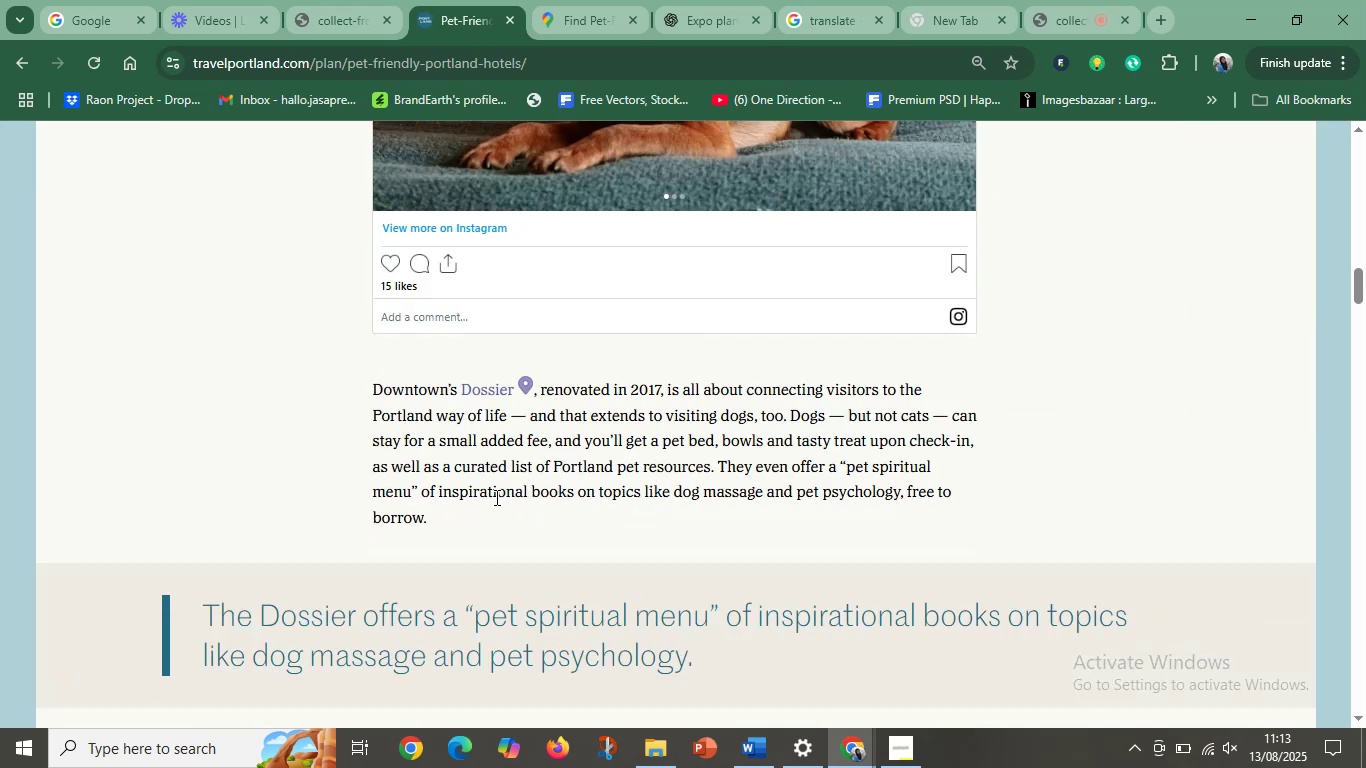 
scroll: coordinate [495, 497], scroll_direction: down, amount: 6.0
 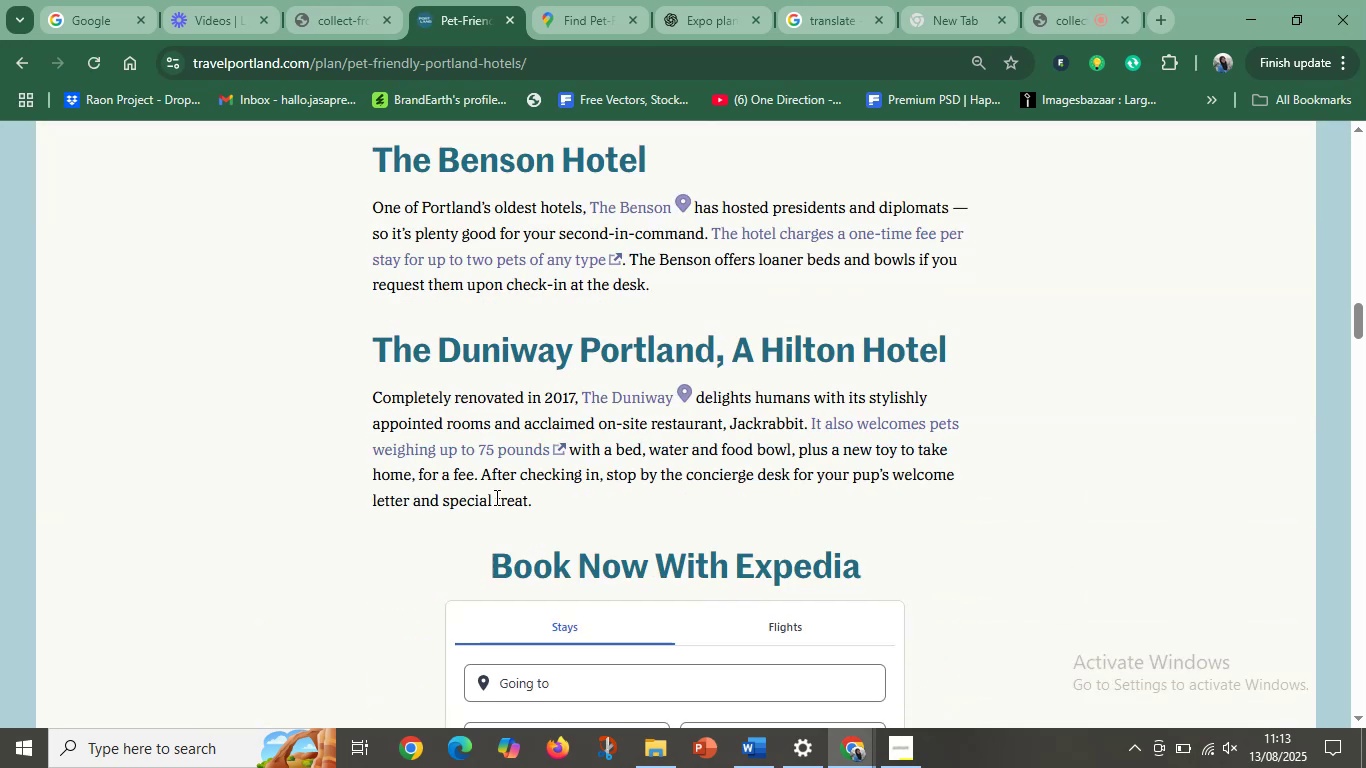 
scroll: coordinate [631, 445], scroll_direction: up, amount: 11.0
 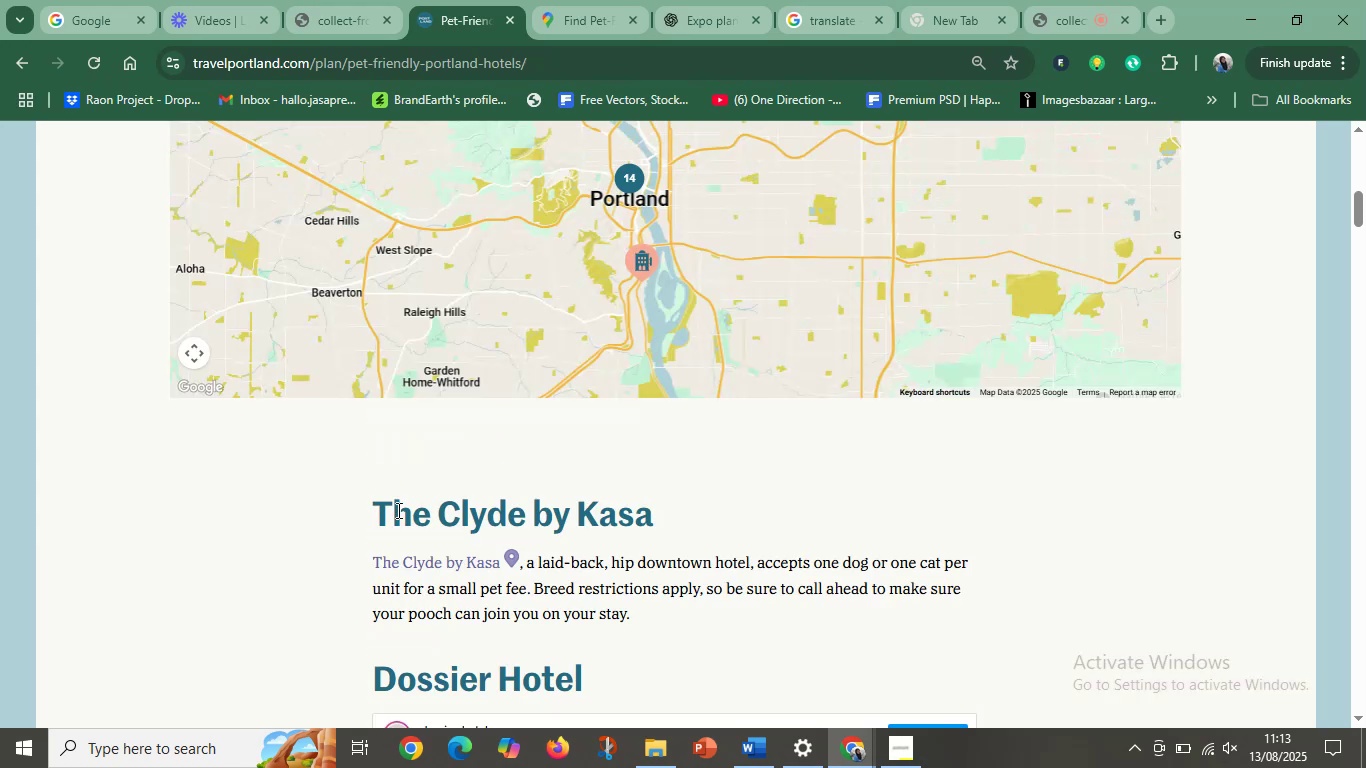 
left_click_drag(start_coordinate=[376, 515], to_coordinate=[651, 522])
 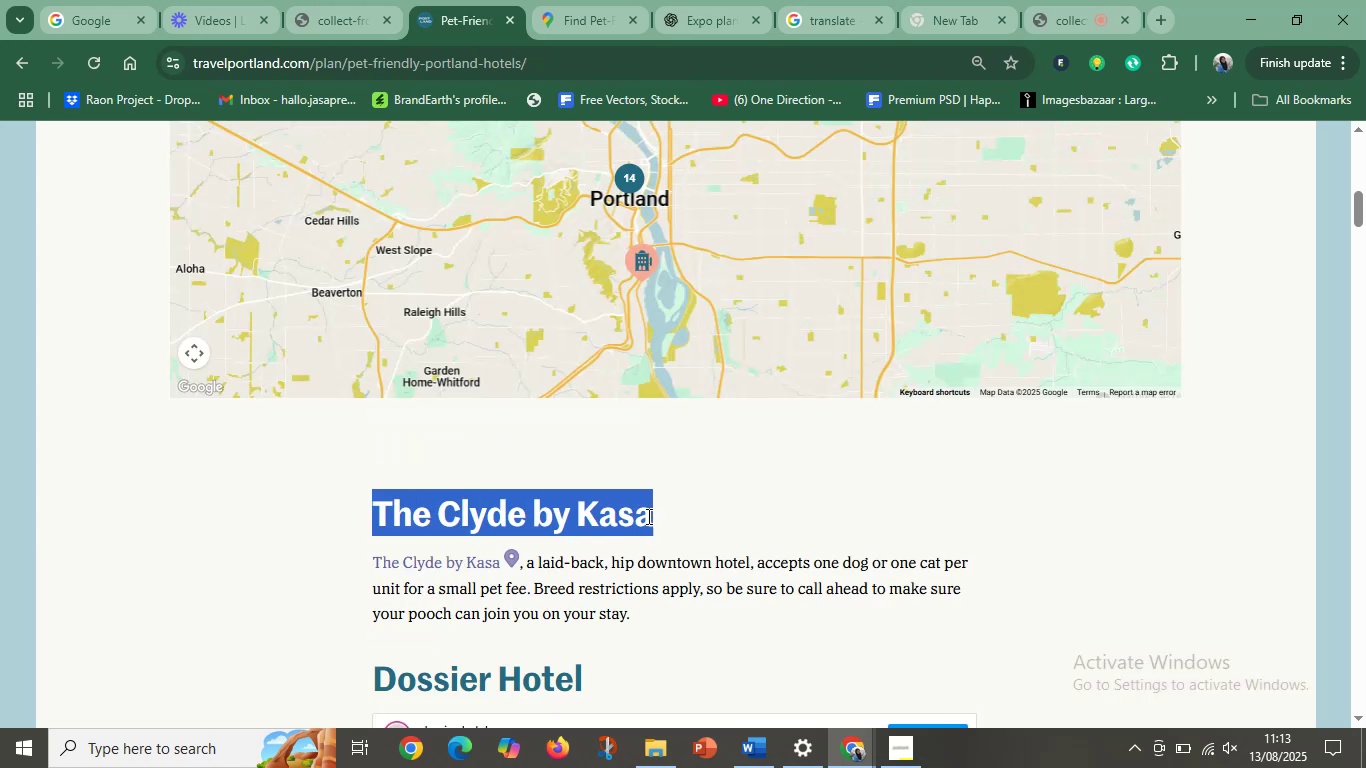 
scroll: coordinate [647, 516], scroll_direction: up, amount: 10.0
 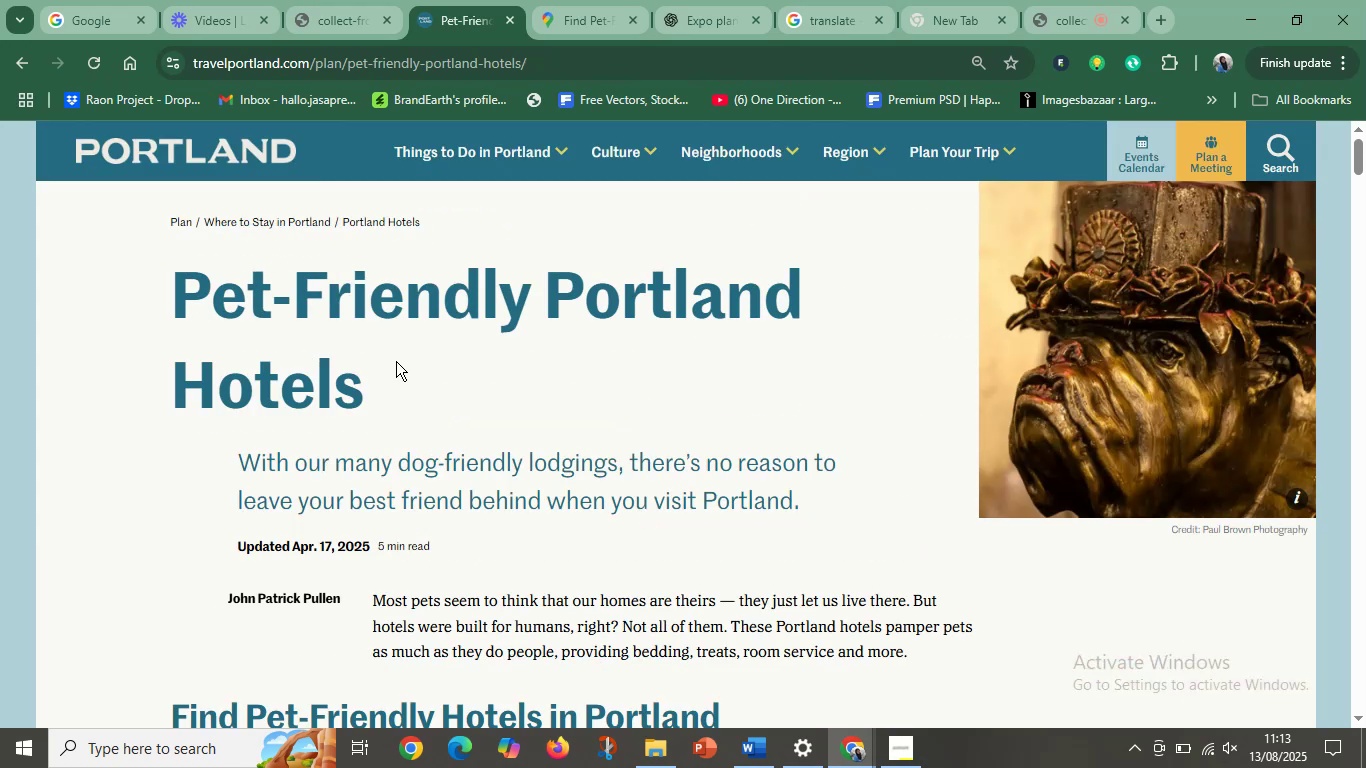 
left_click([408, 351])
 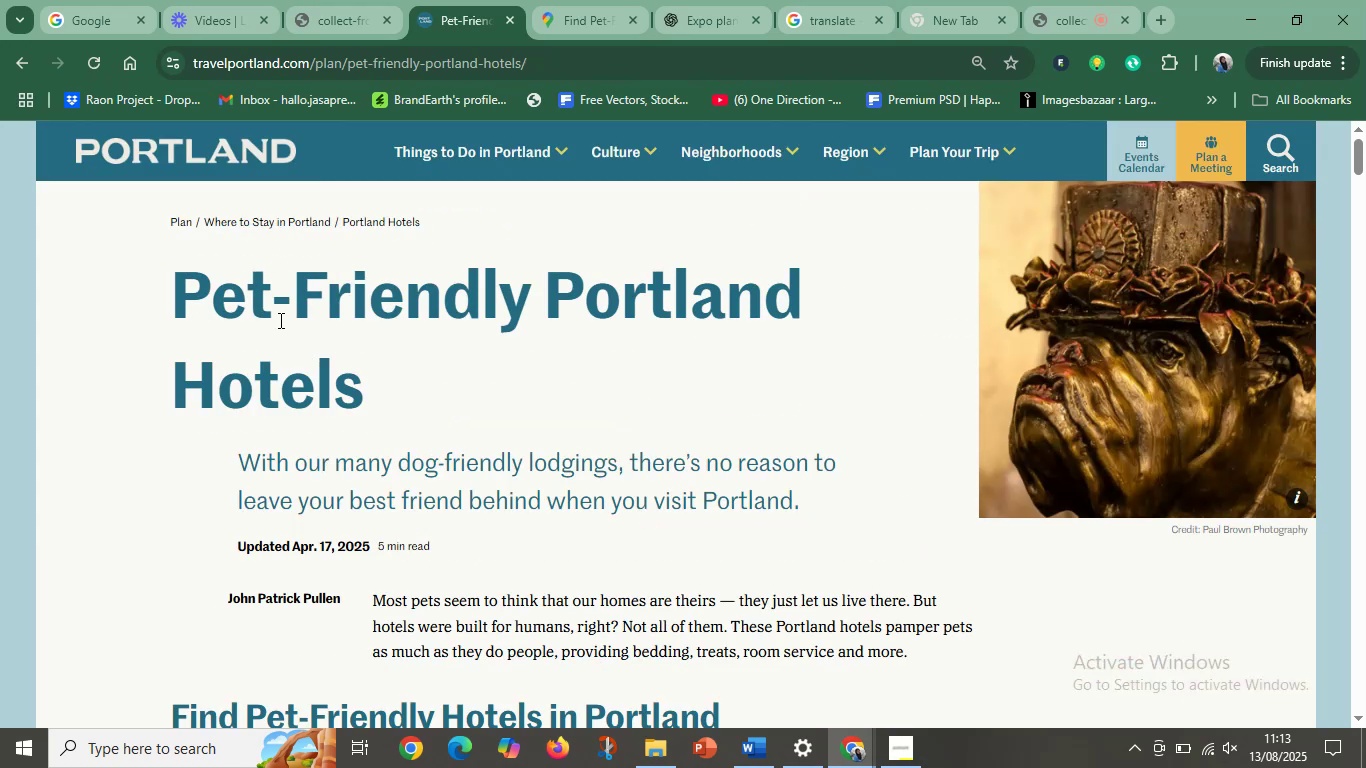 
left_click([279, 320])
 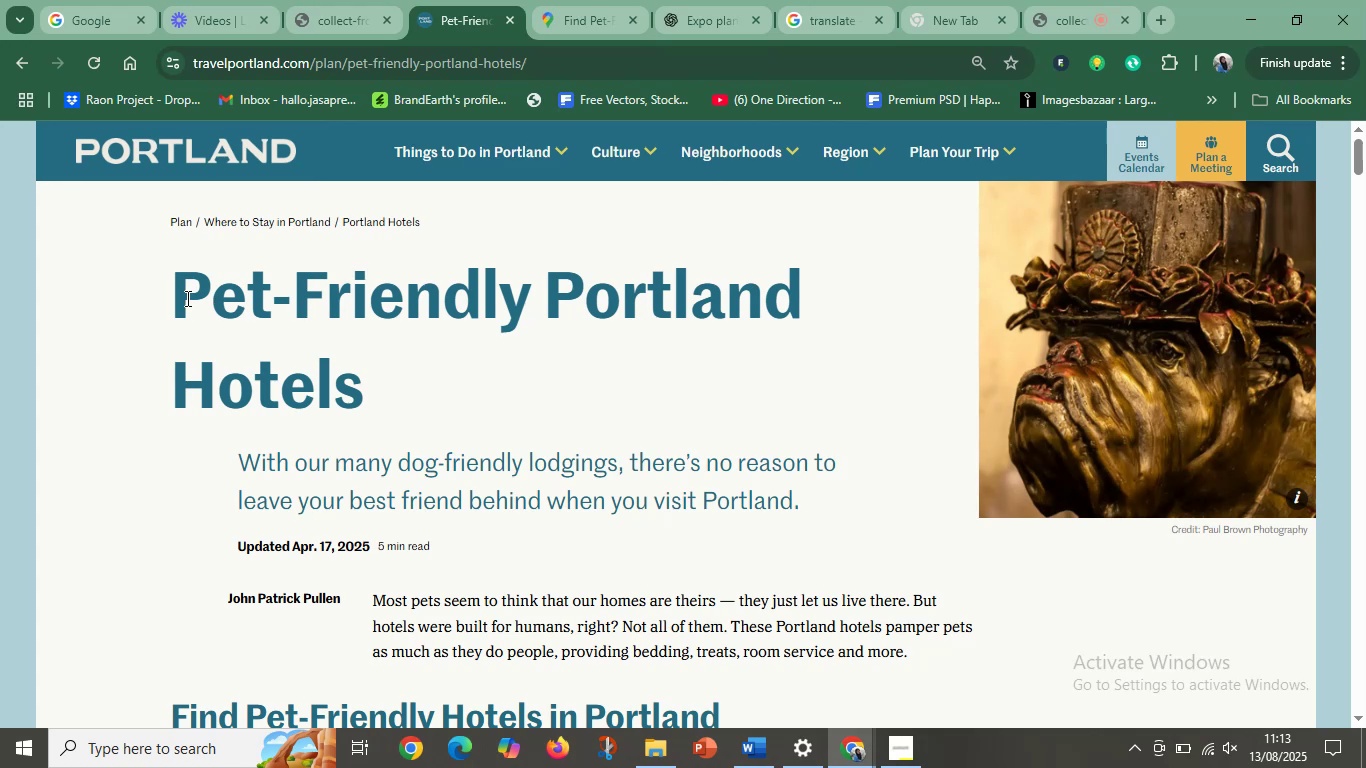 
left_click_drag(start_coordinate=[177, 297], to_coordinate=[367, 382])
 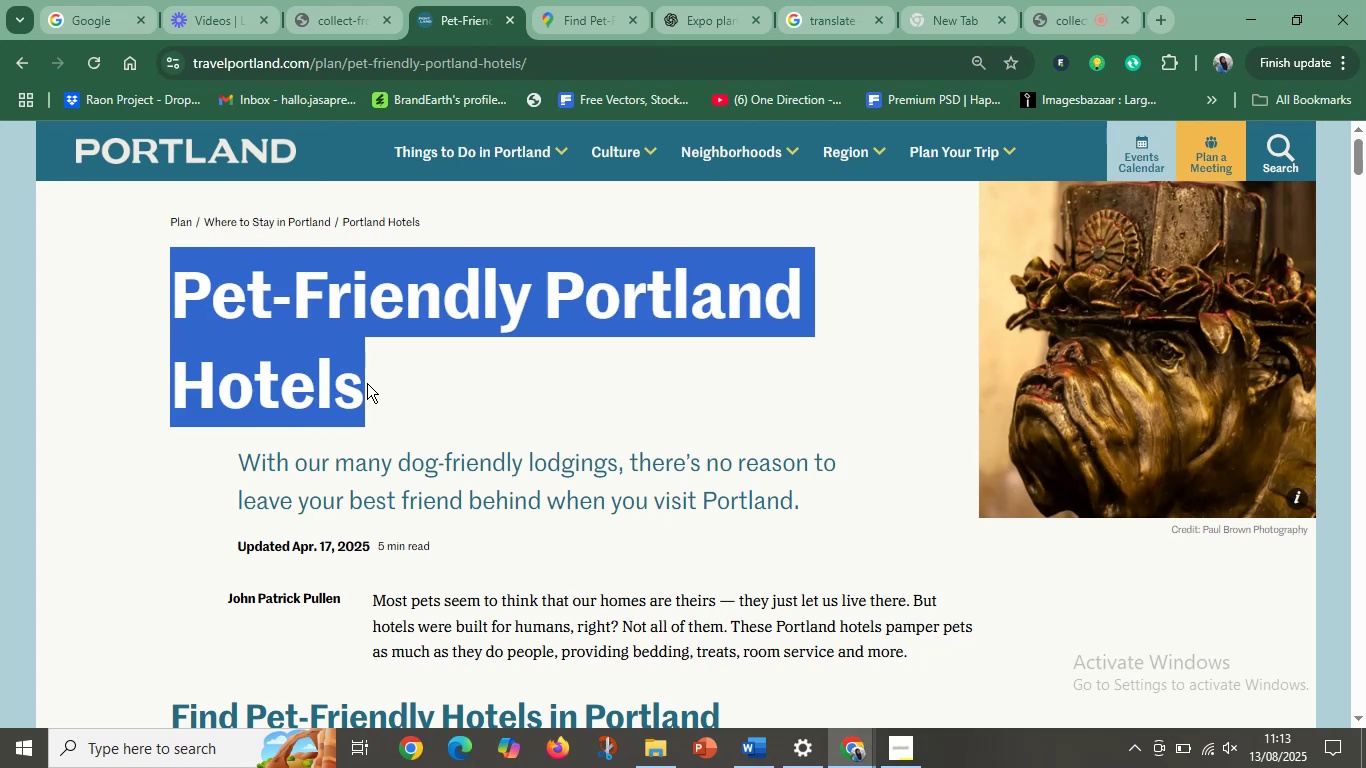 
wait(8.08)
 